 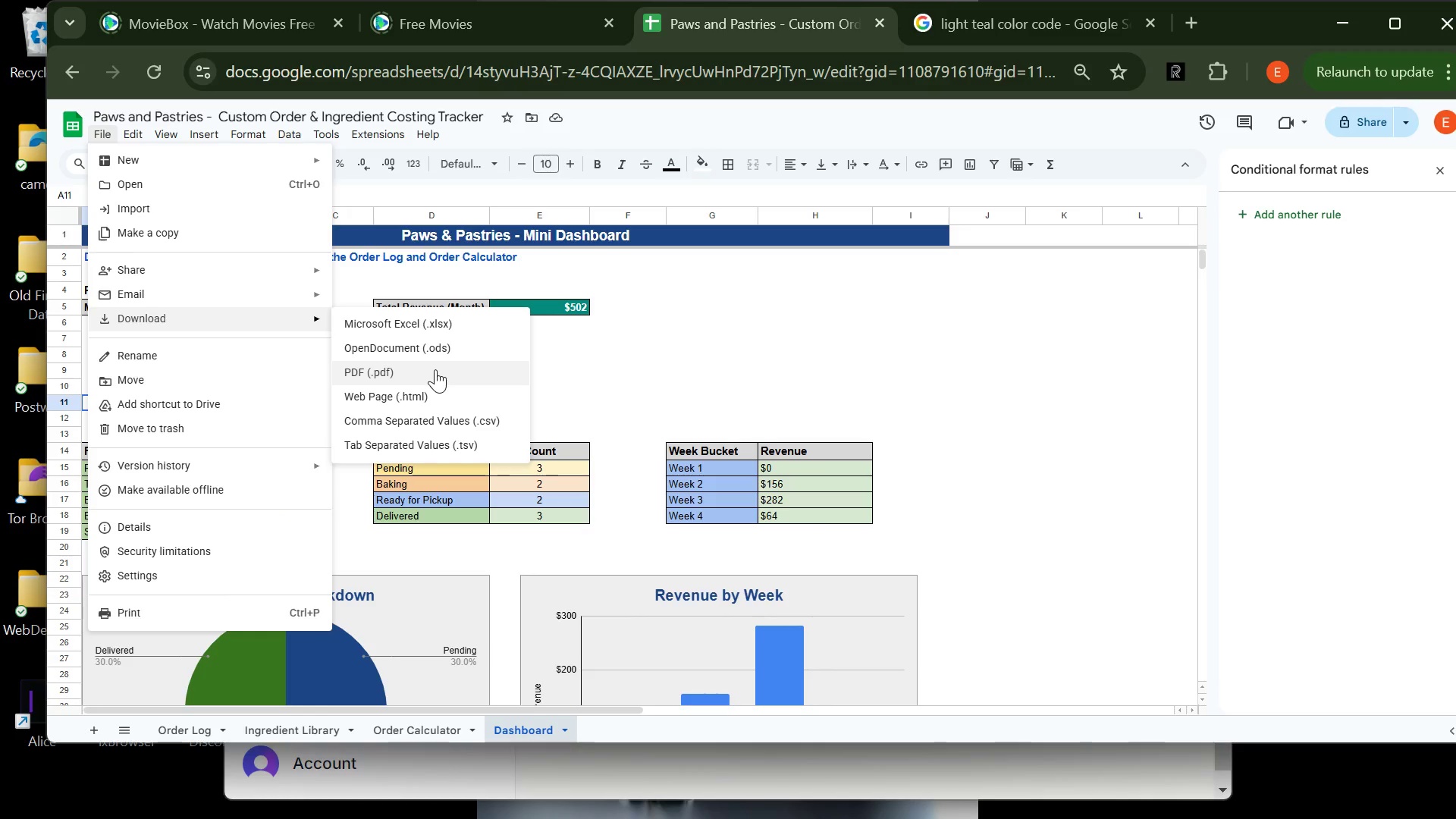 
left_click([401, 378])
 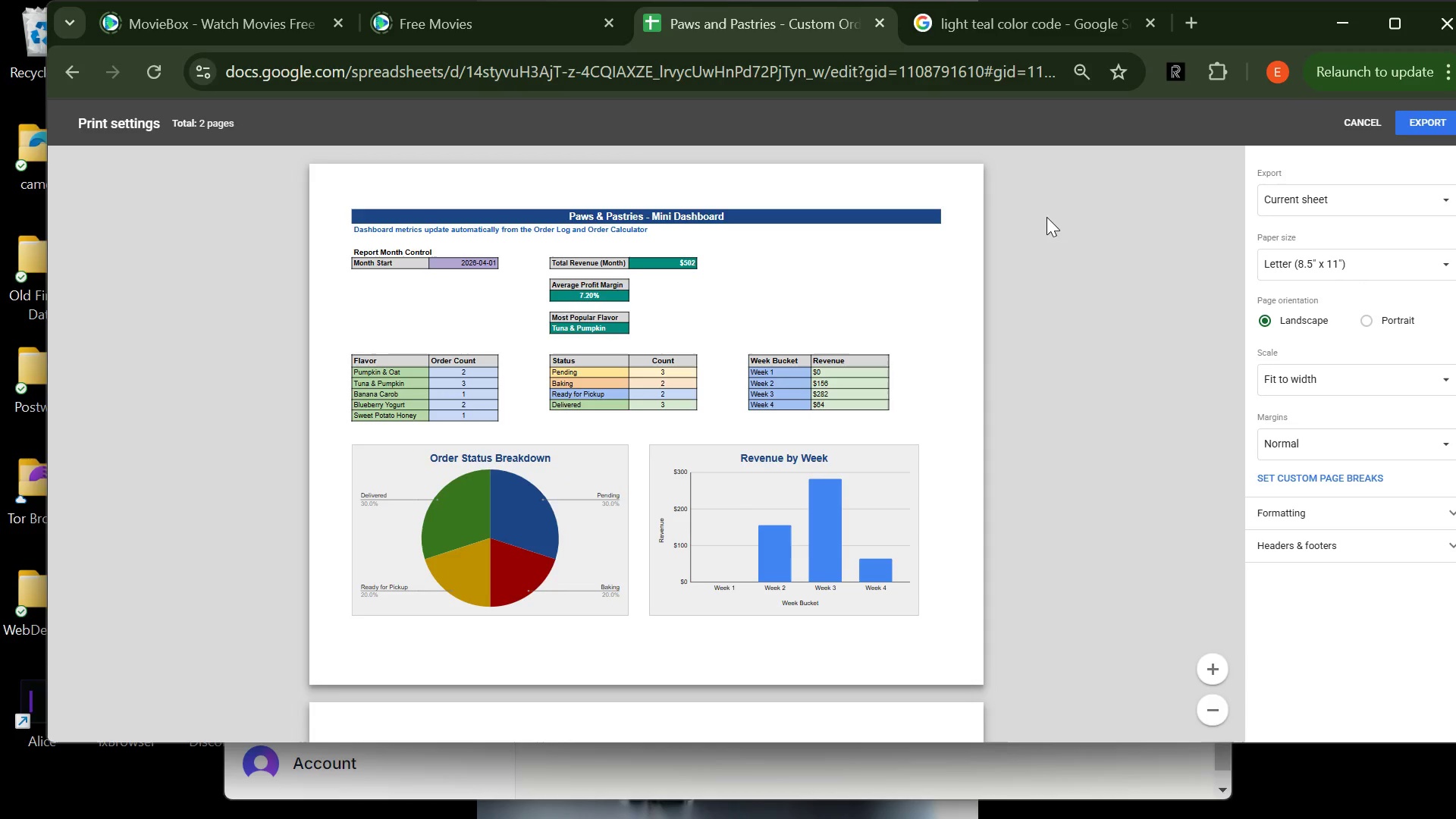 
wait(5.44)
 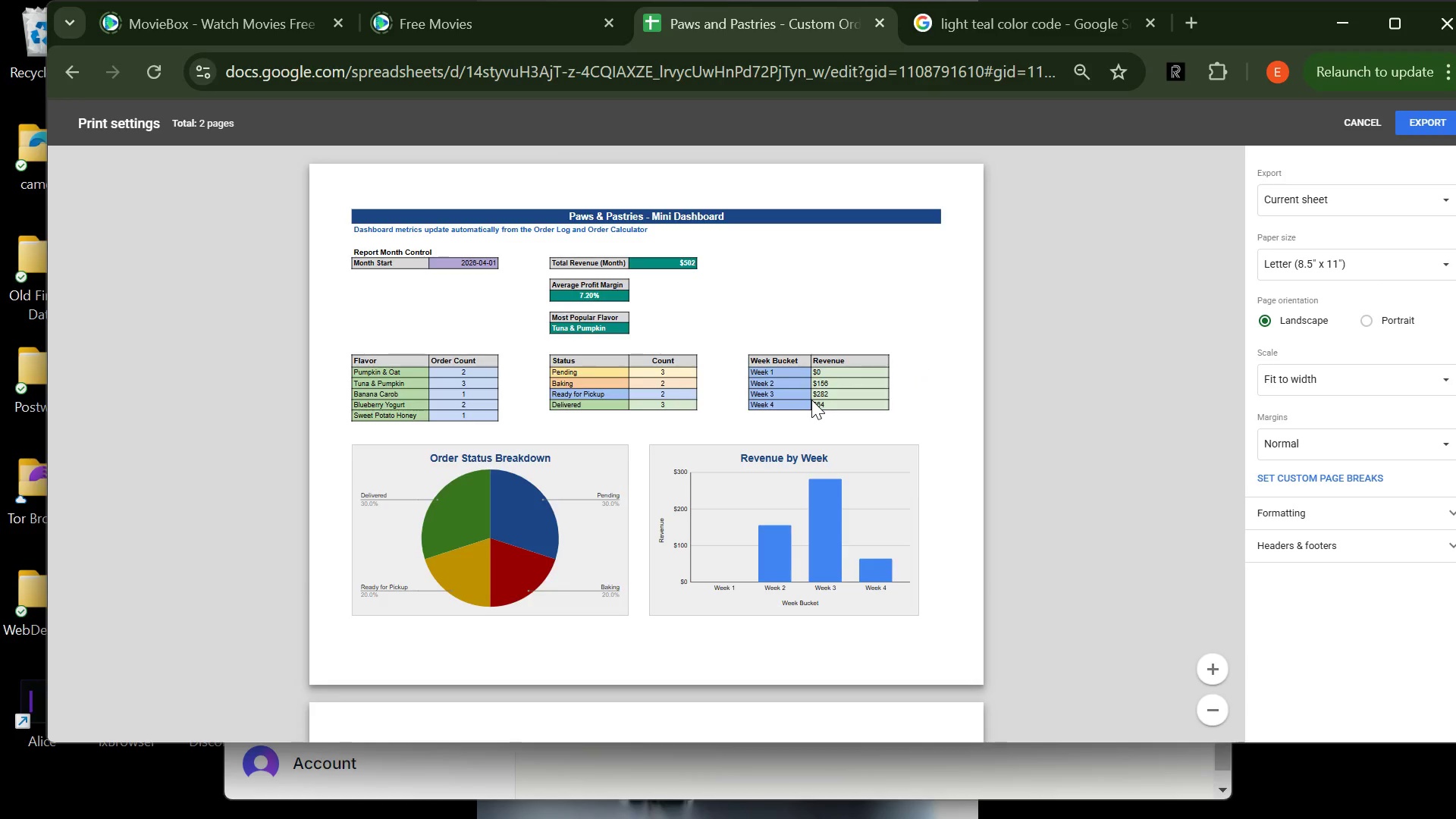 
left_click([1384, 203])
 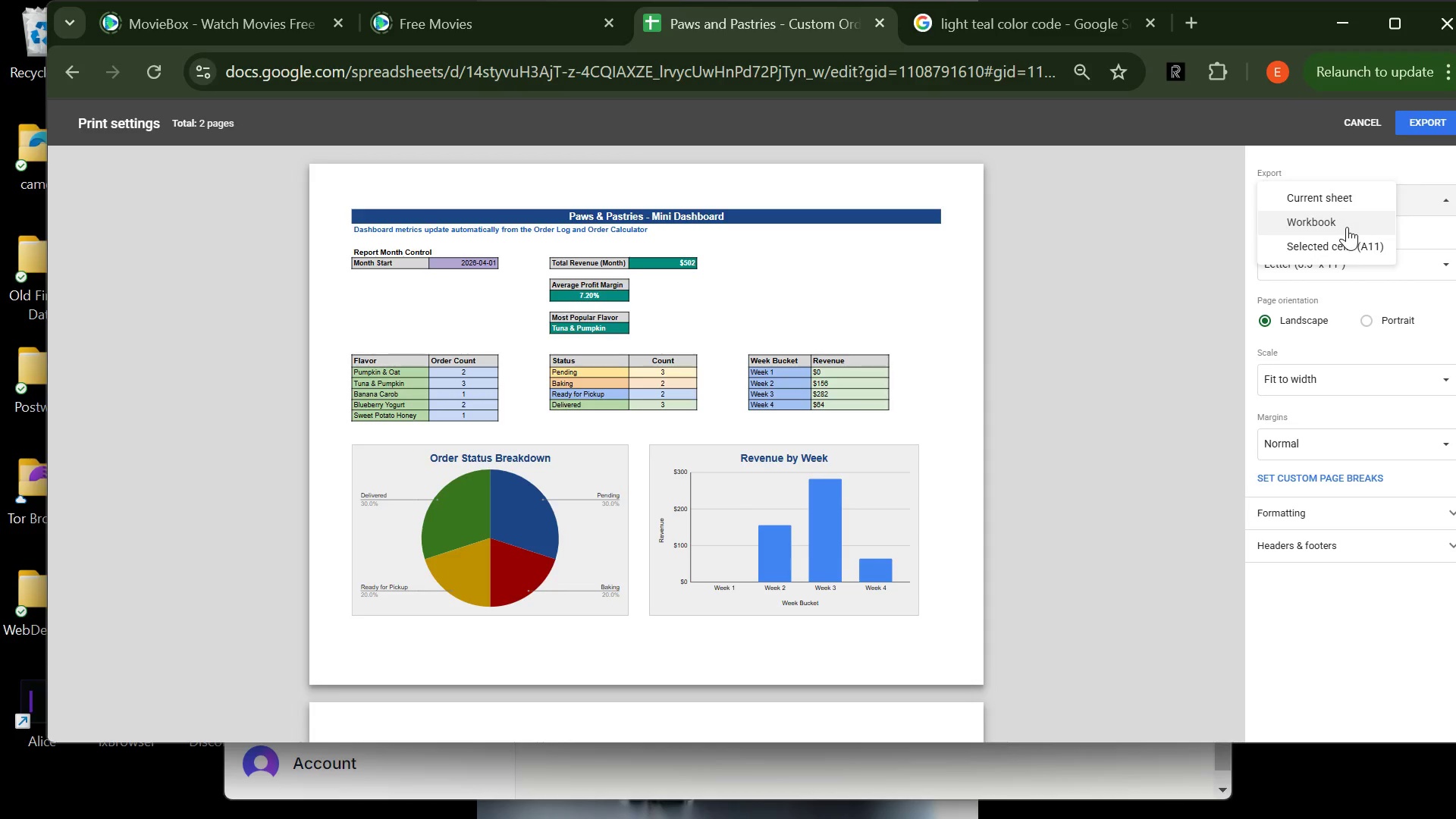 
left_click([1347, 227])
 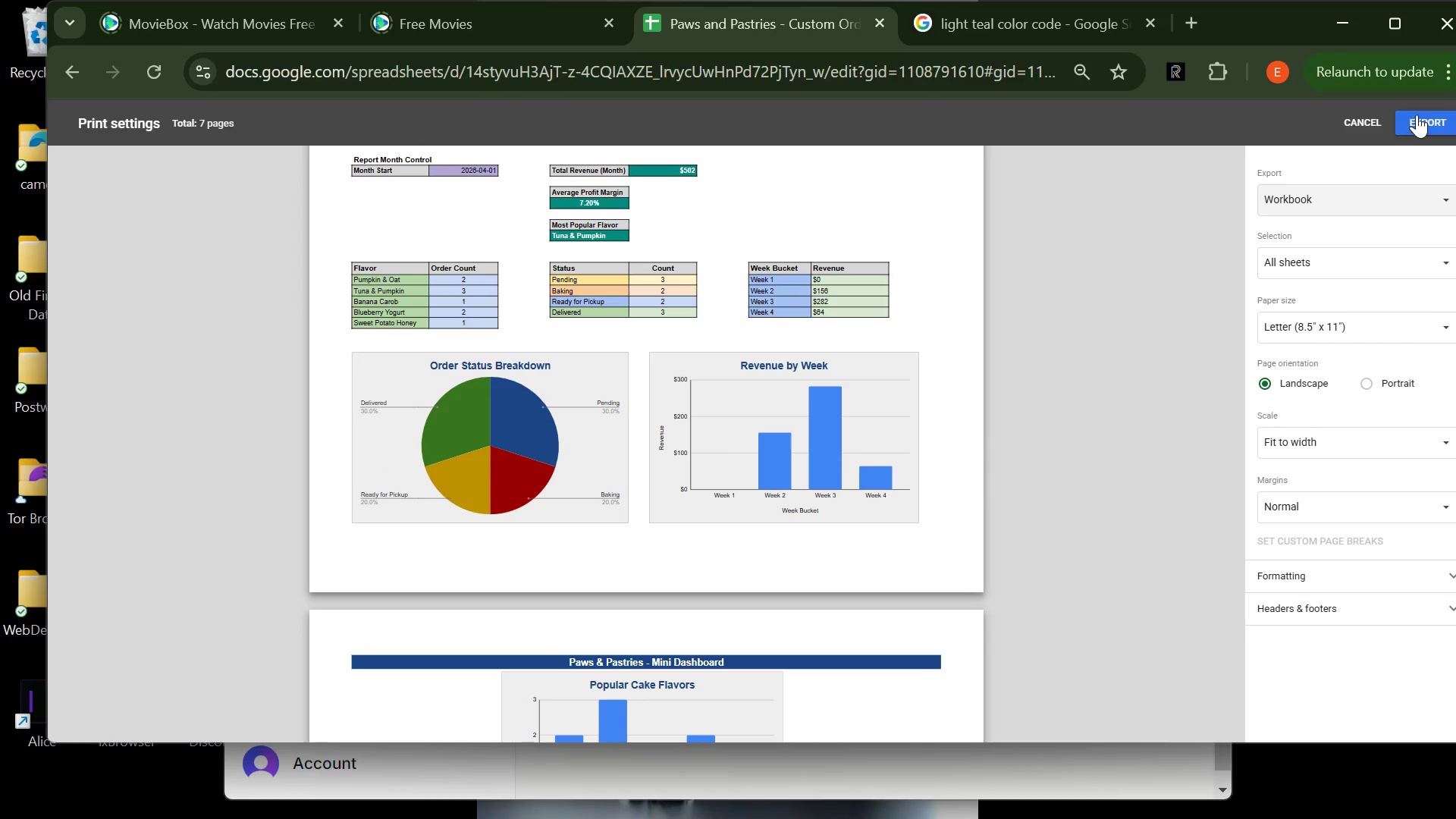 
wait(30.8)
 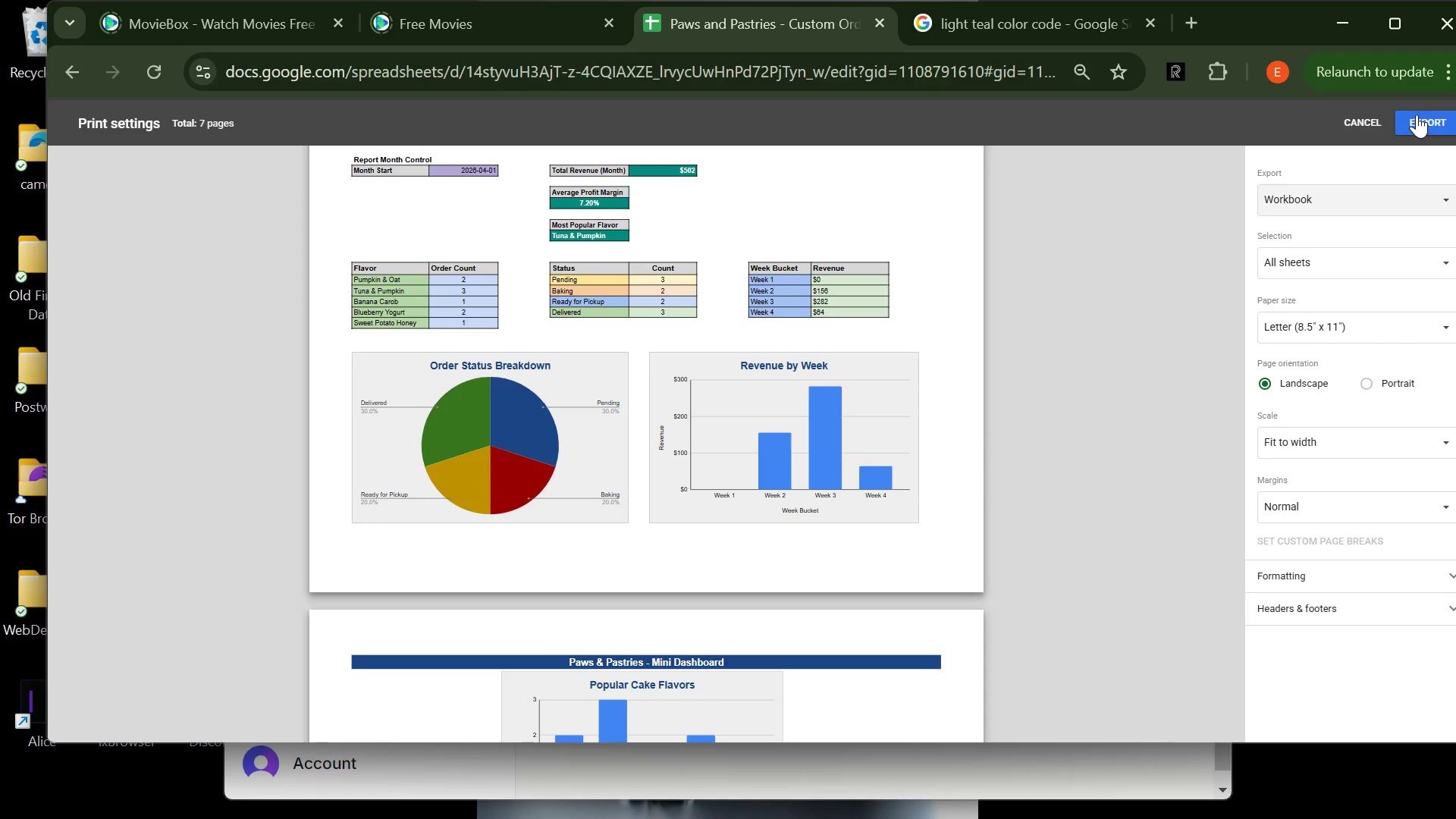 
left_click([1418, 127])
 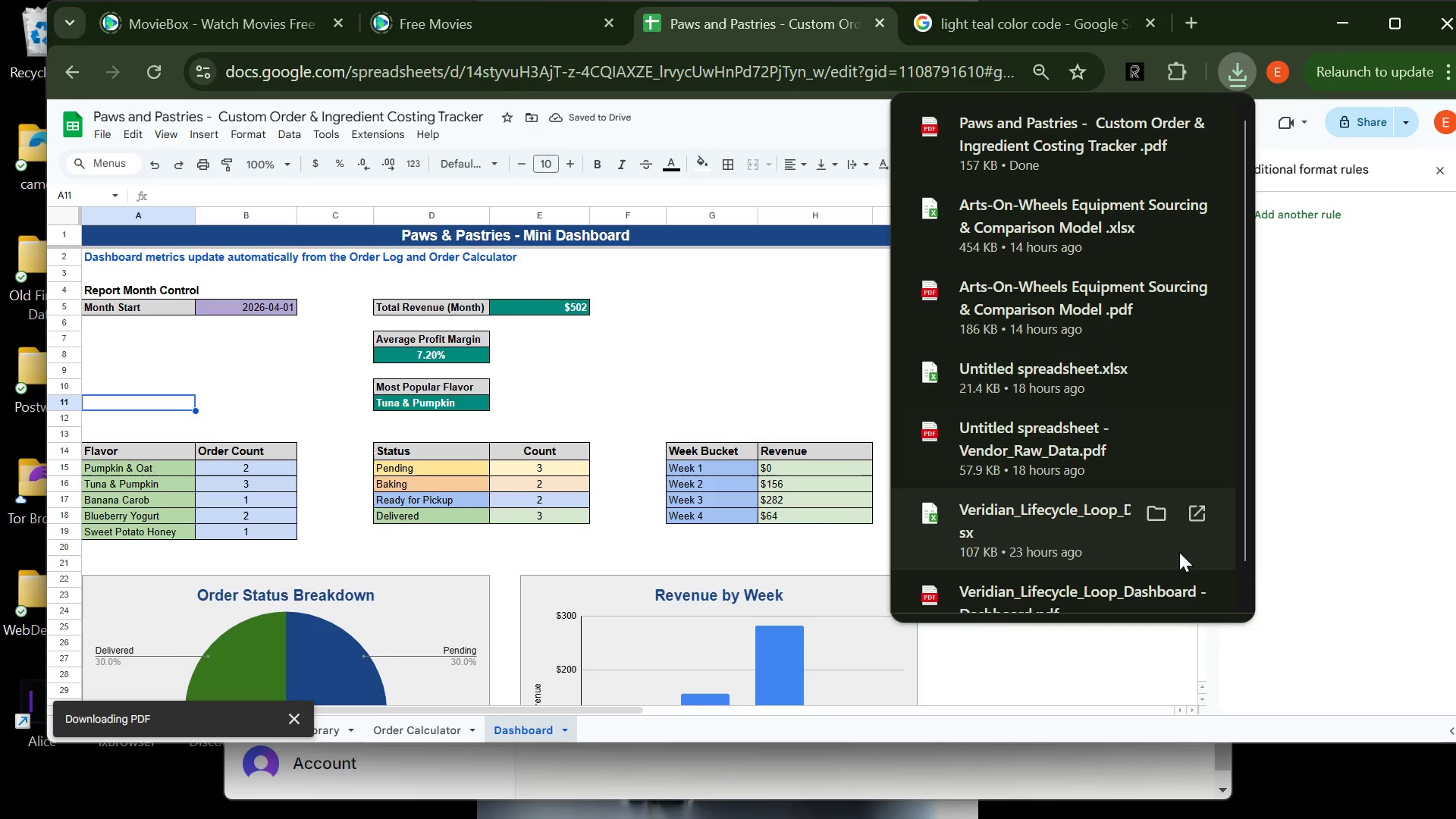 
left_click([1347, 504])
 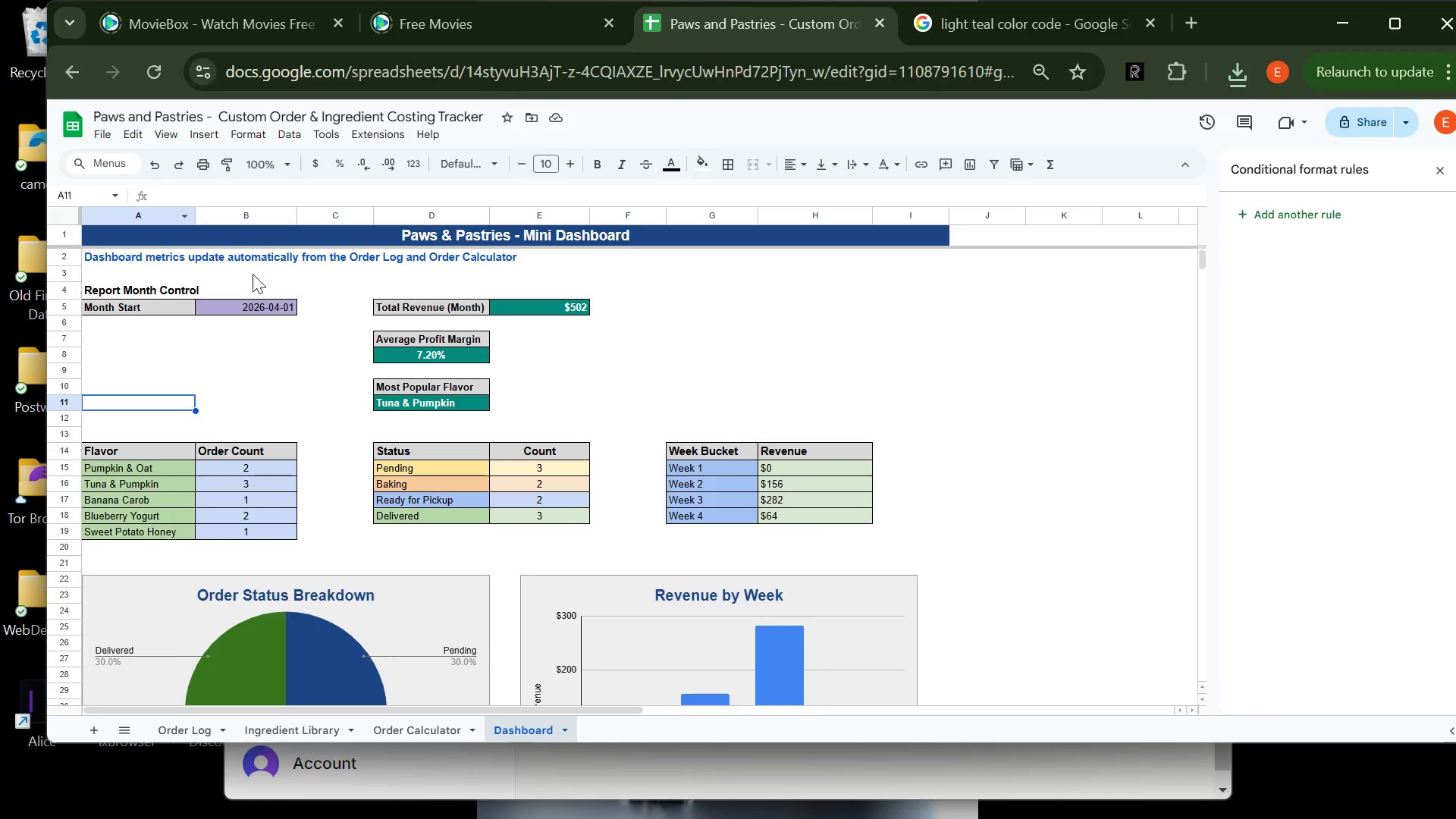 
wait(5.88)
 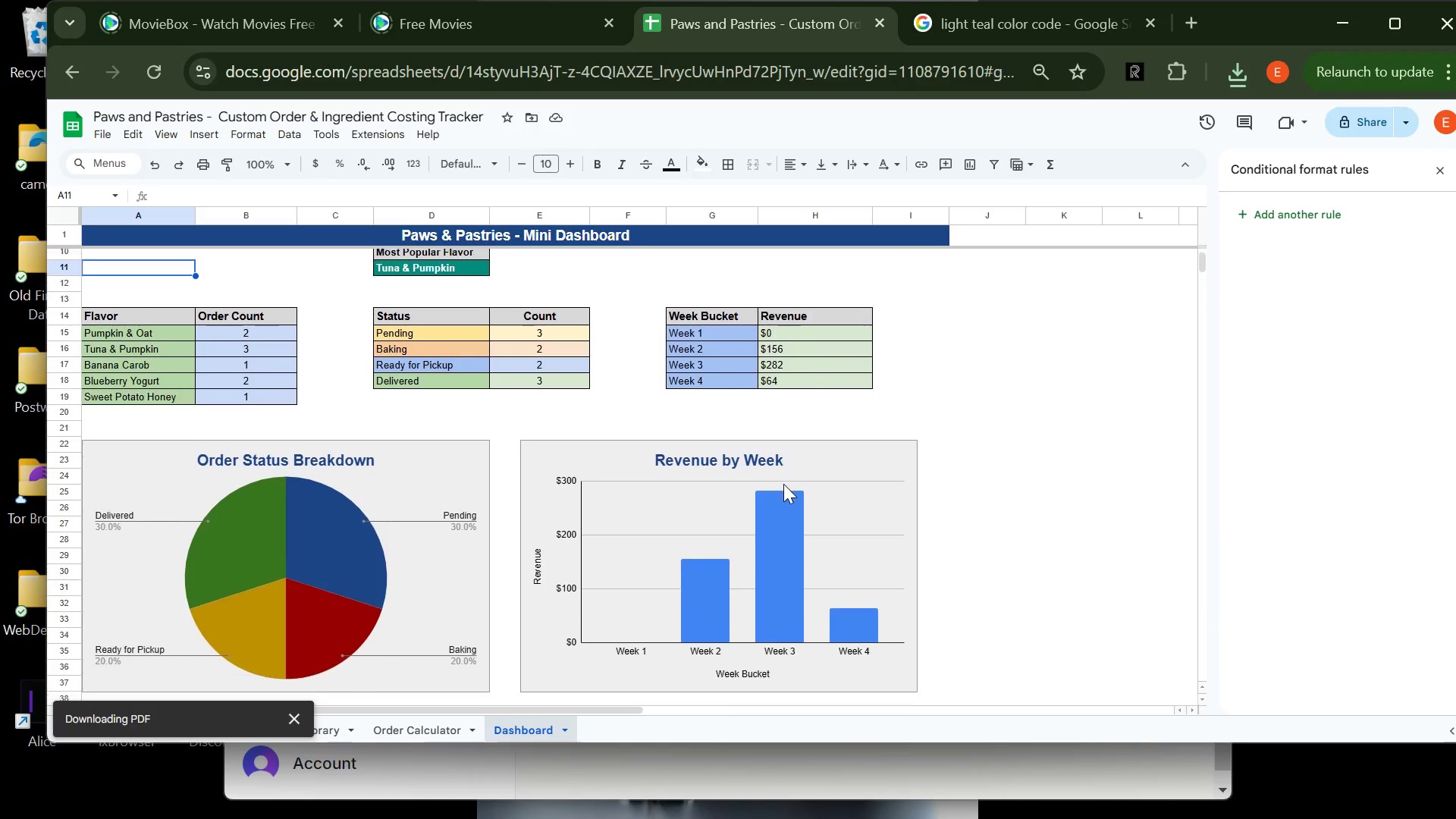 
left_click([298, 733])
 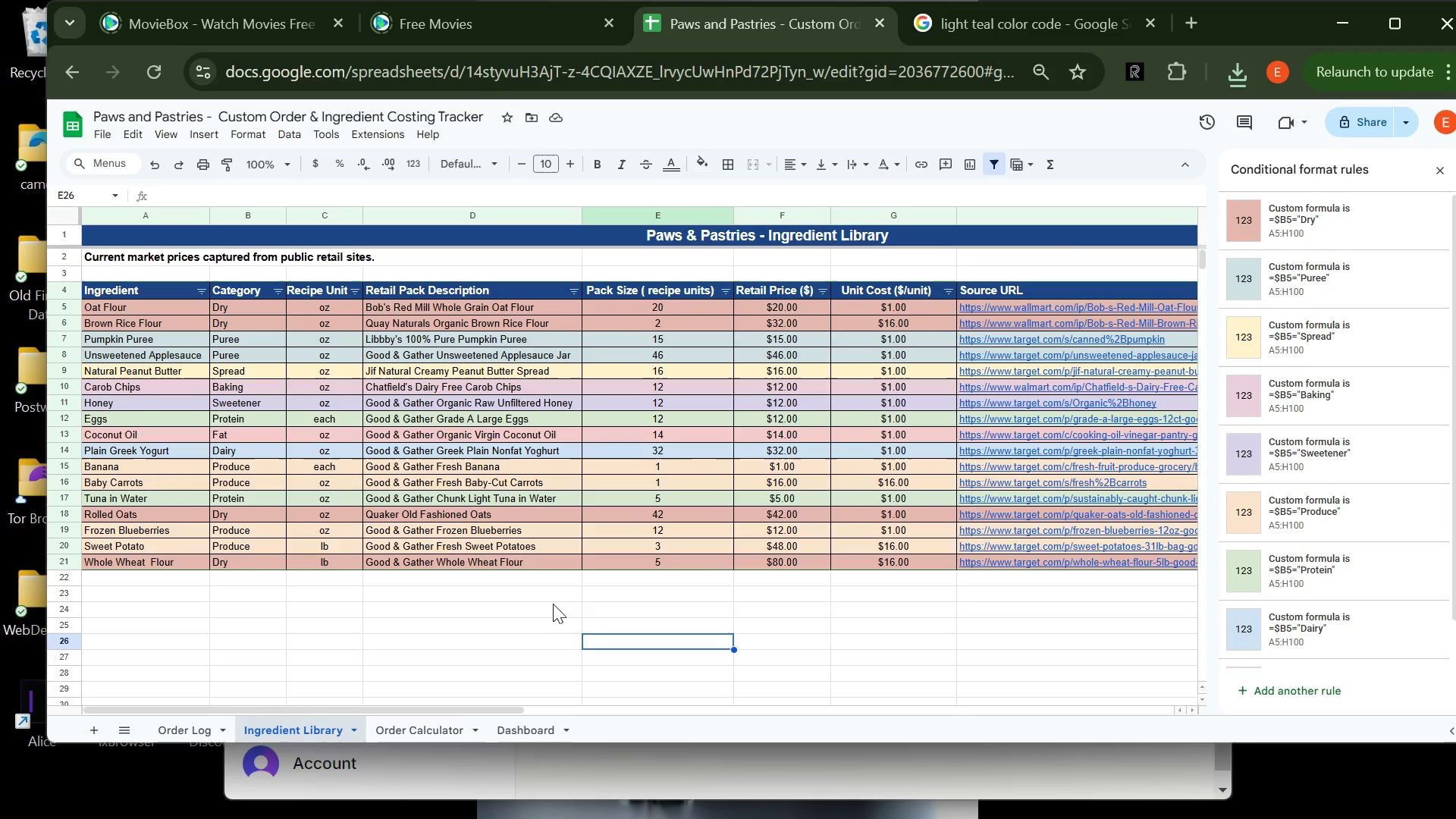 
left_click([516, 619])
 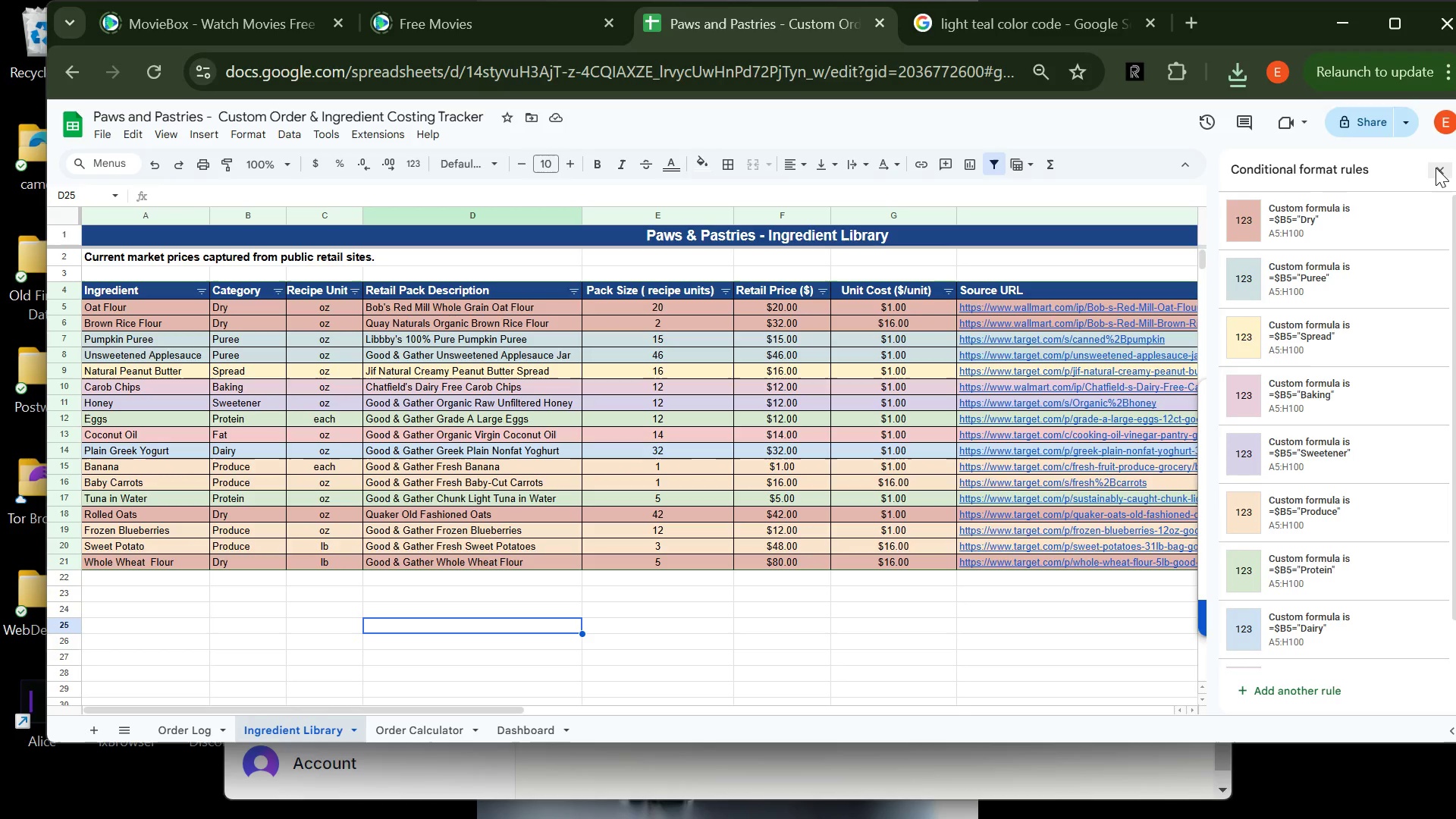 
left_click([1436, 168])
 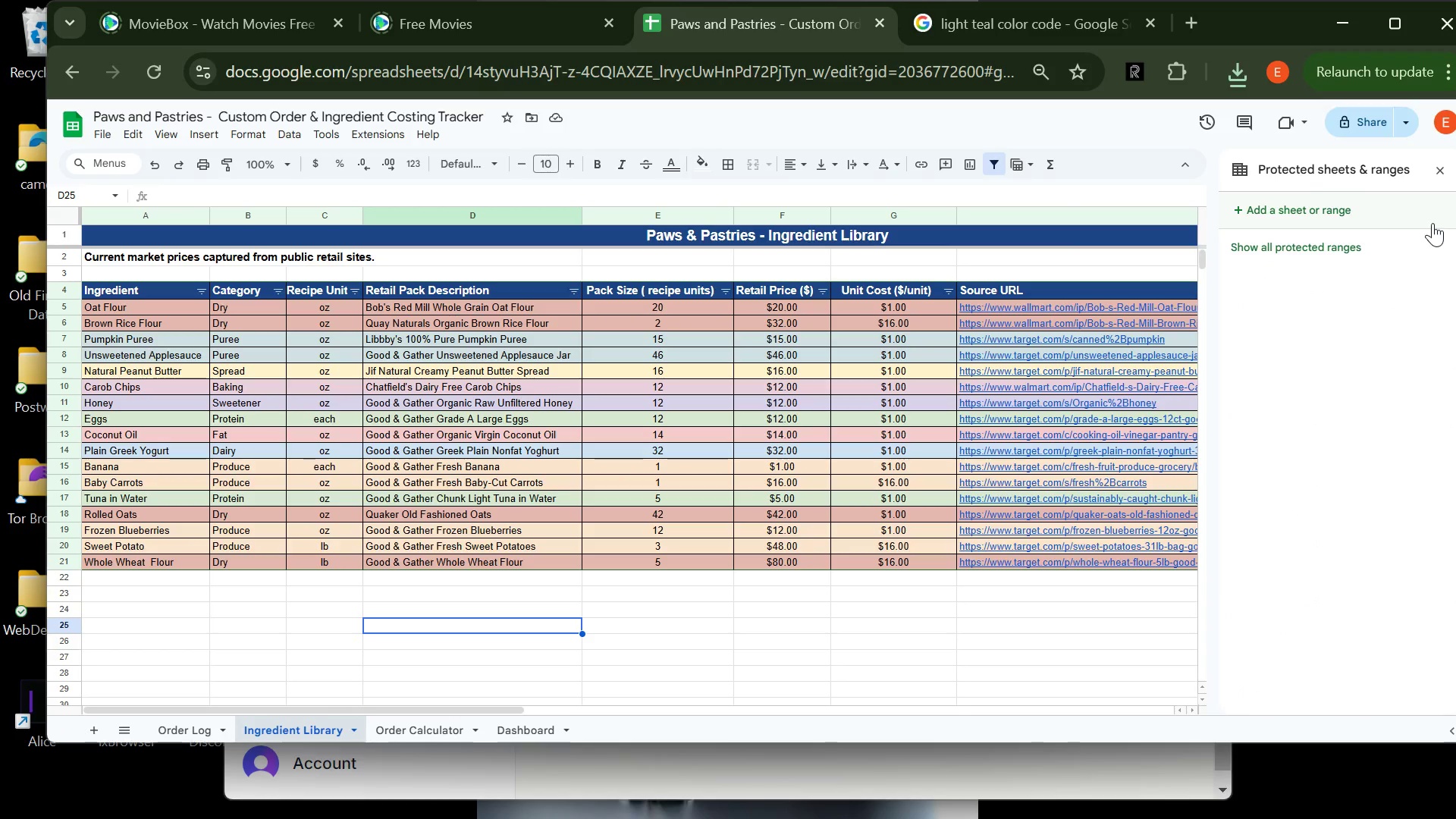 
left_click([1449, 171])
 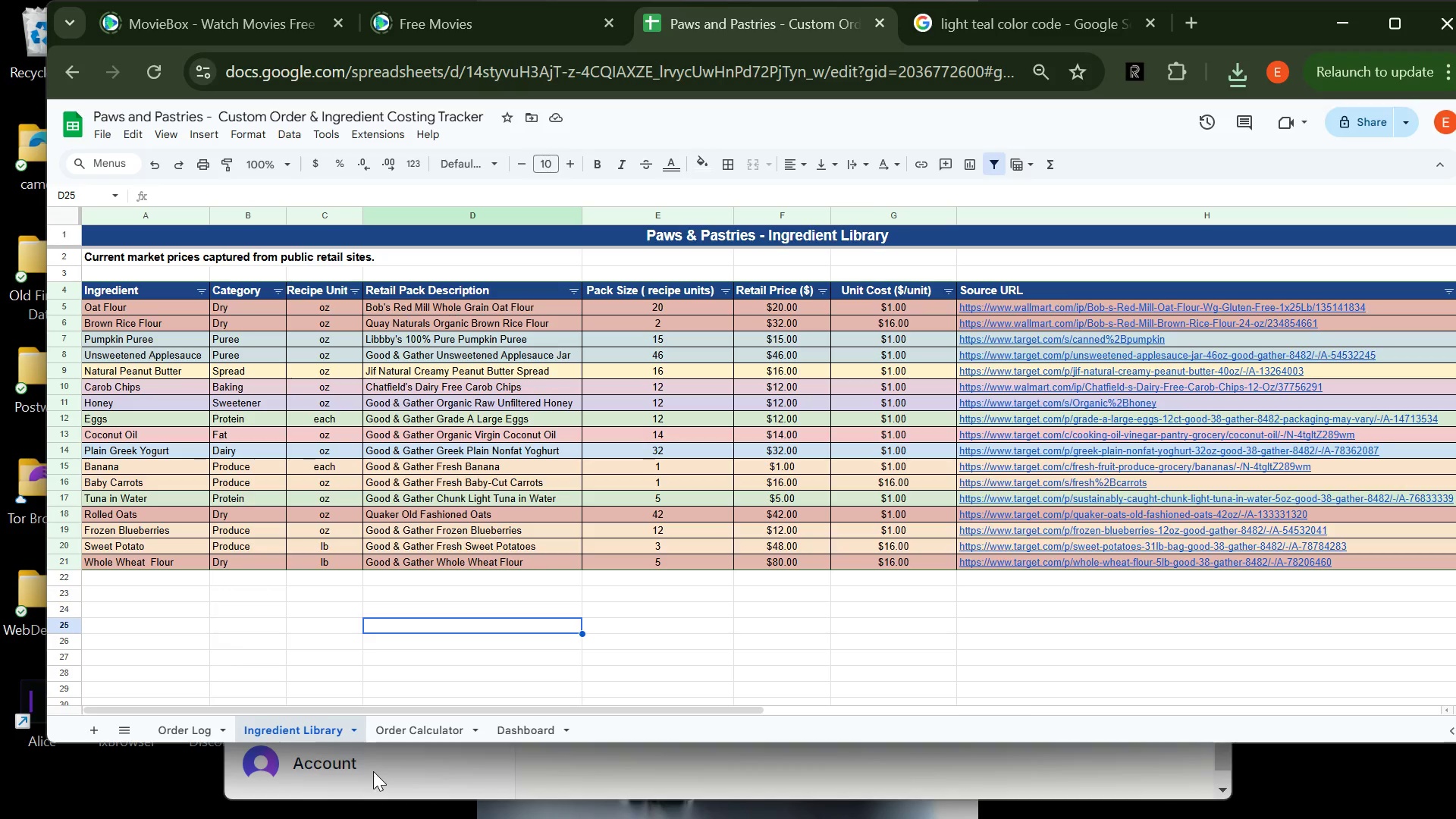 
left_click([206, 739])
 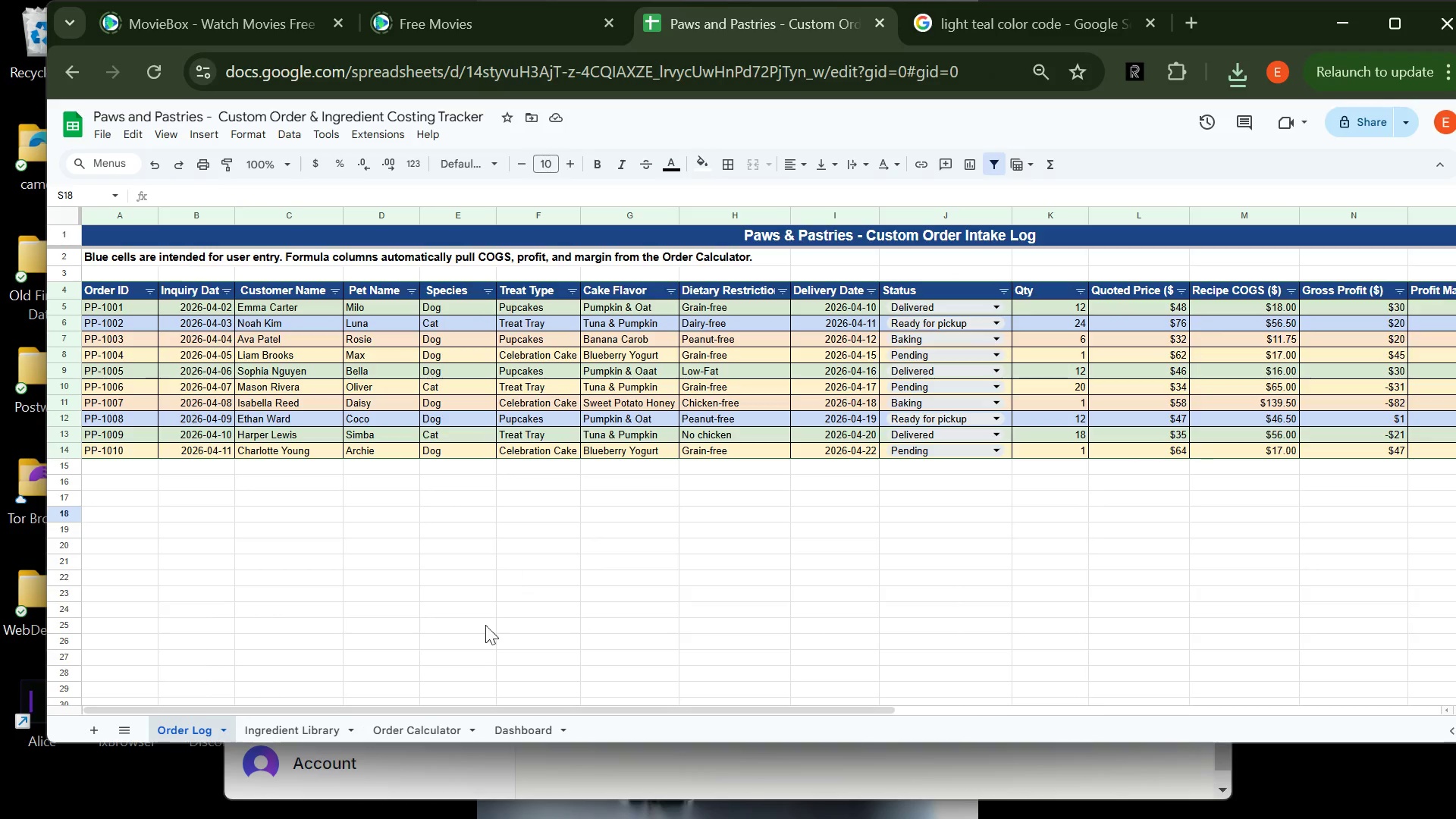 
wait(5.92)
 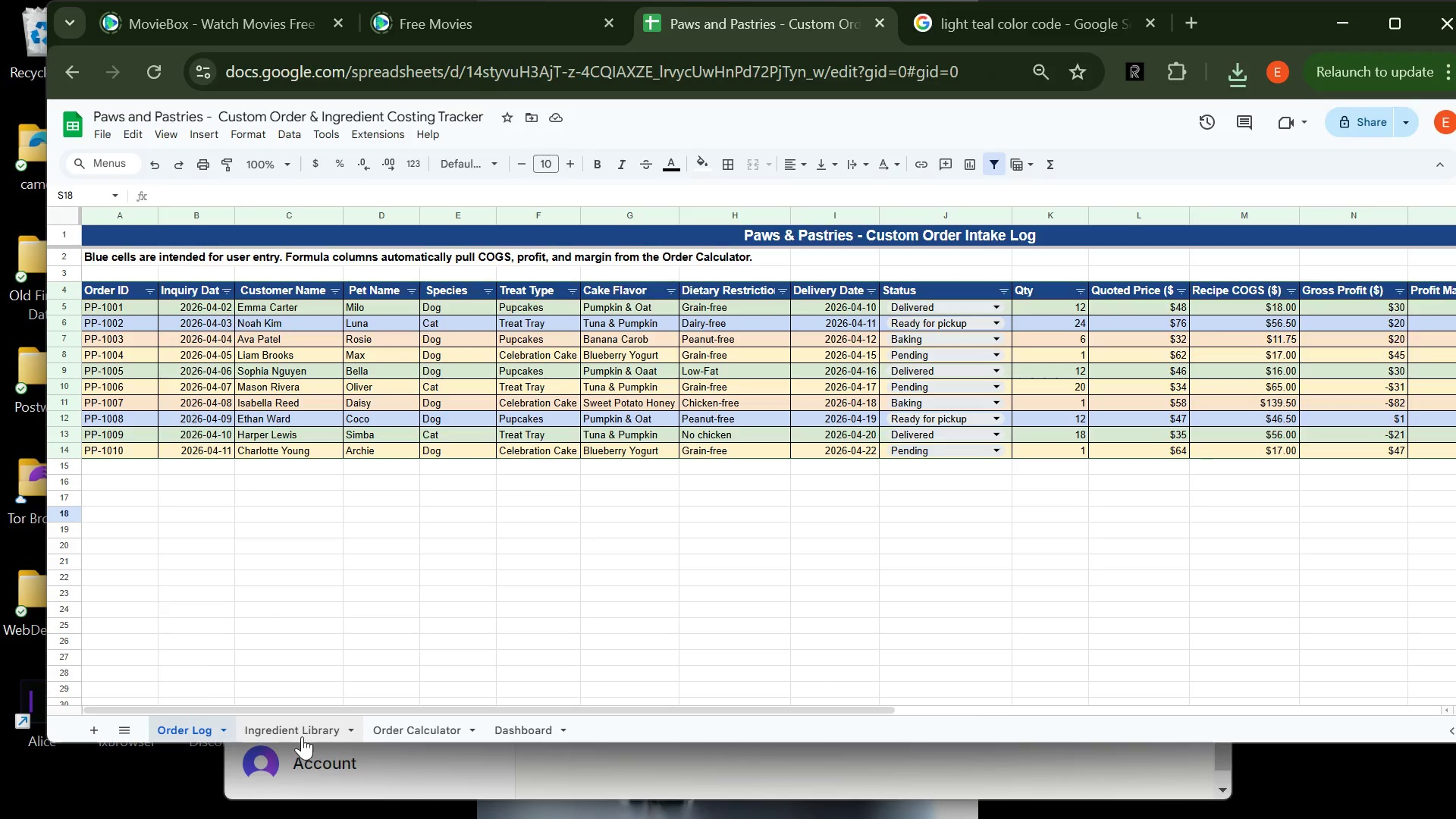 
left_click([397, 717])
 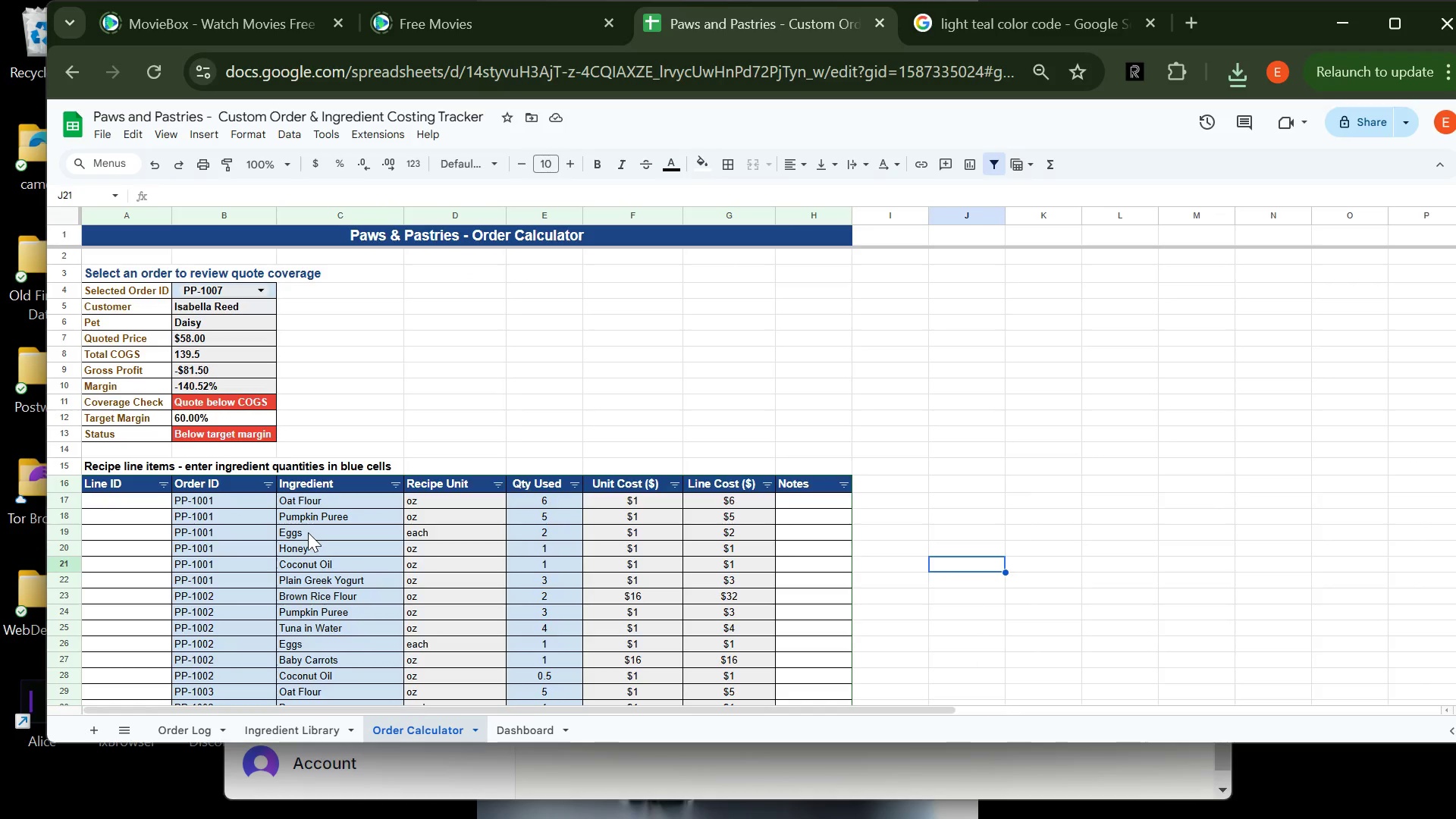 
left_click([308, 532])
 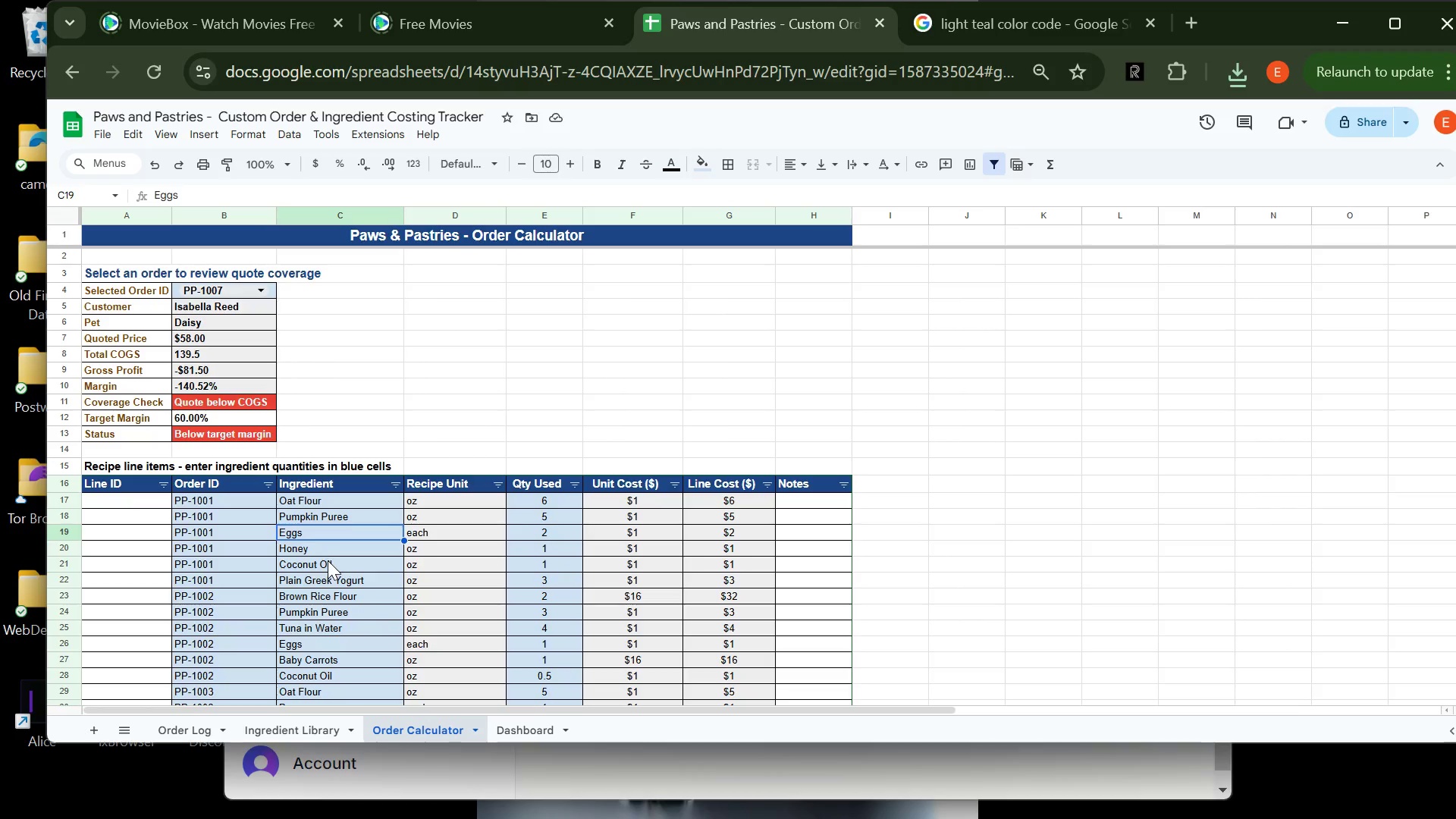 
left_click([328, 560])
 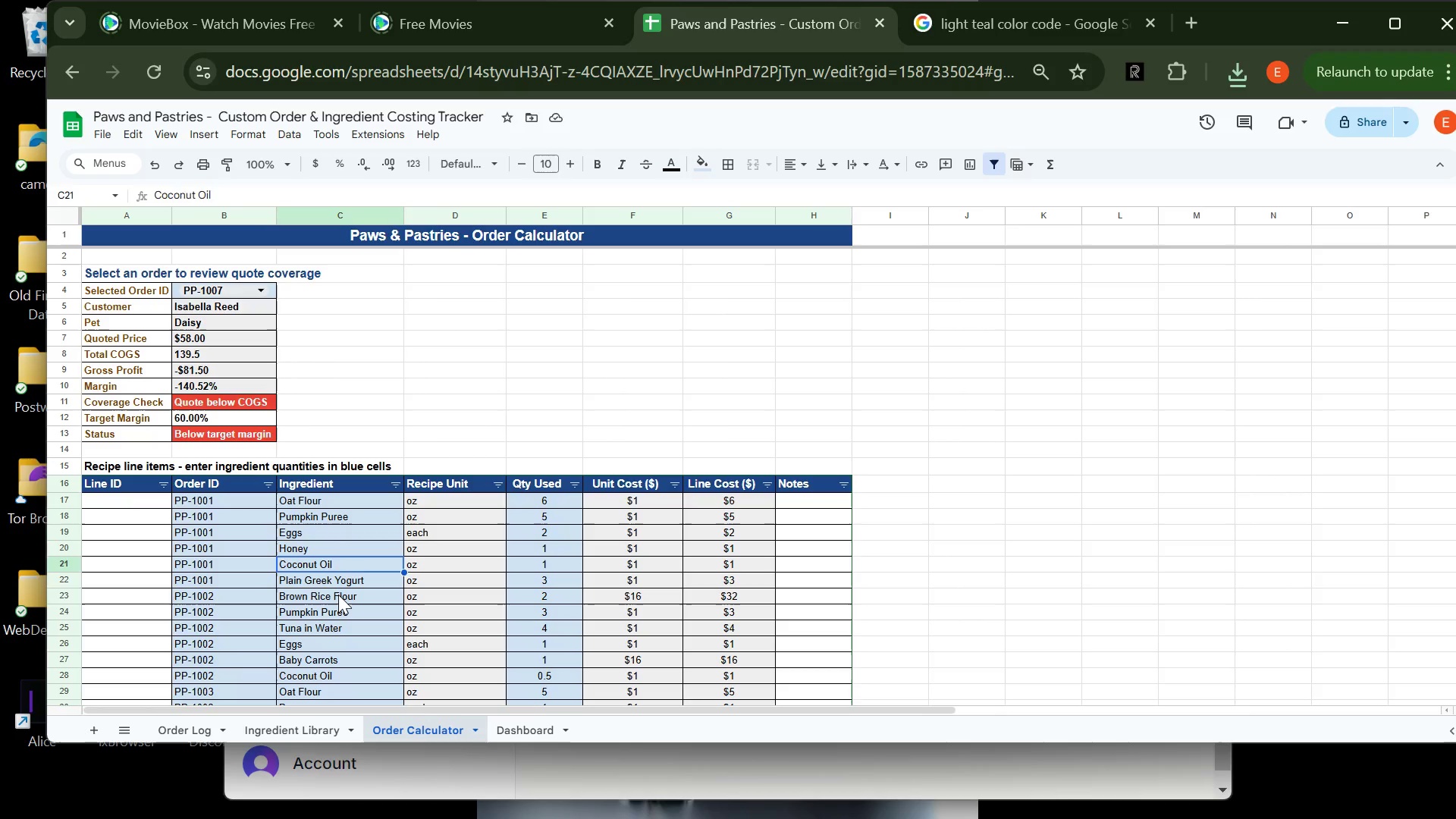 
left_click([338, 595])
 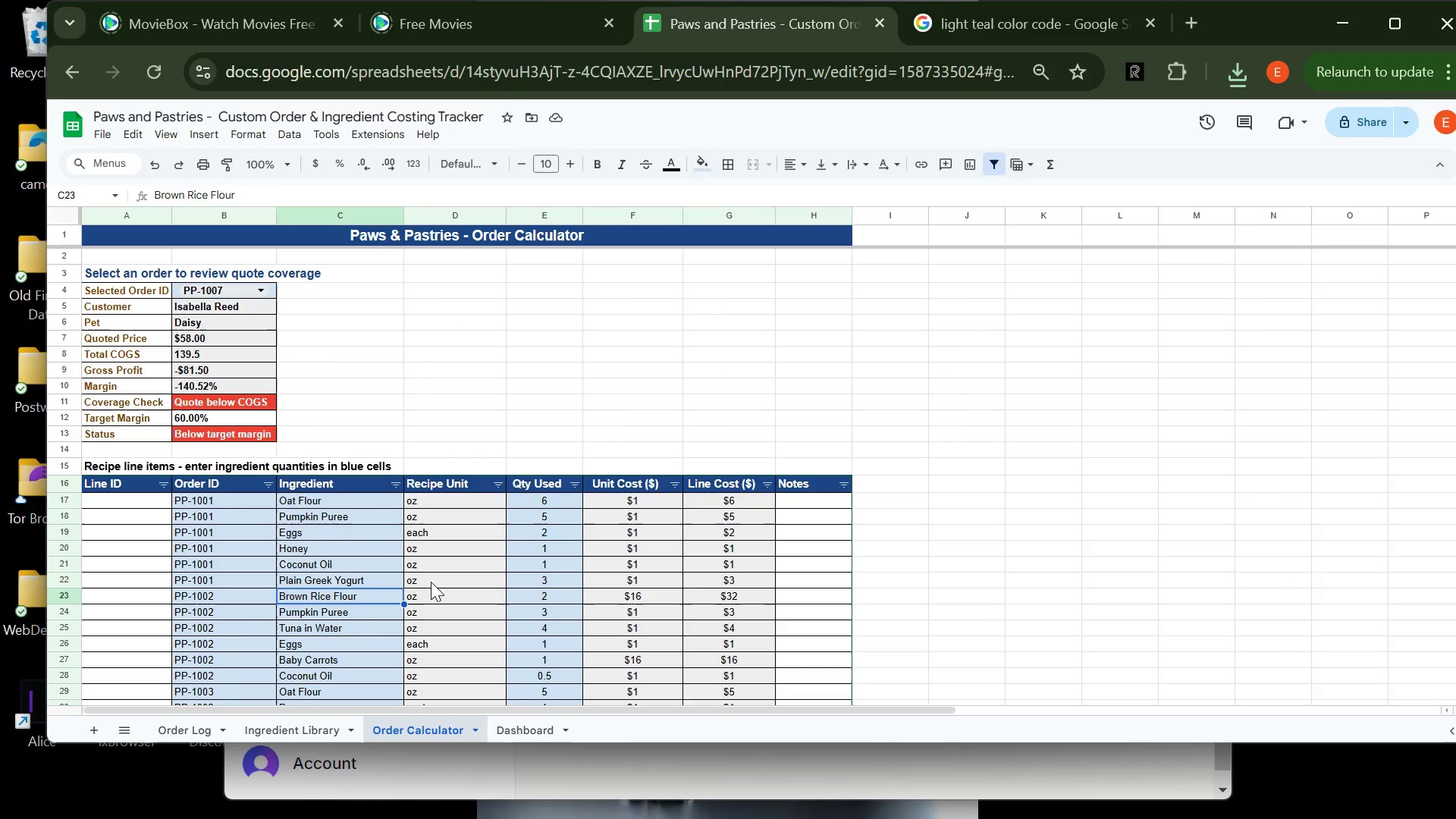 
left_click([431, 582])
 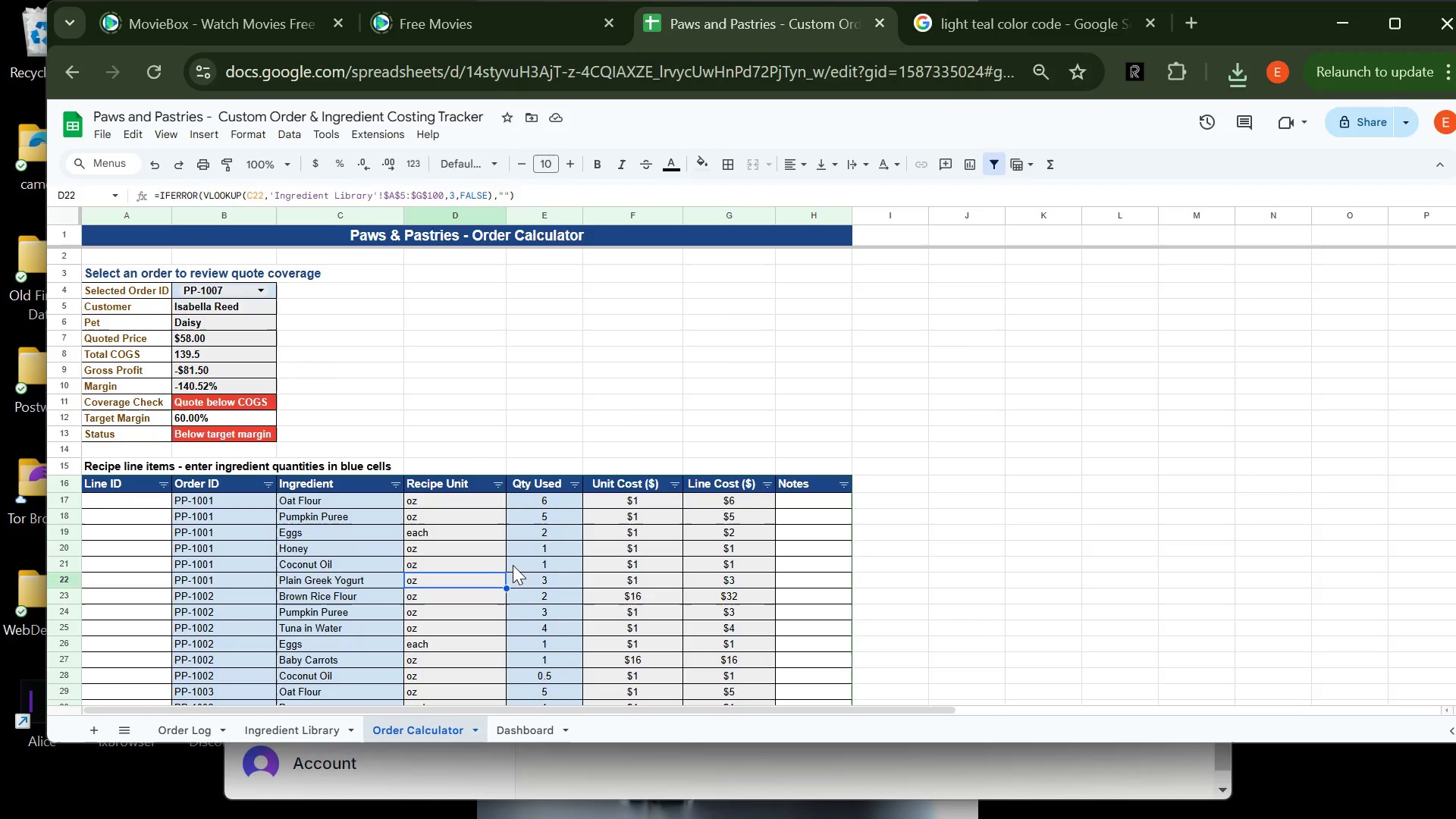 
left_click([513, 565])
 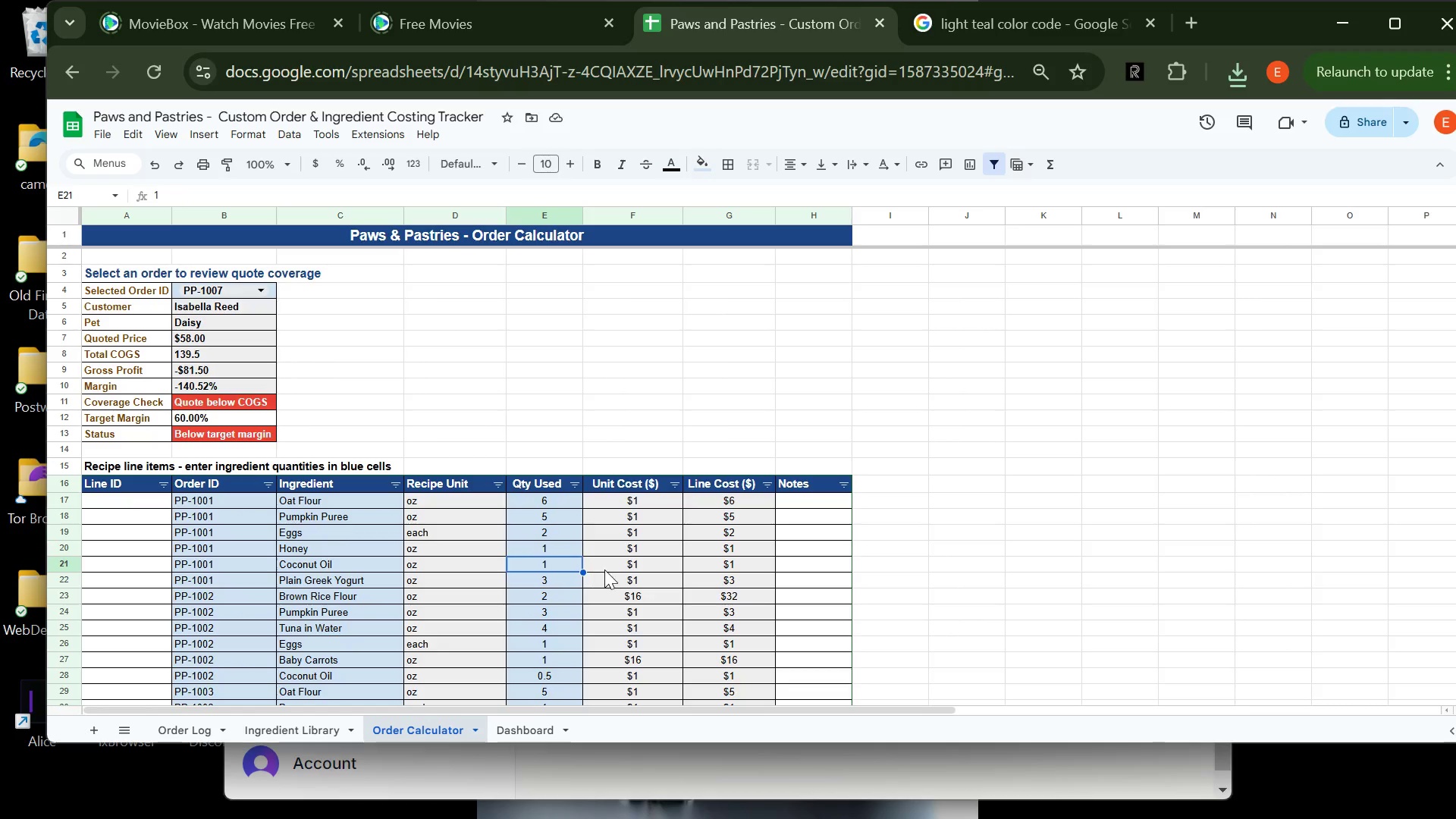 
left_click([604, 570])
 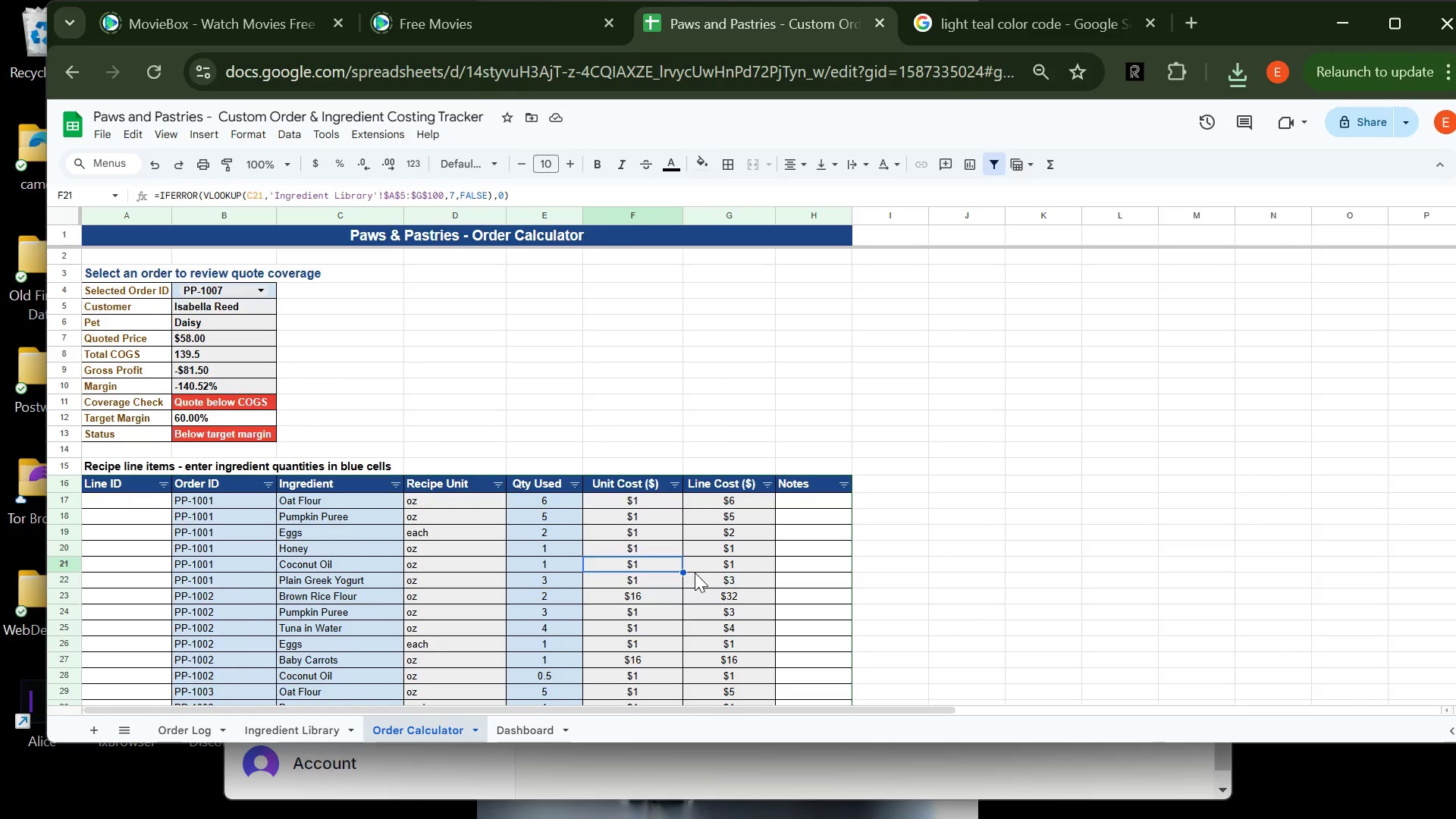 
left_click([695, 573])
 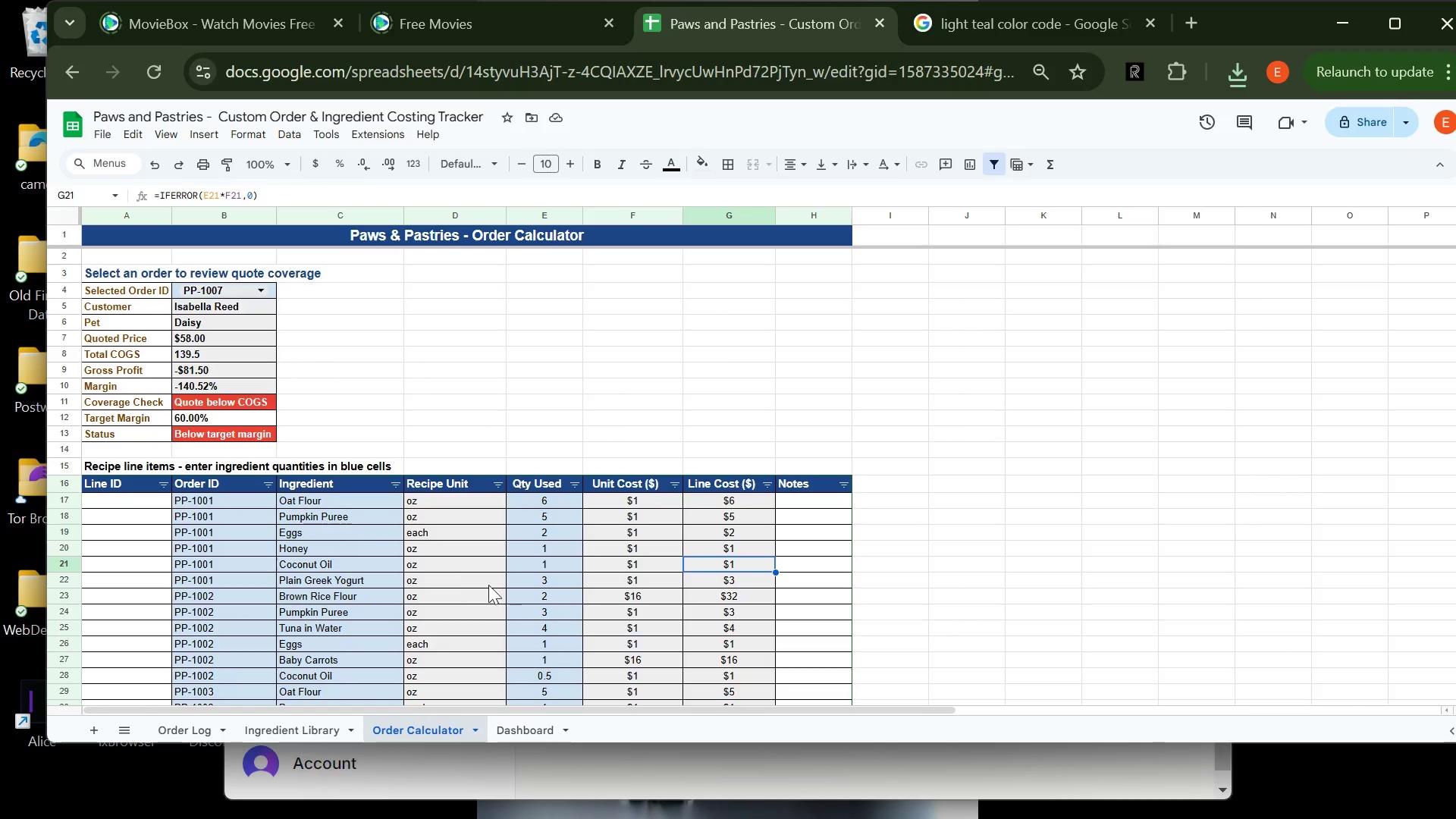 
left_click([441, 573])
 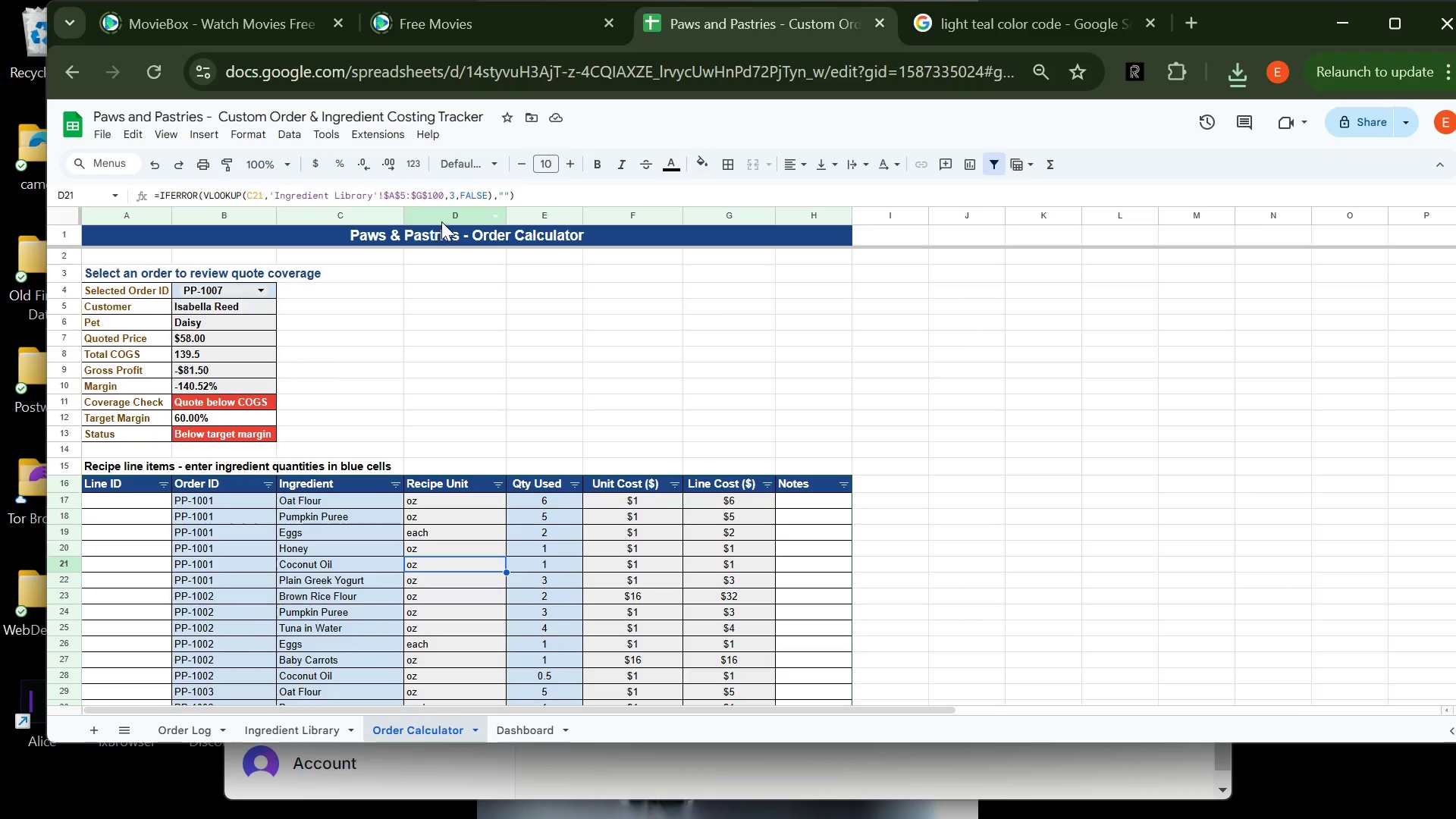 
left_click([447, 215])
 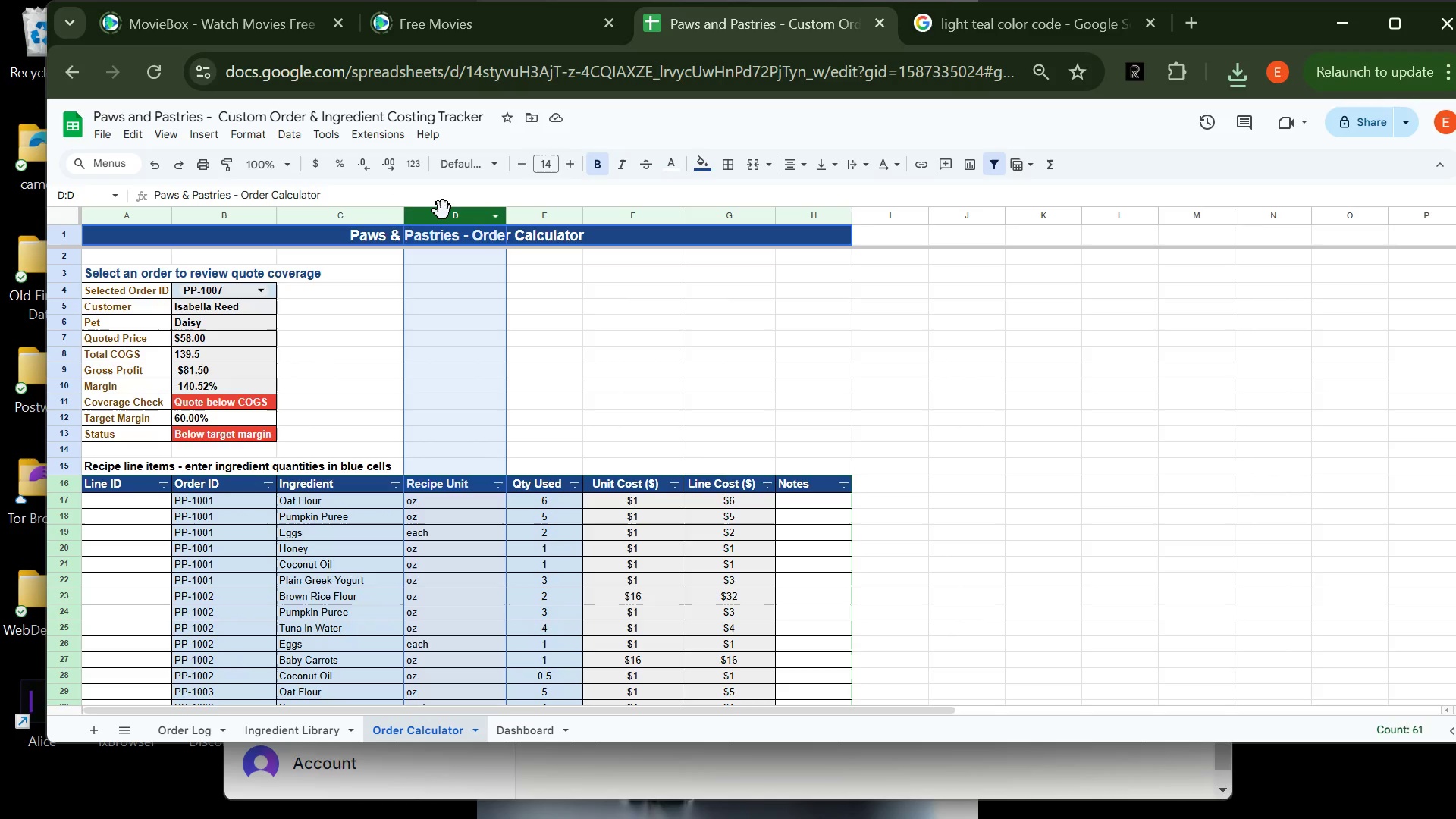 
right_click([443, 211])
 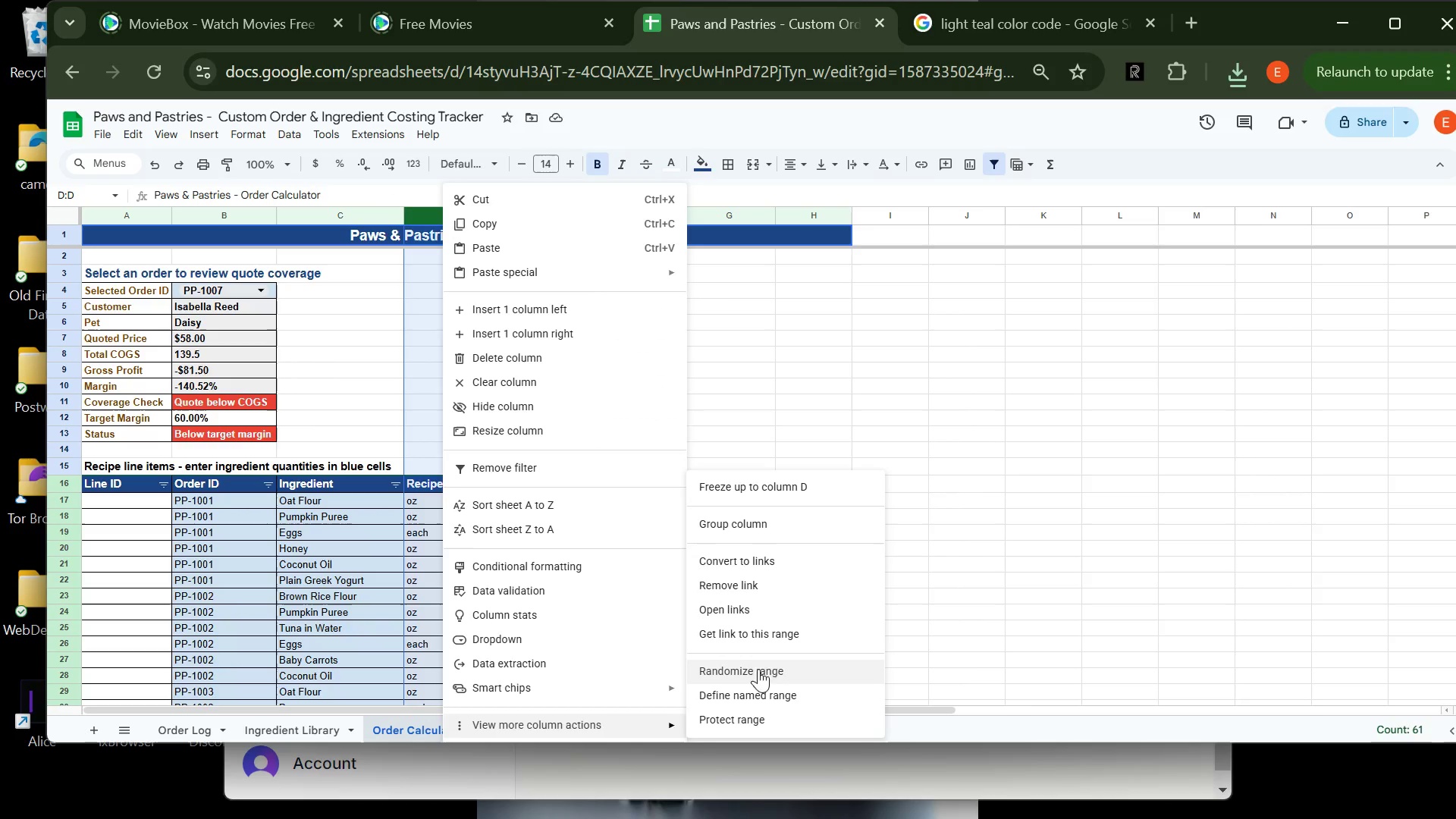 
left_click([775, 714])
 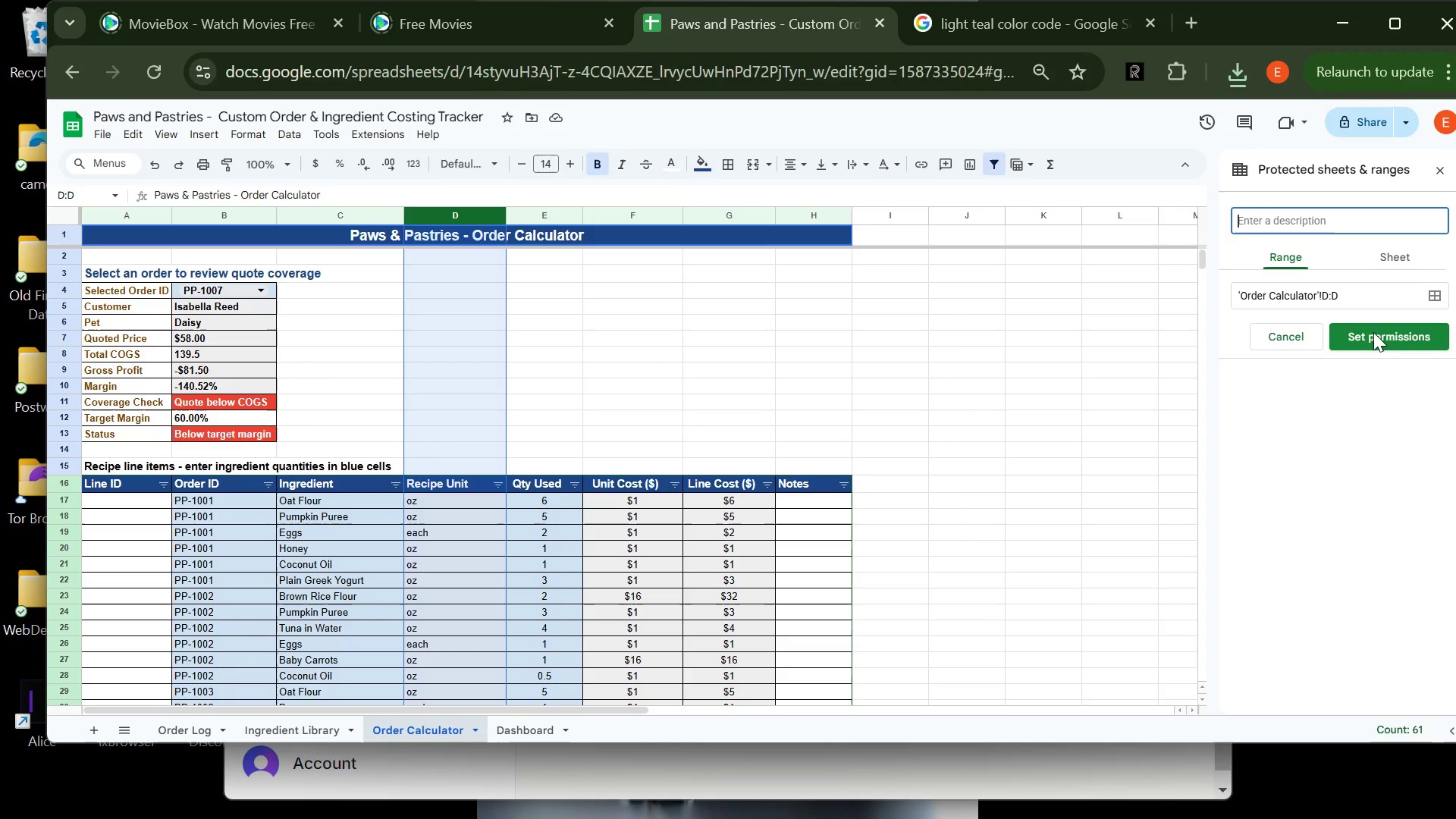 
left_click([1376, 340])
 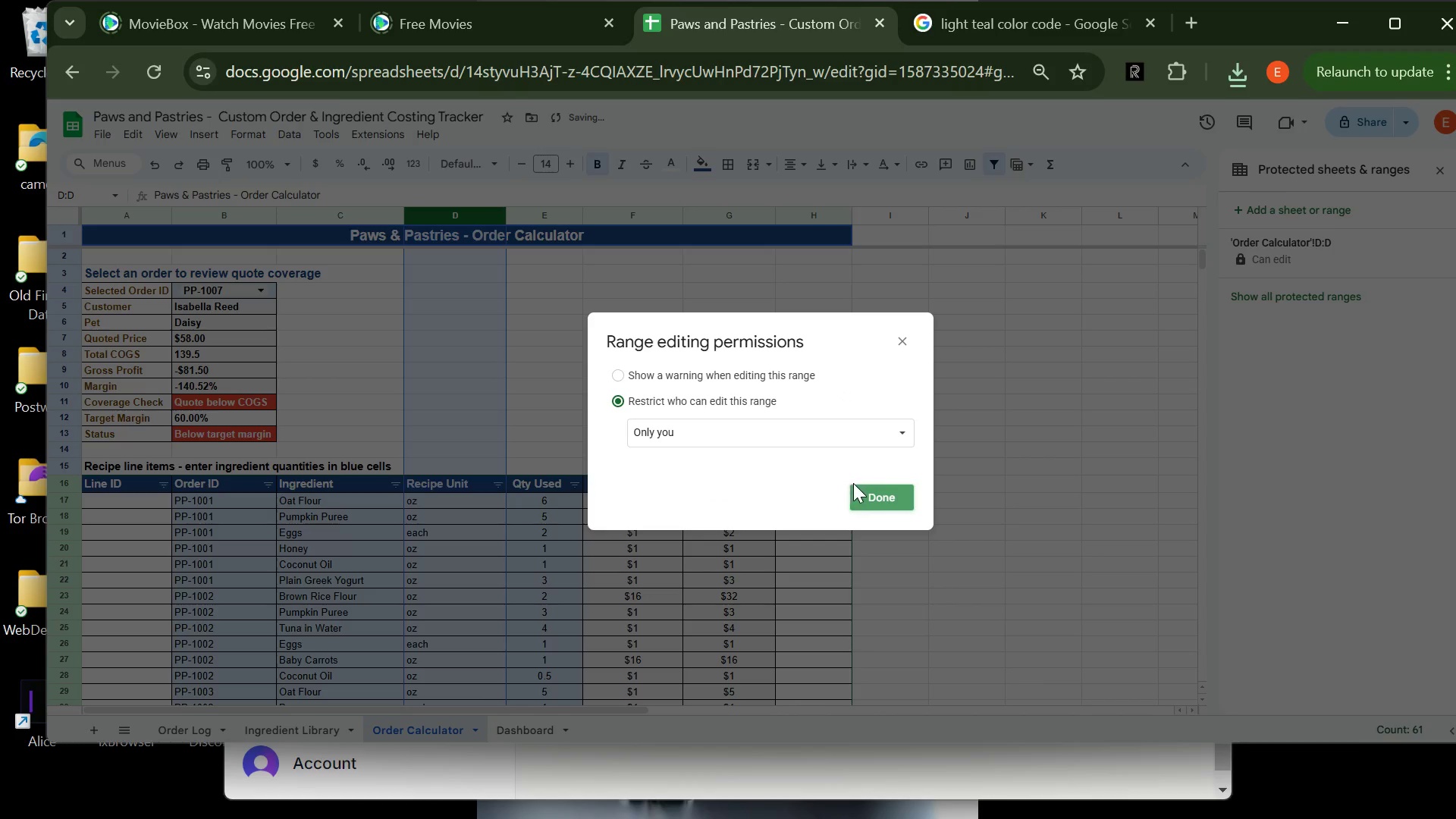 
left_click([864, 494])
 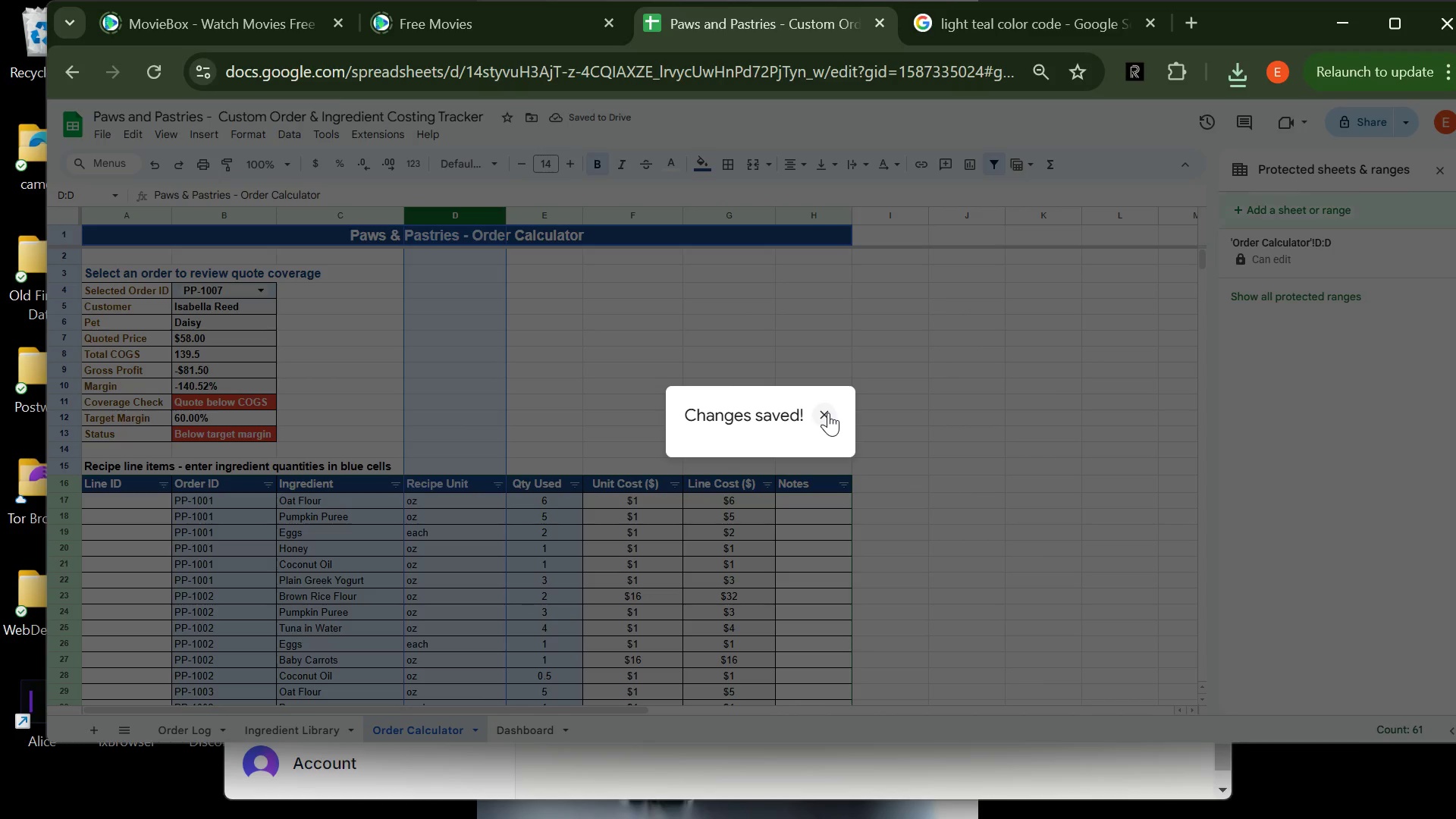 
left_click([829, 414])
 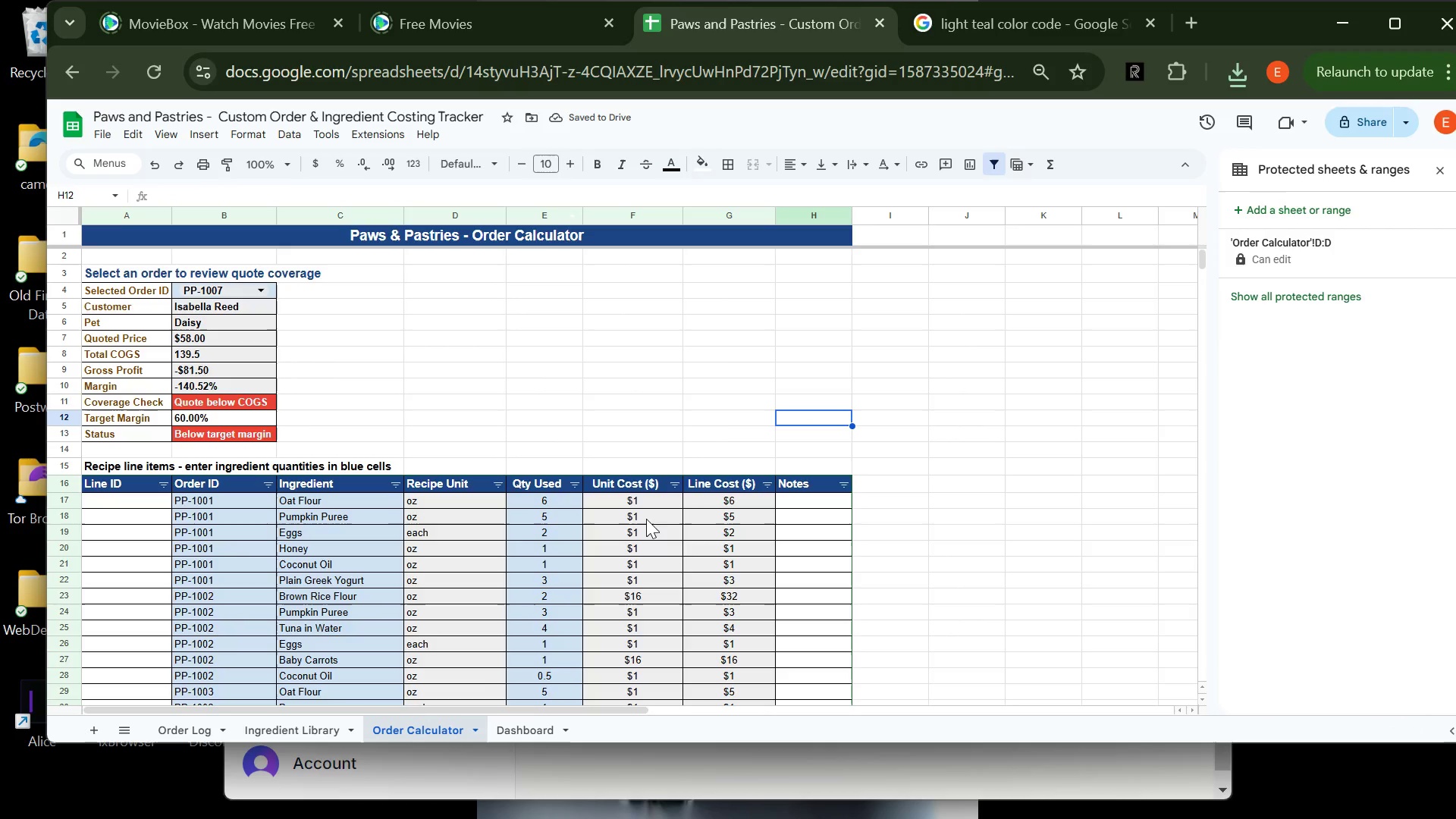 
left_click([629, 495])
 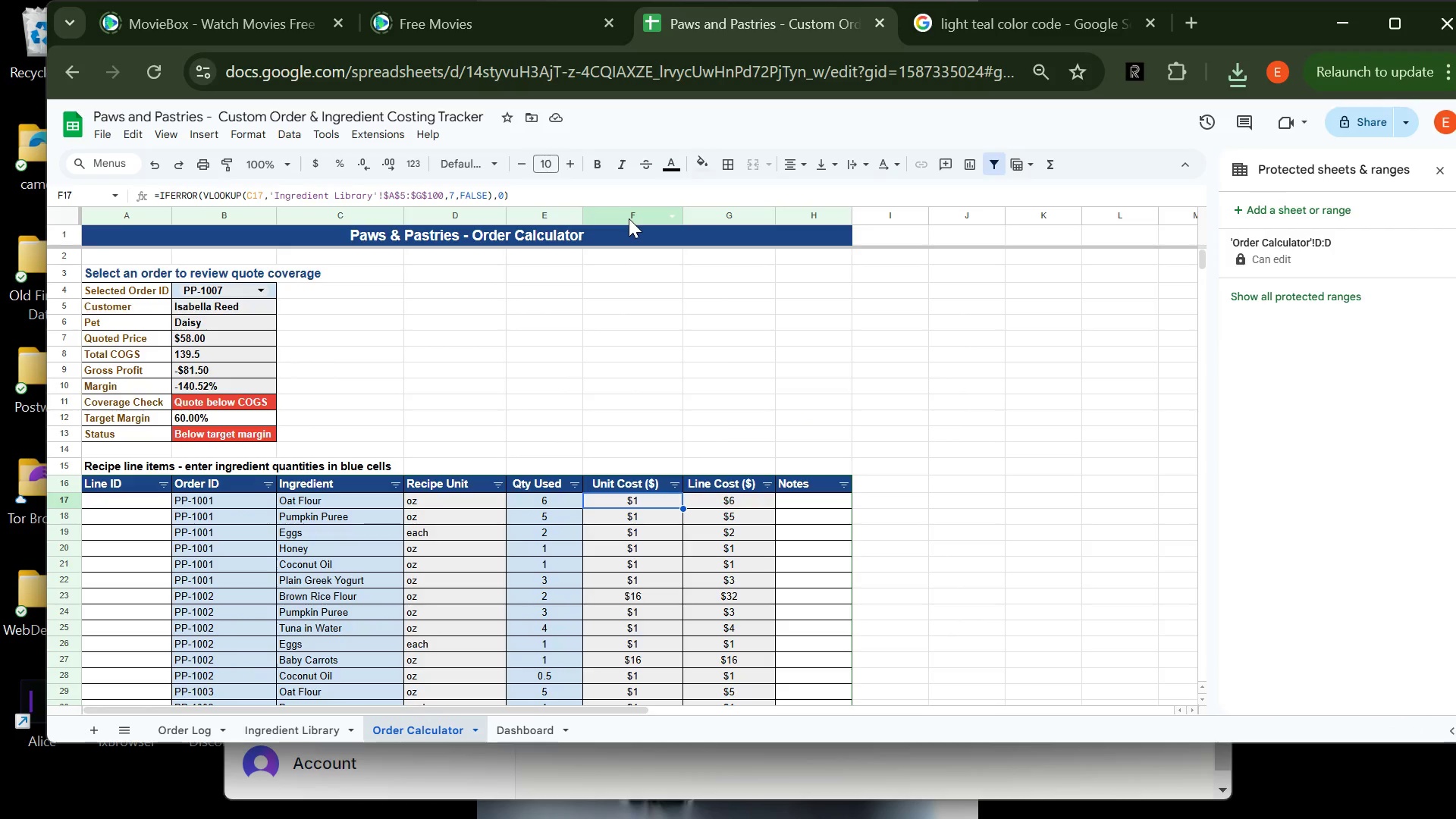 
left_click([629, 222])
 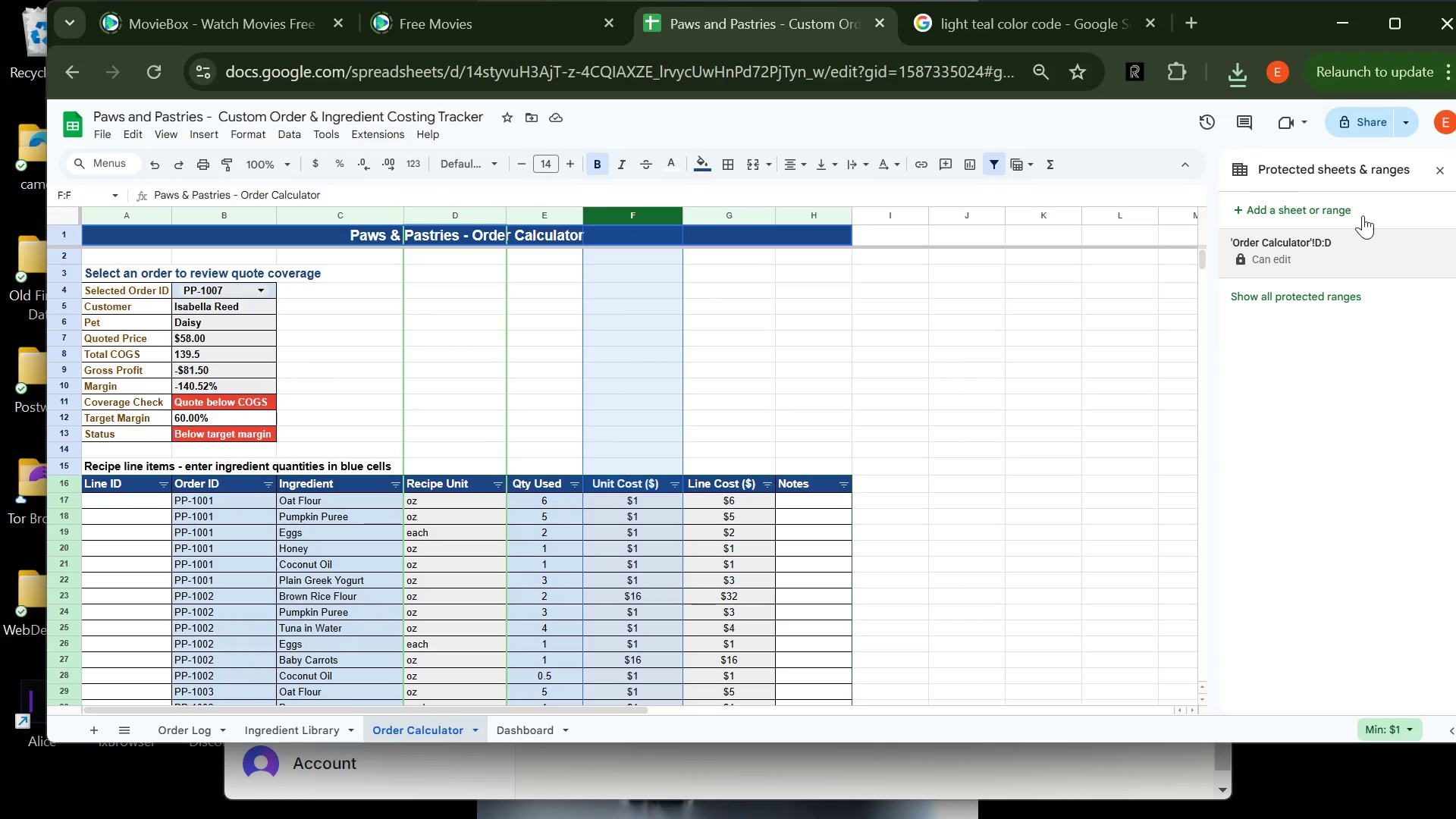 
left_click([1344, 205])
 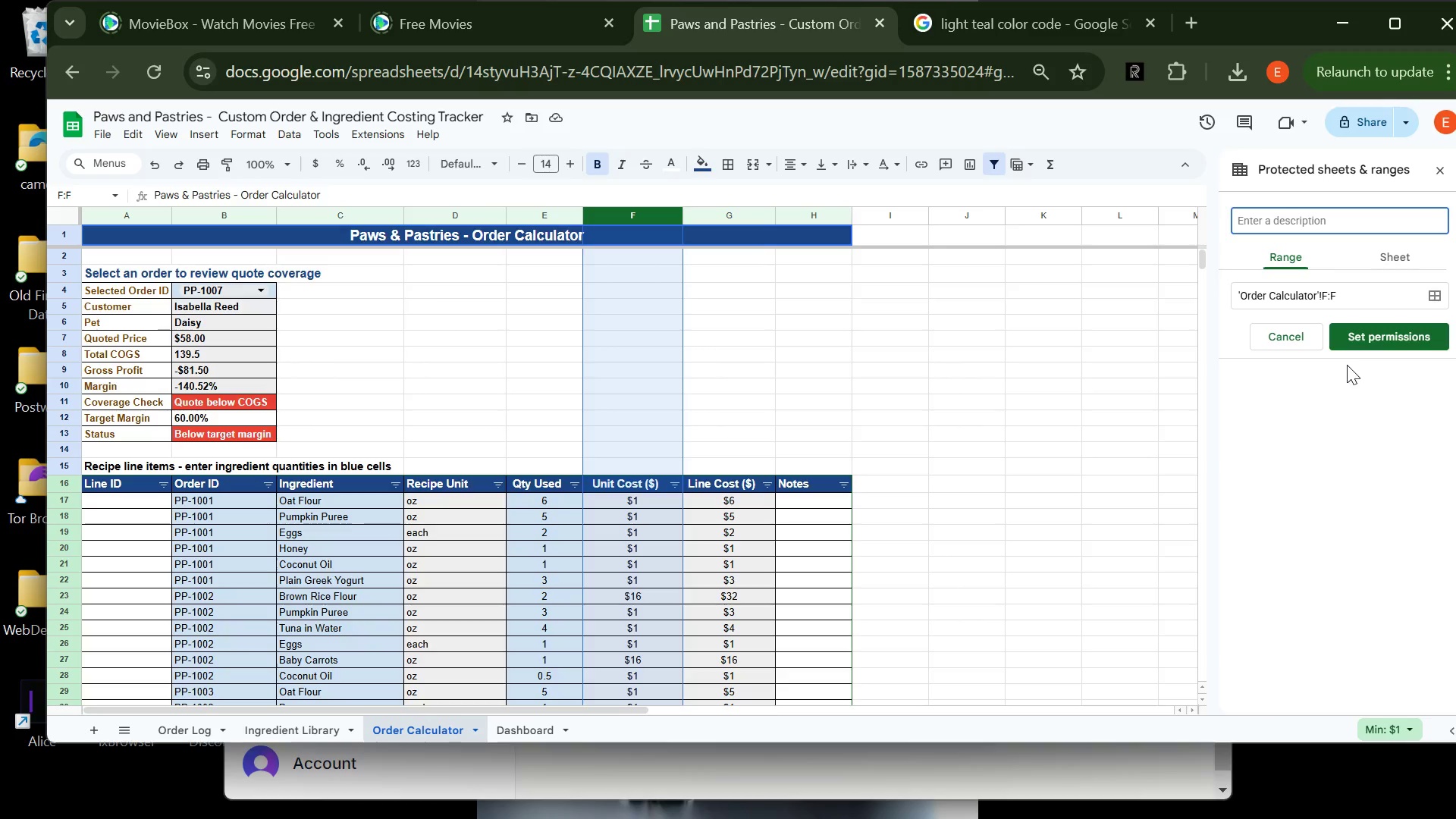 
left_click([1362, 340])
 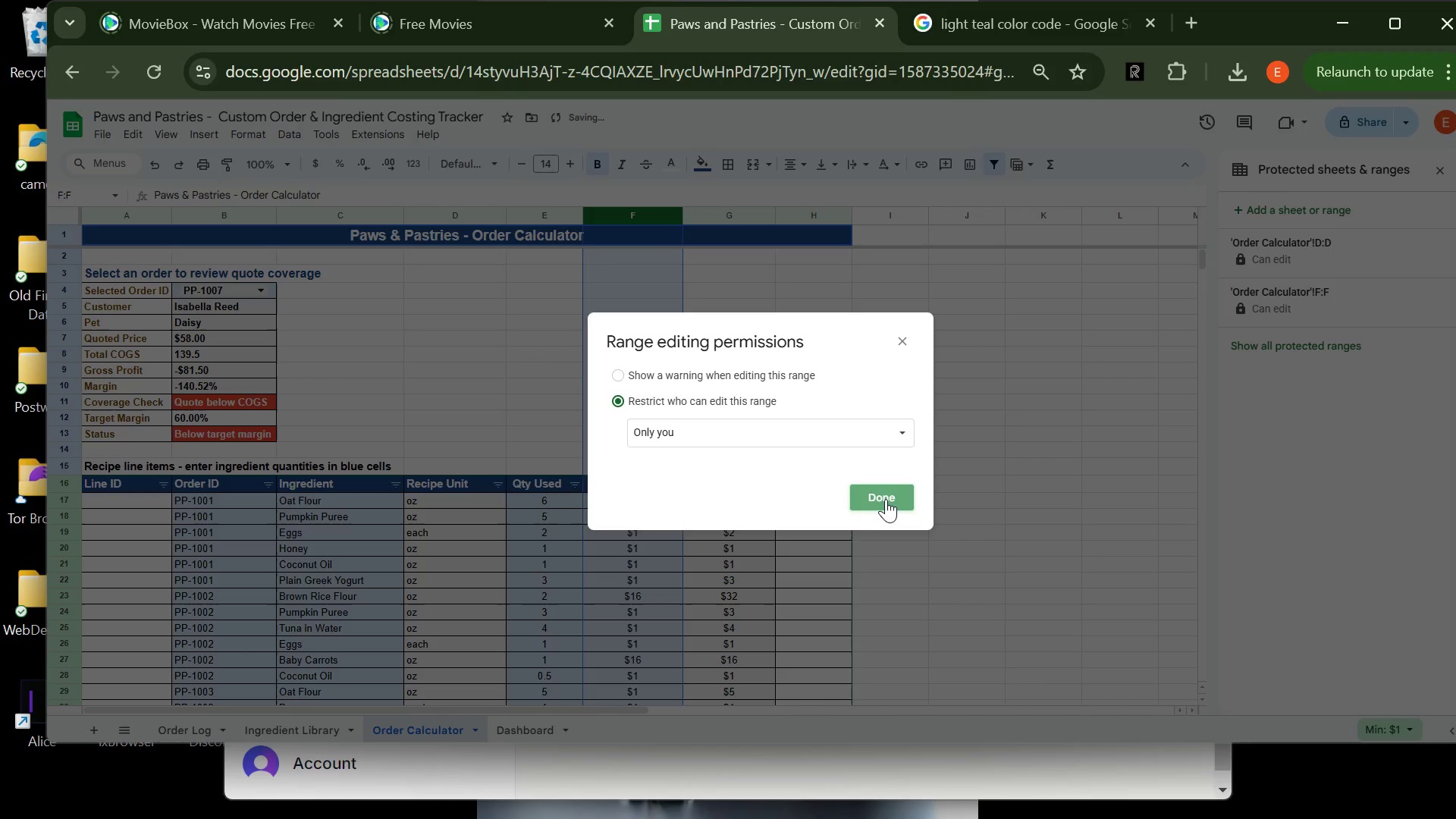 
left_click([889, 497])
 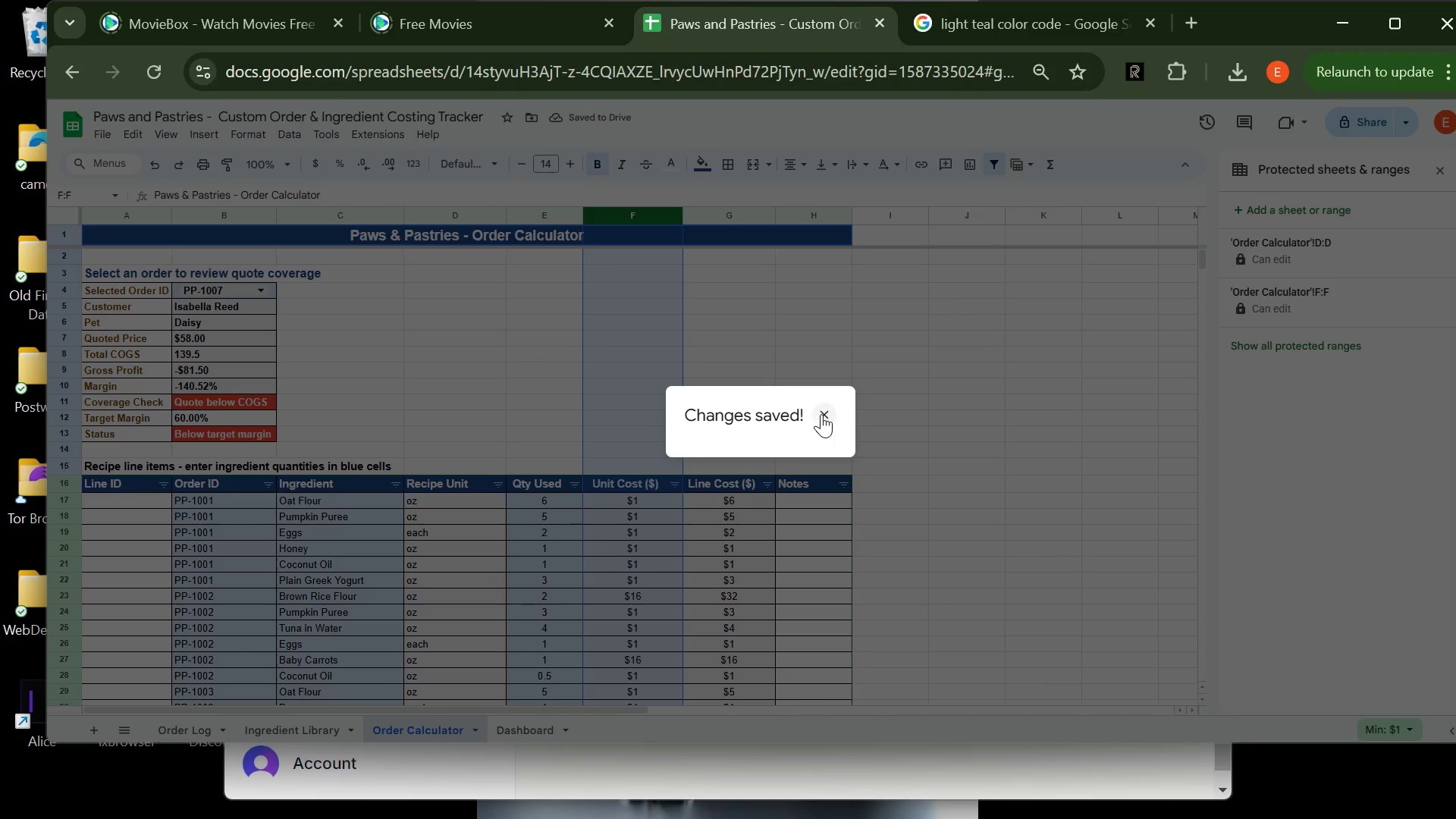 
left_click([821, 414])
 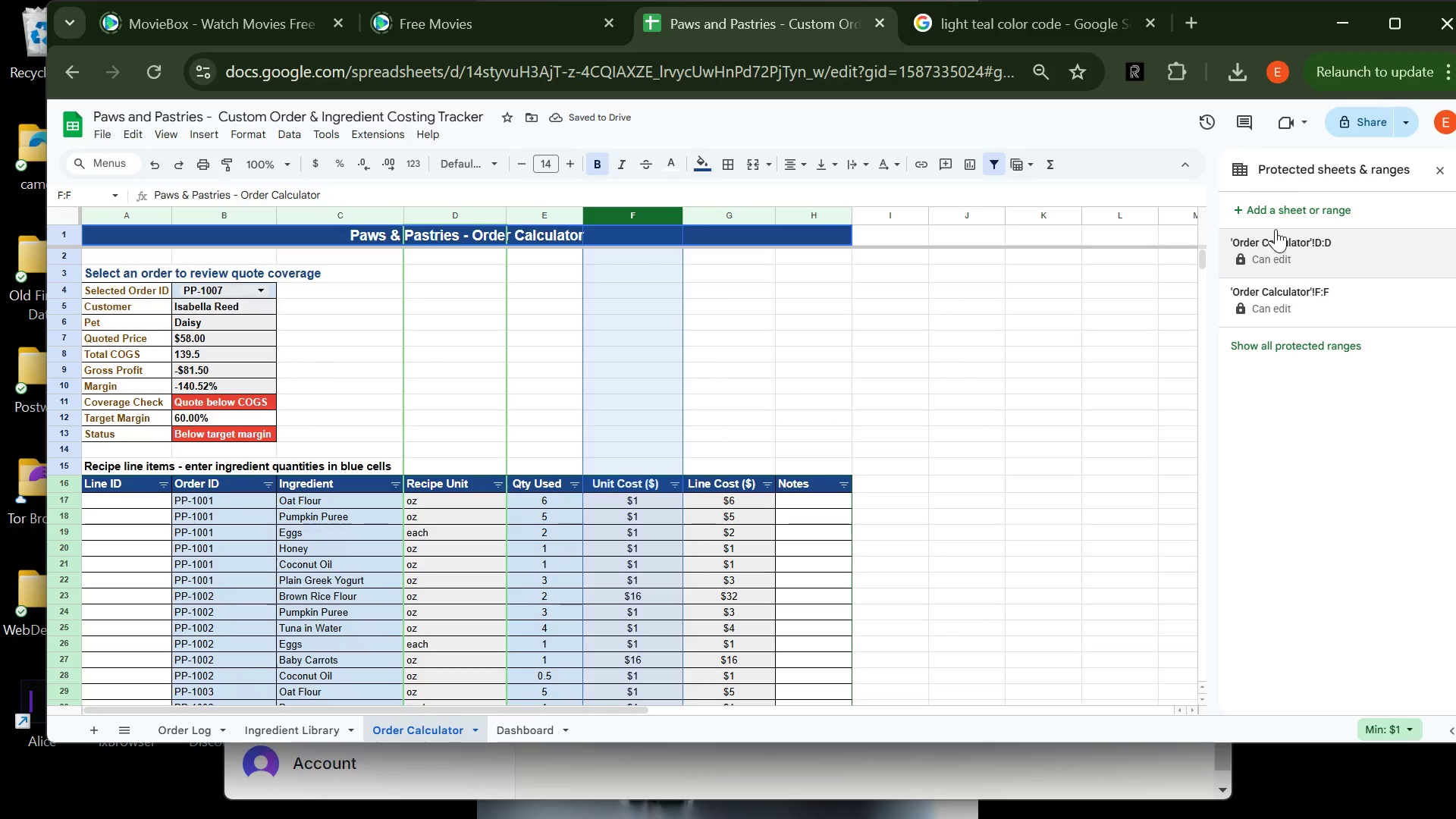 
left_click([1291, 205])
 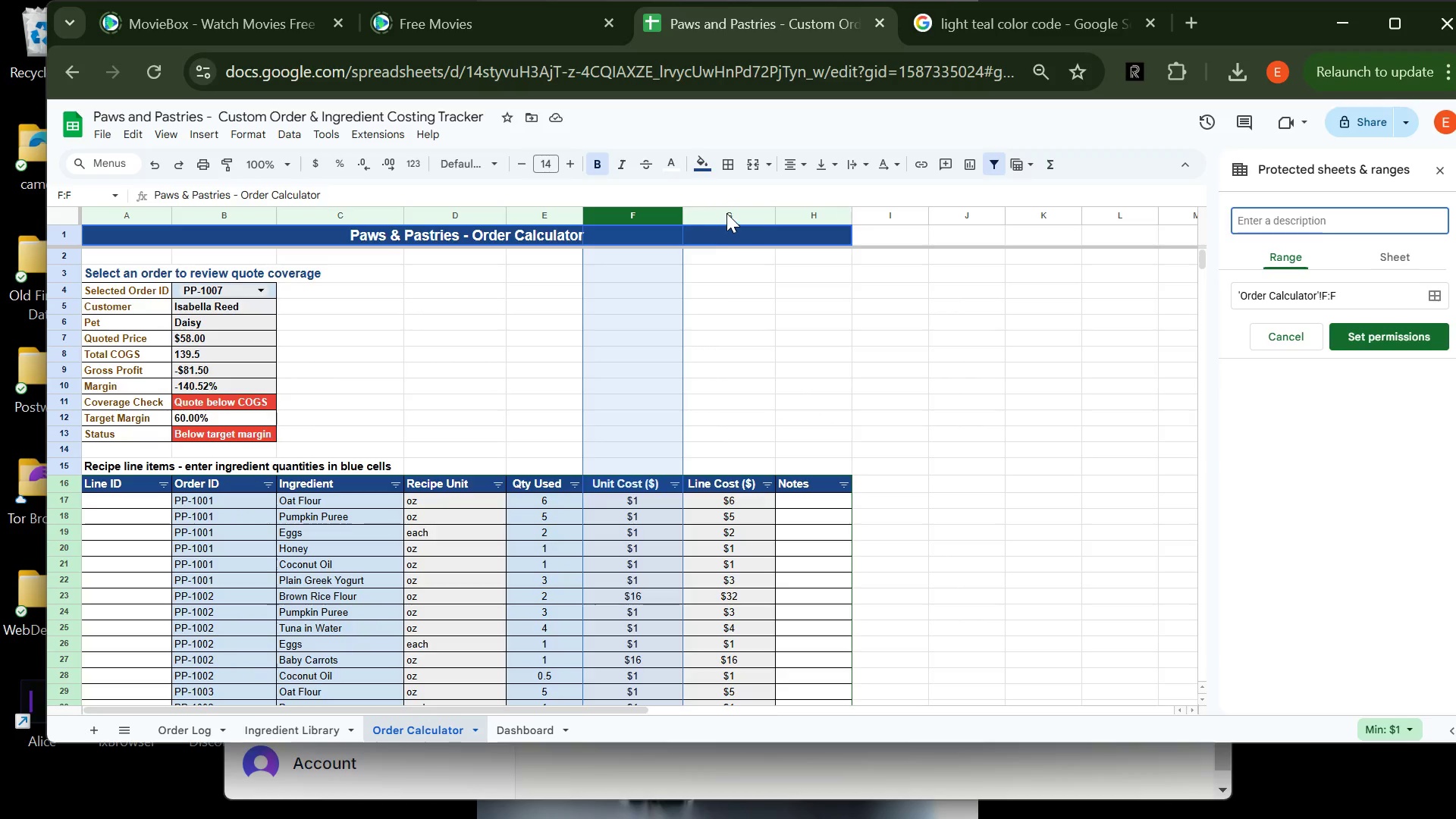 
left_click([726, 212])
 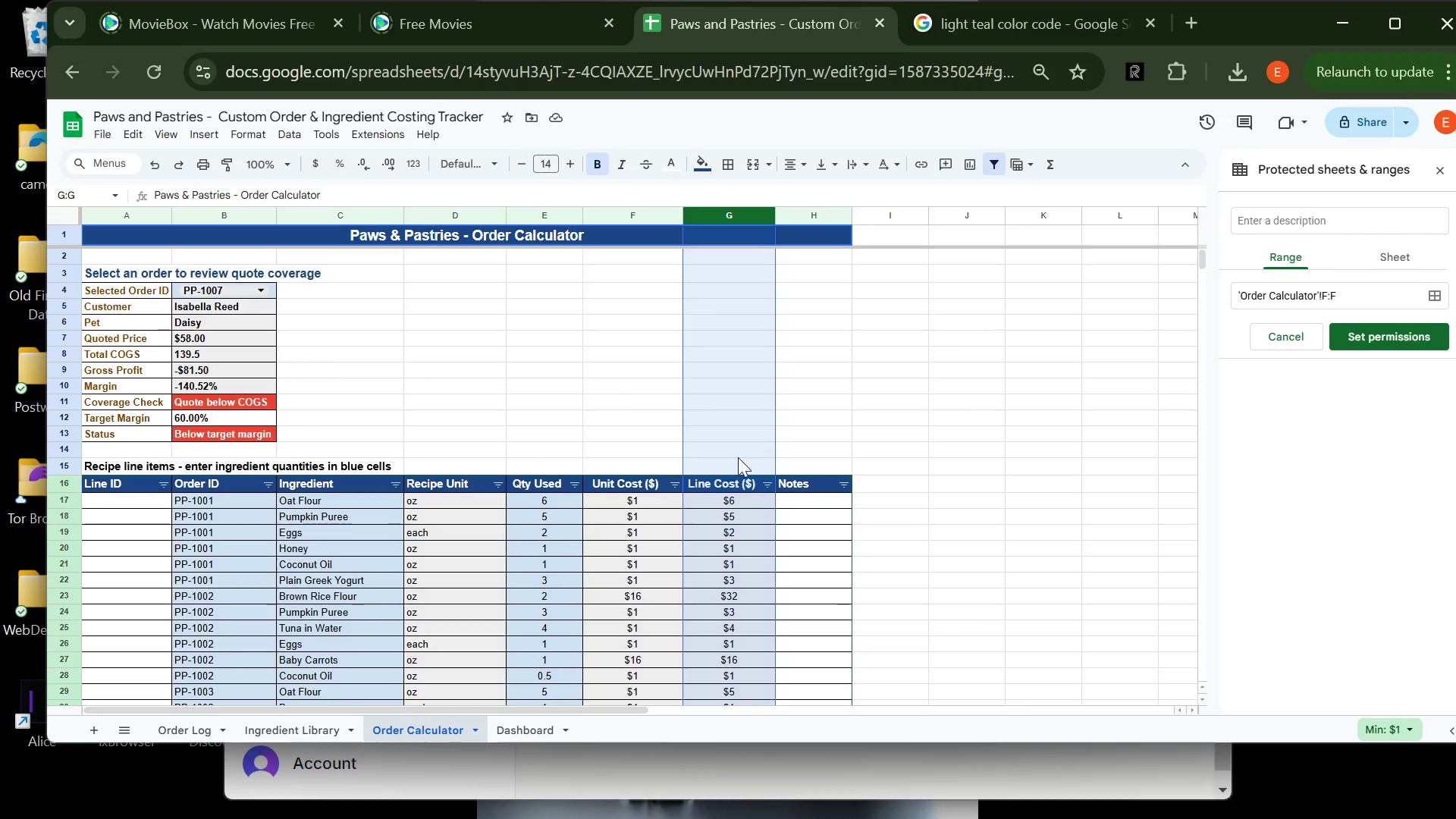 
left_click([735, 482])
 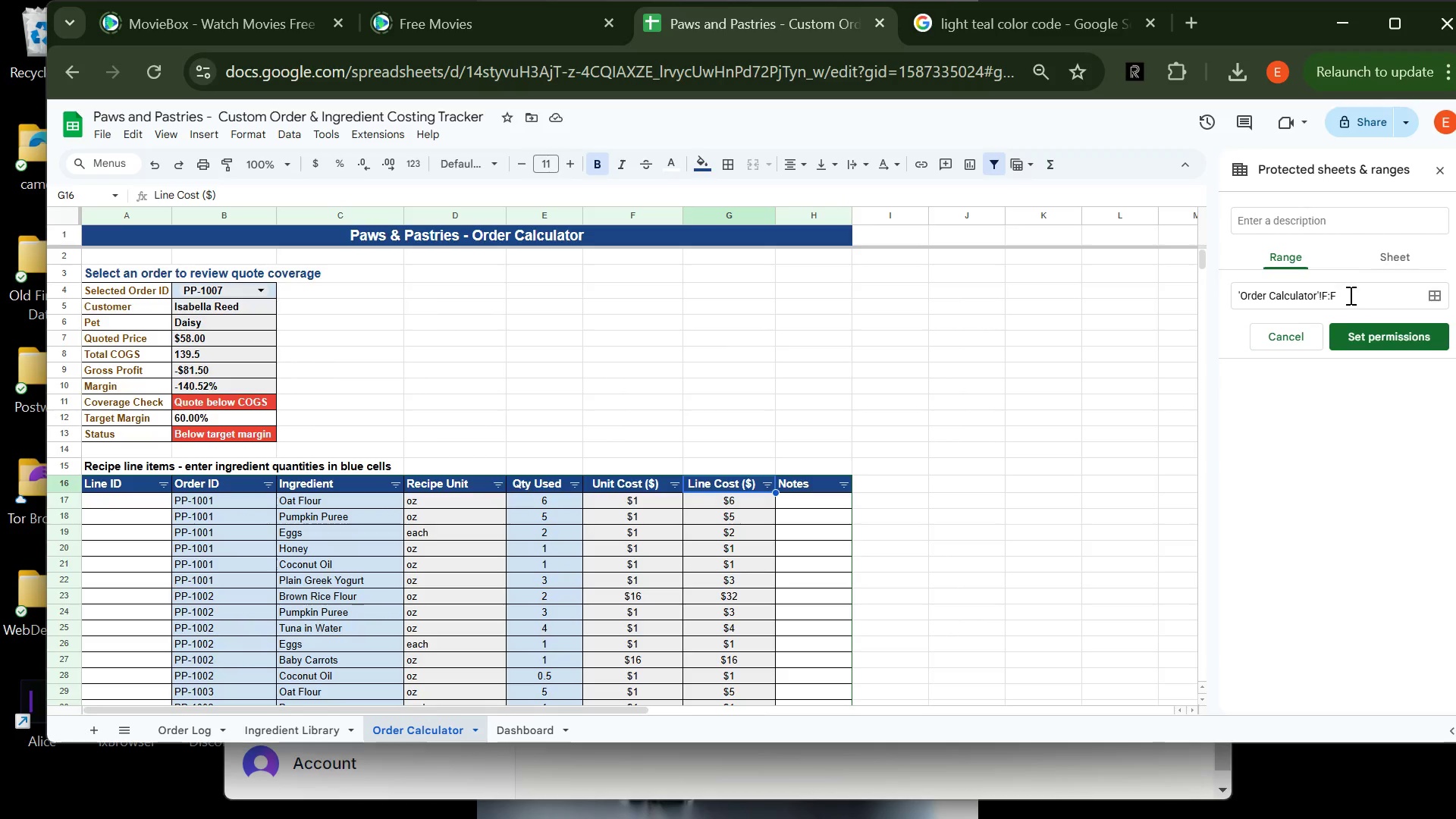 
left_click([1349, 294])
 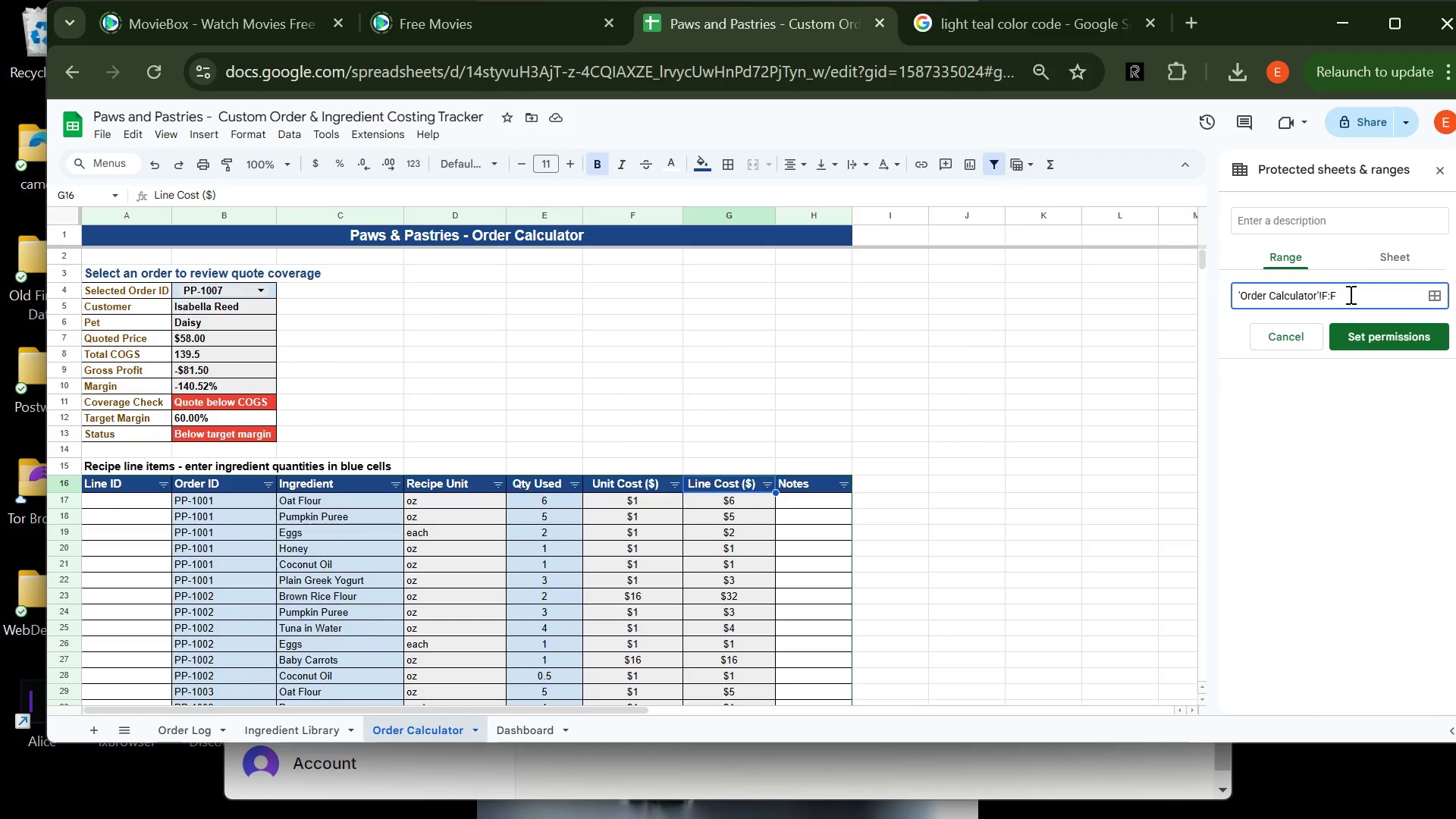 
key(Backspace)
 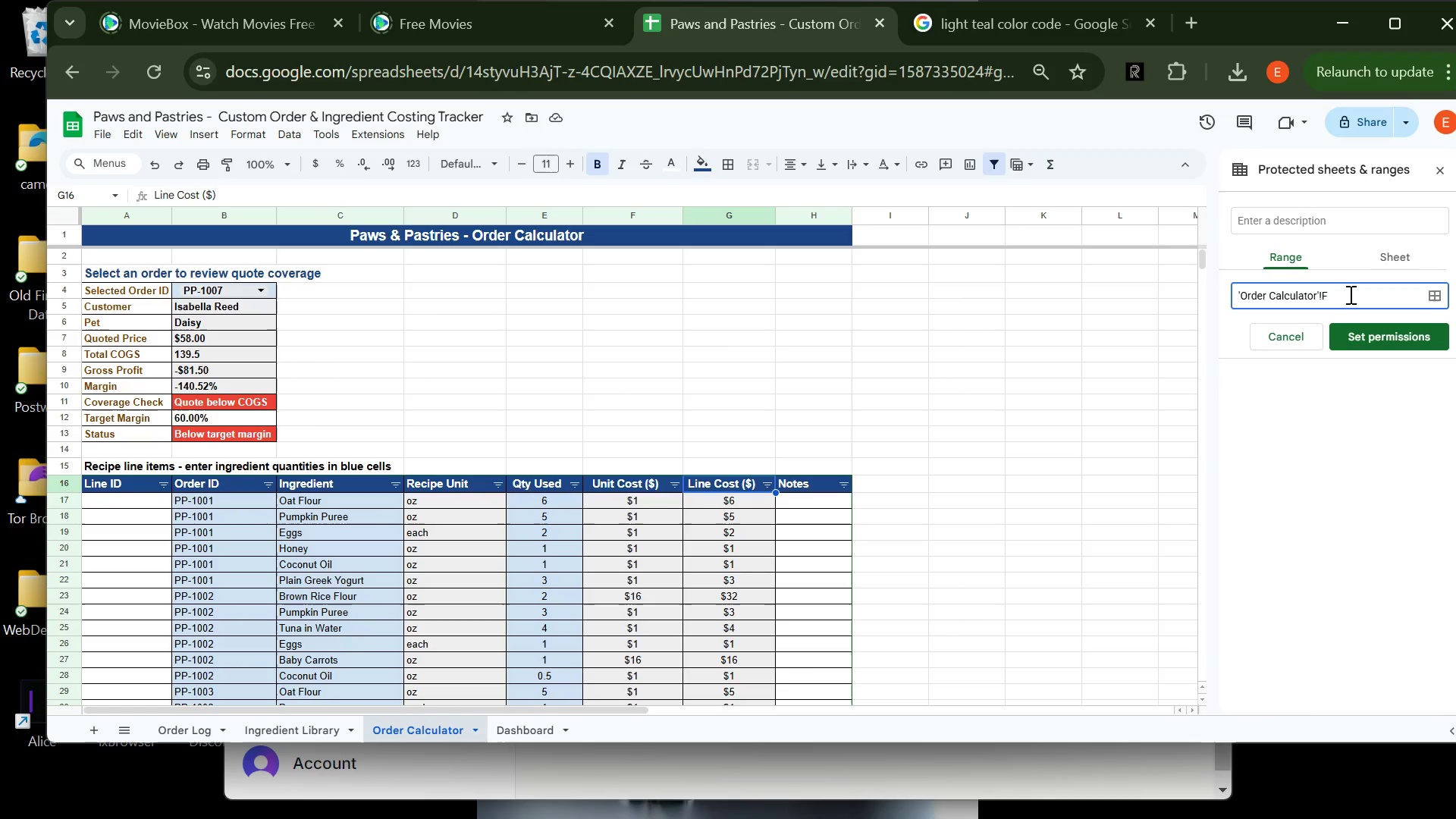 
key(Backspace)
 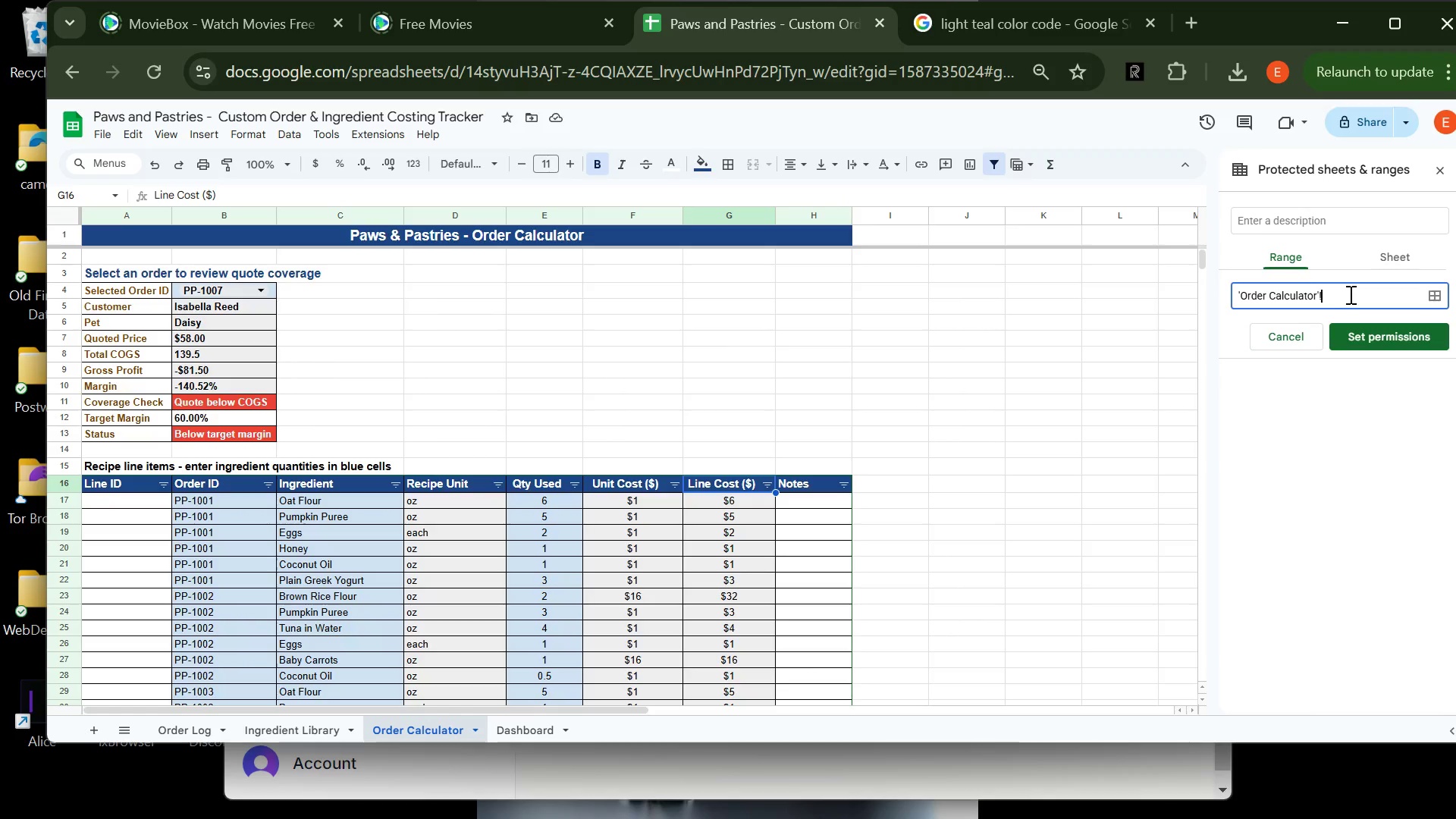 
key(Backspace)
 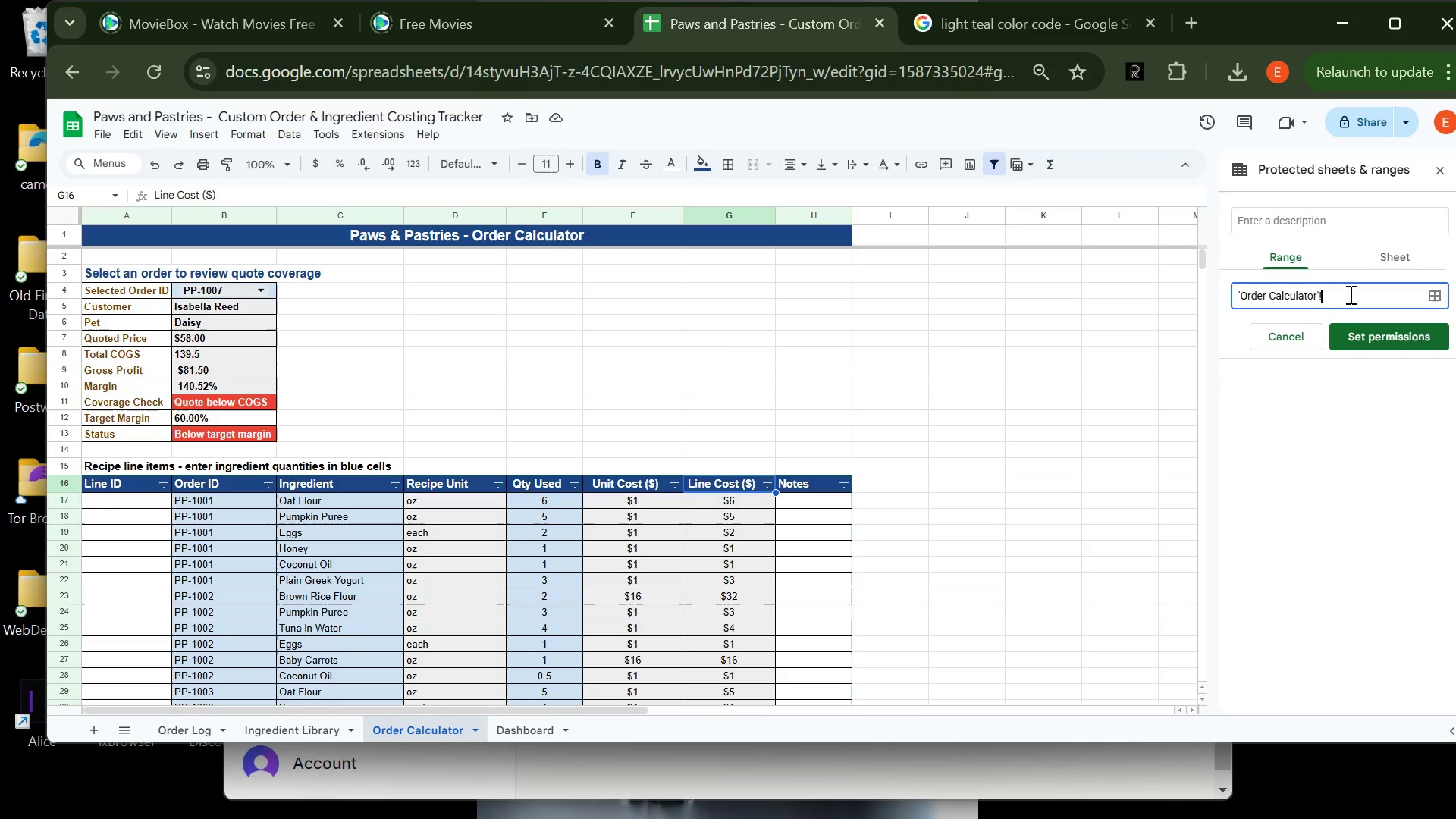 
key(G)
 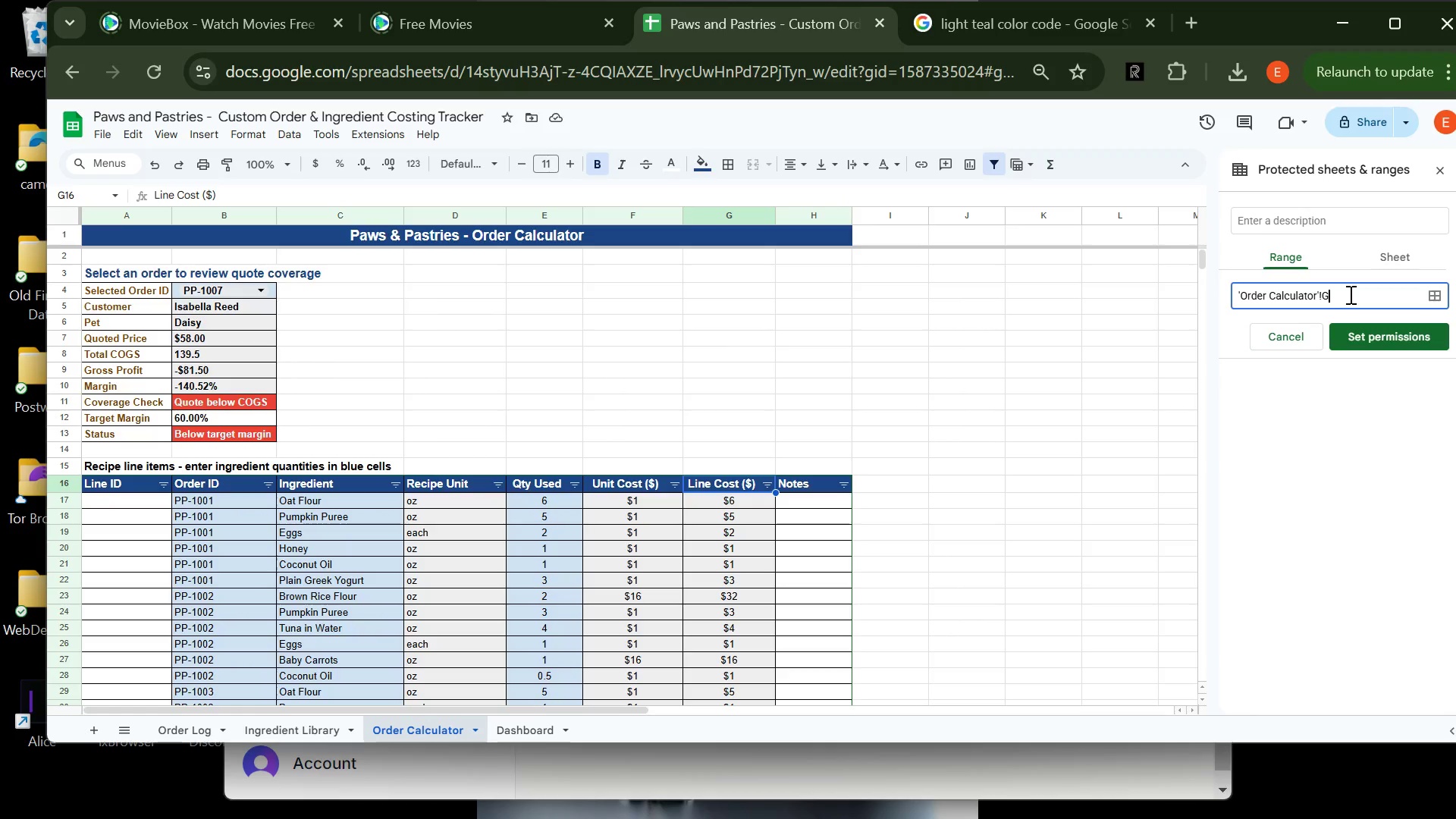 
key(Shift+Semicolon)
 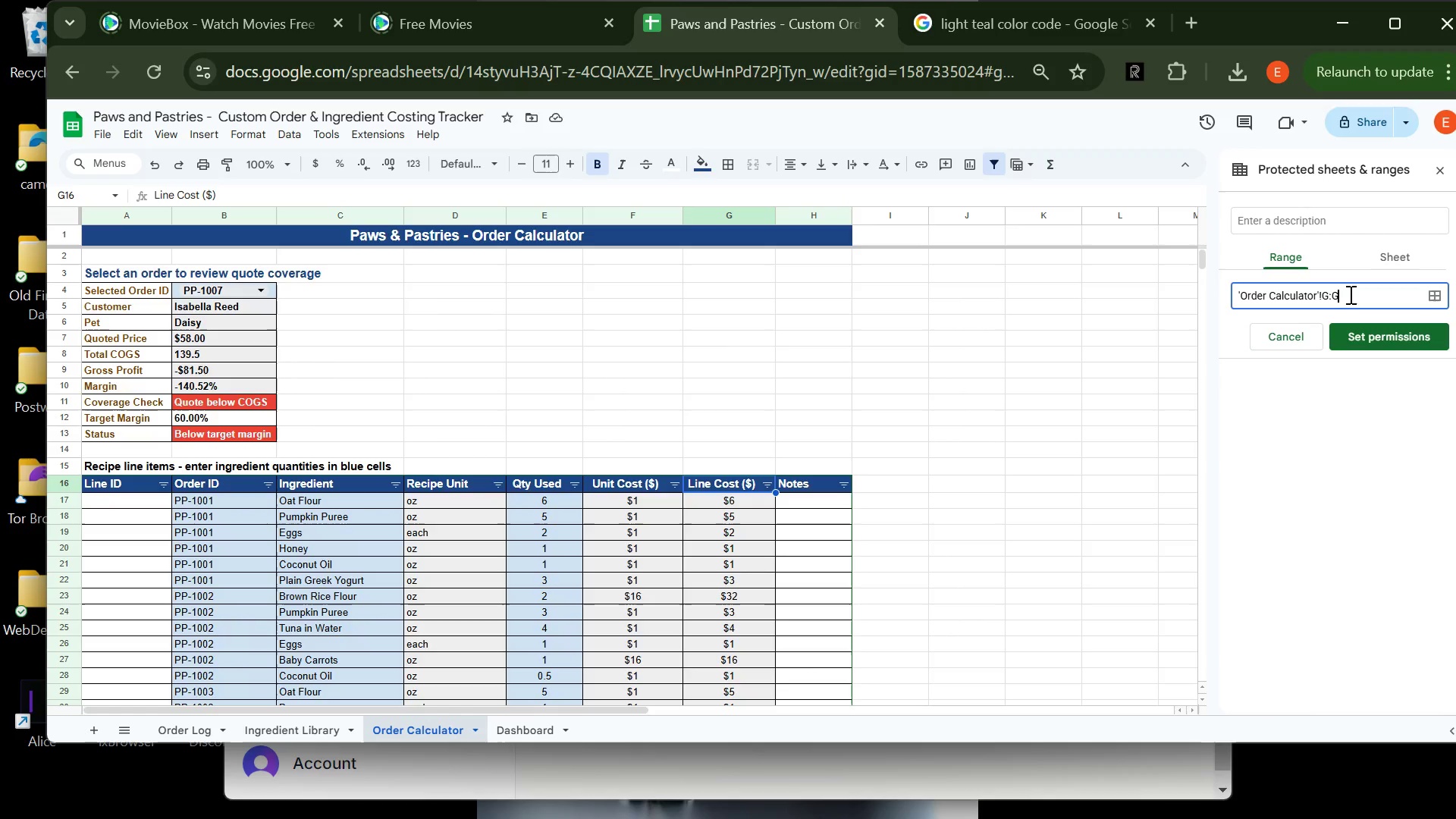 
key(G)
 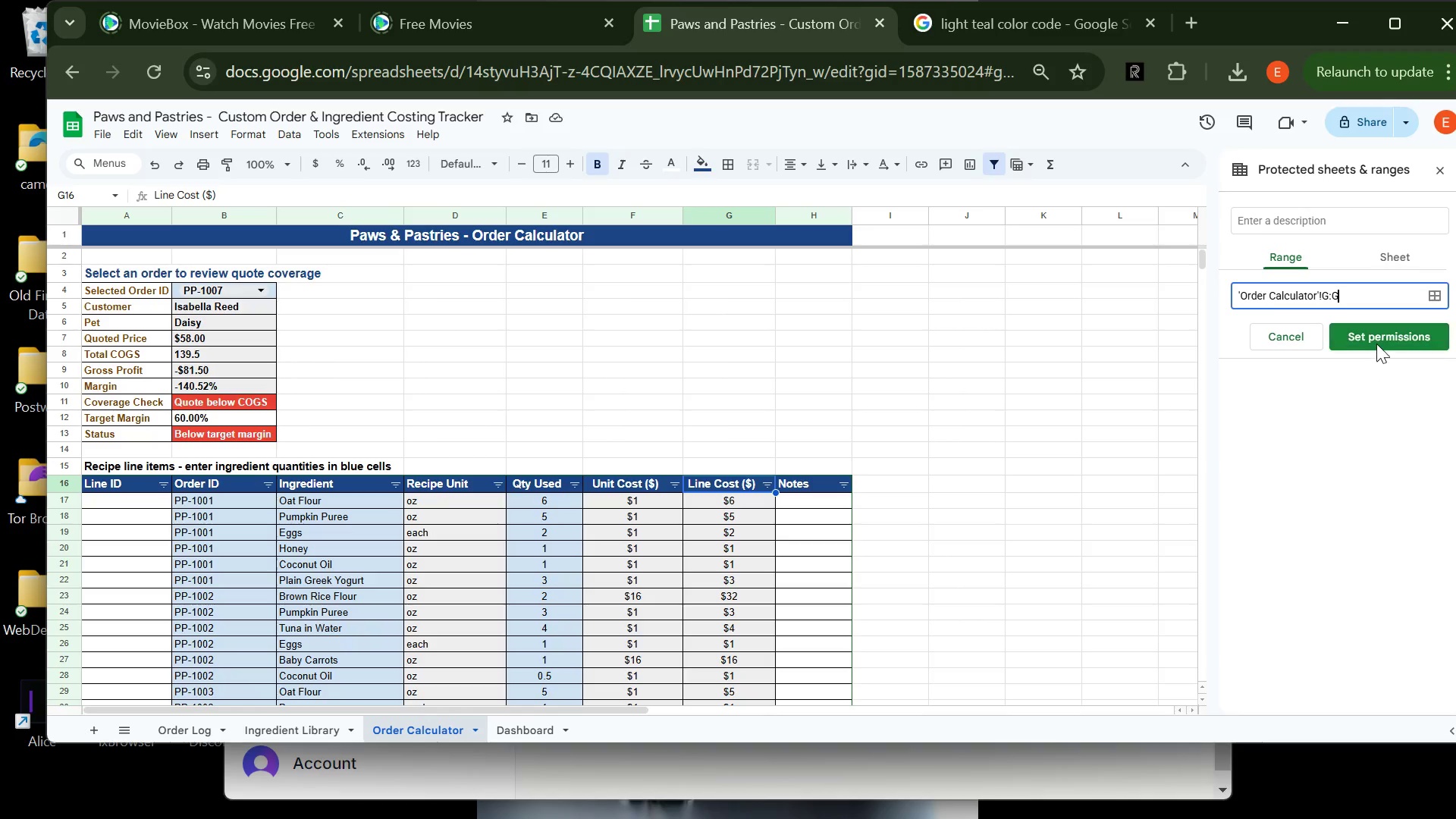 
left_click([1376, 344])
 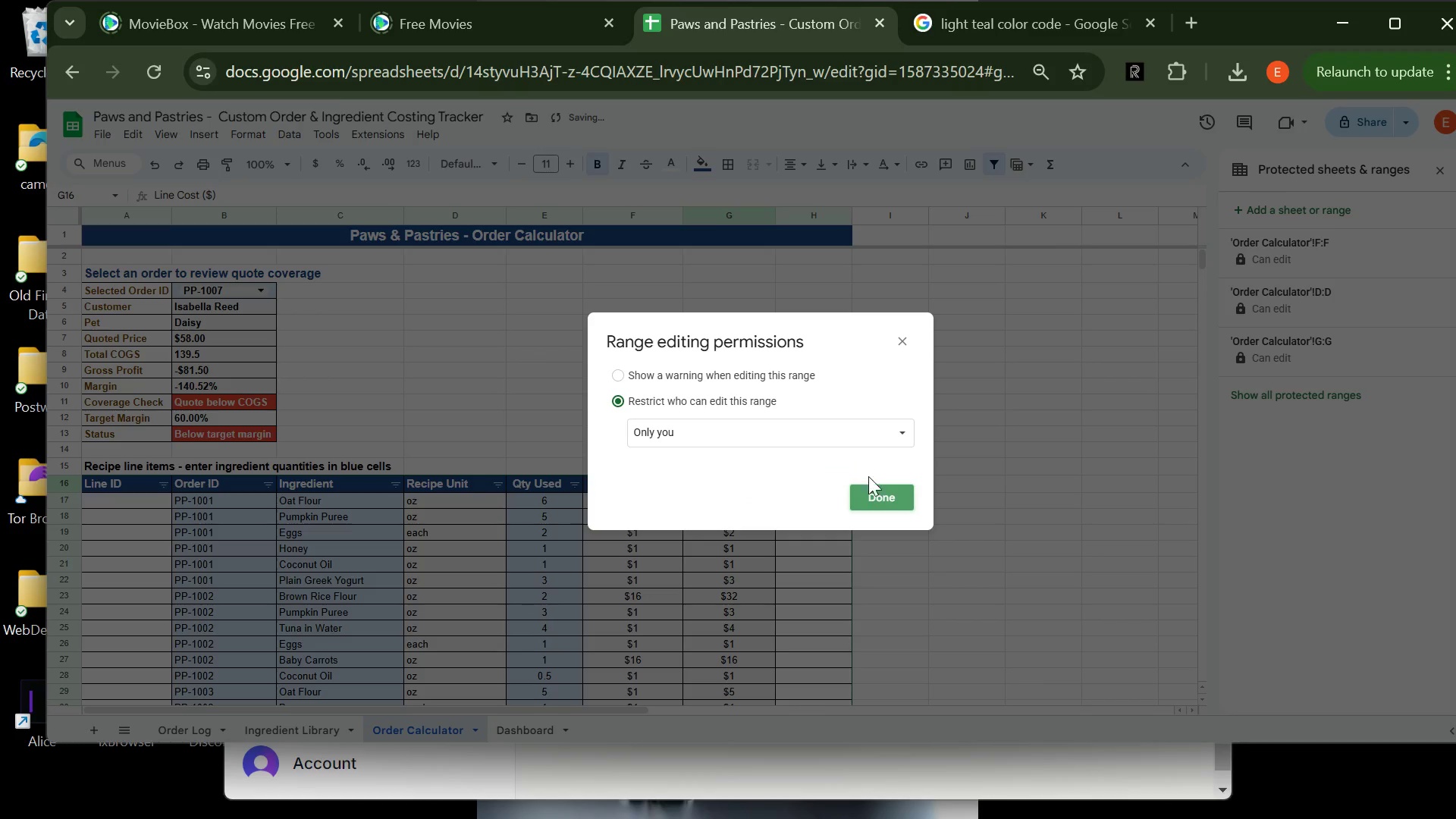 
left_click([874, 488])
 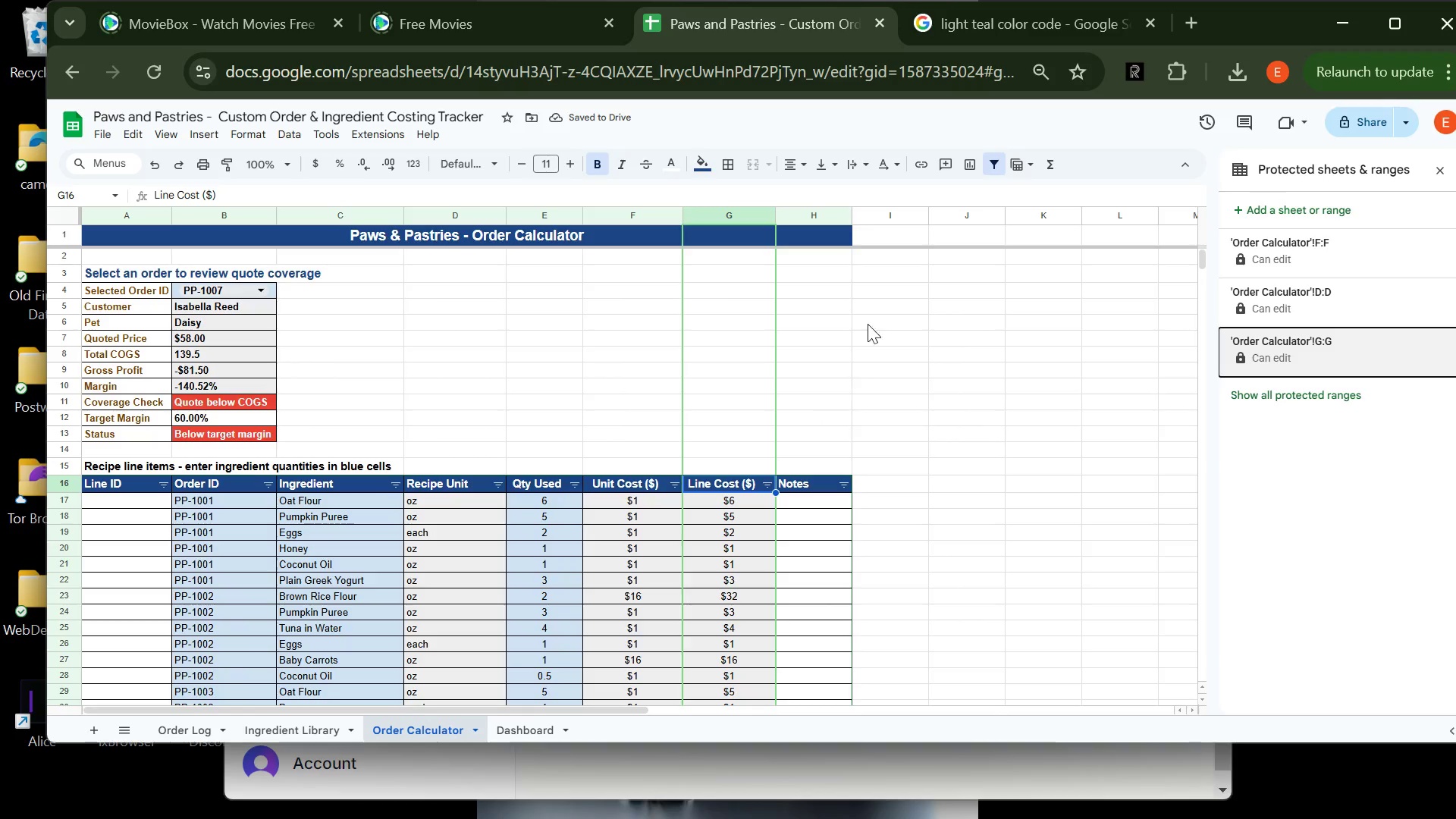 
left_click([921, 426])
 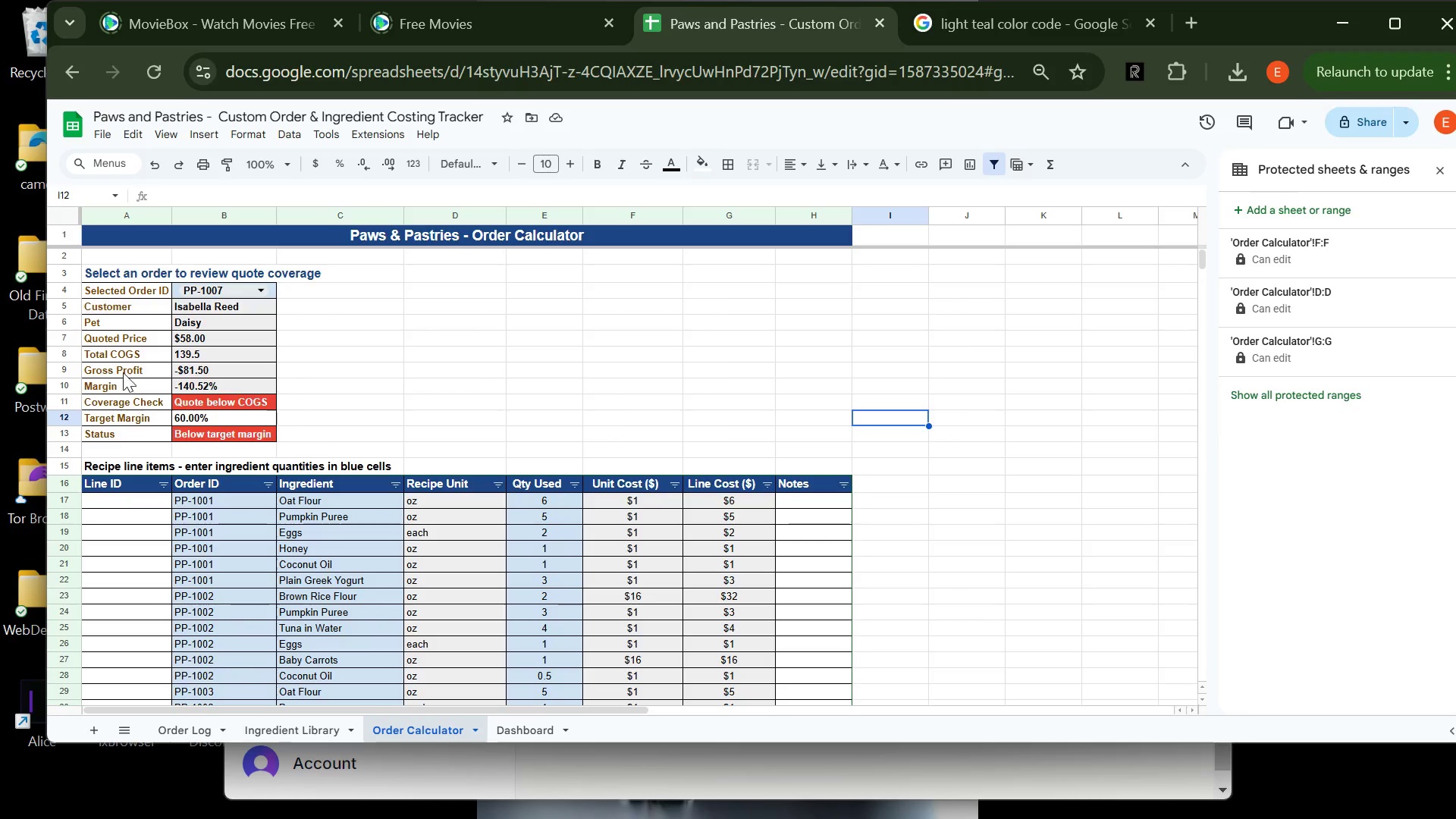 
wait(10.5)
 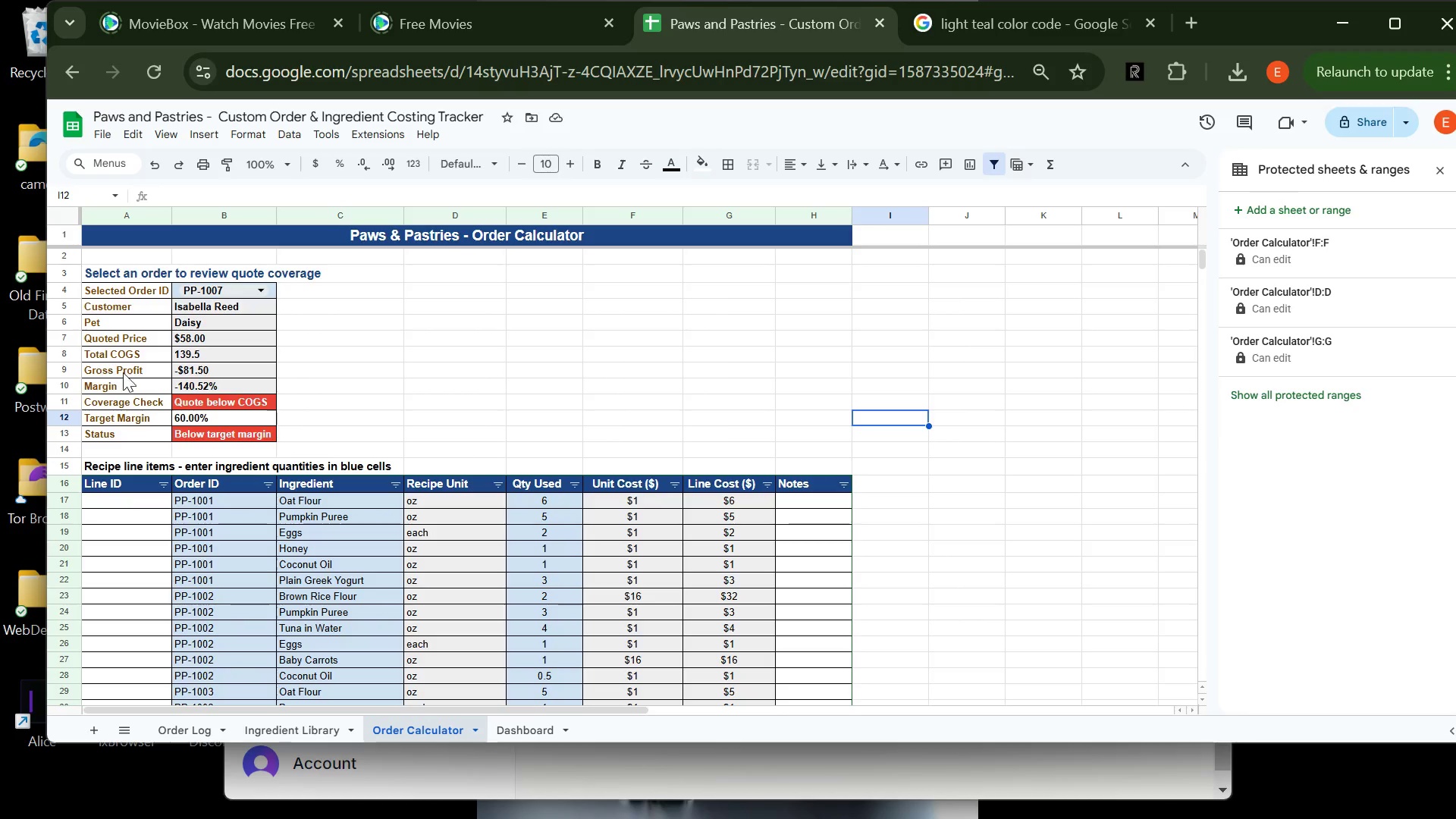 
left_click([310, 733])
 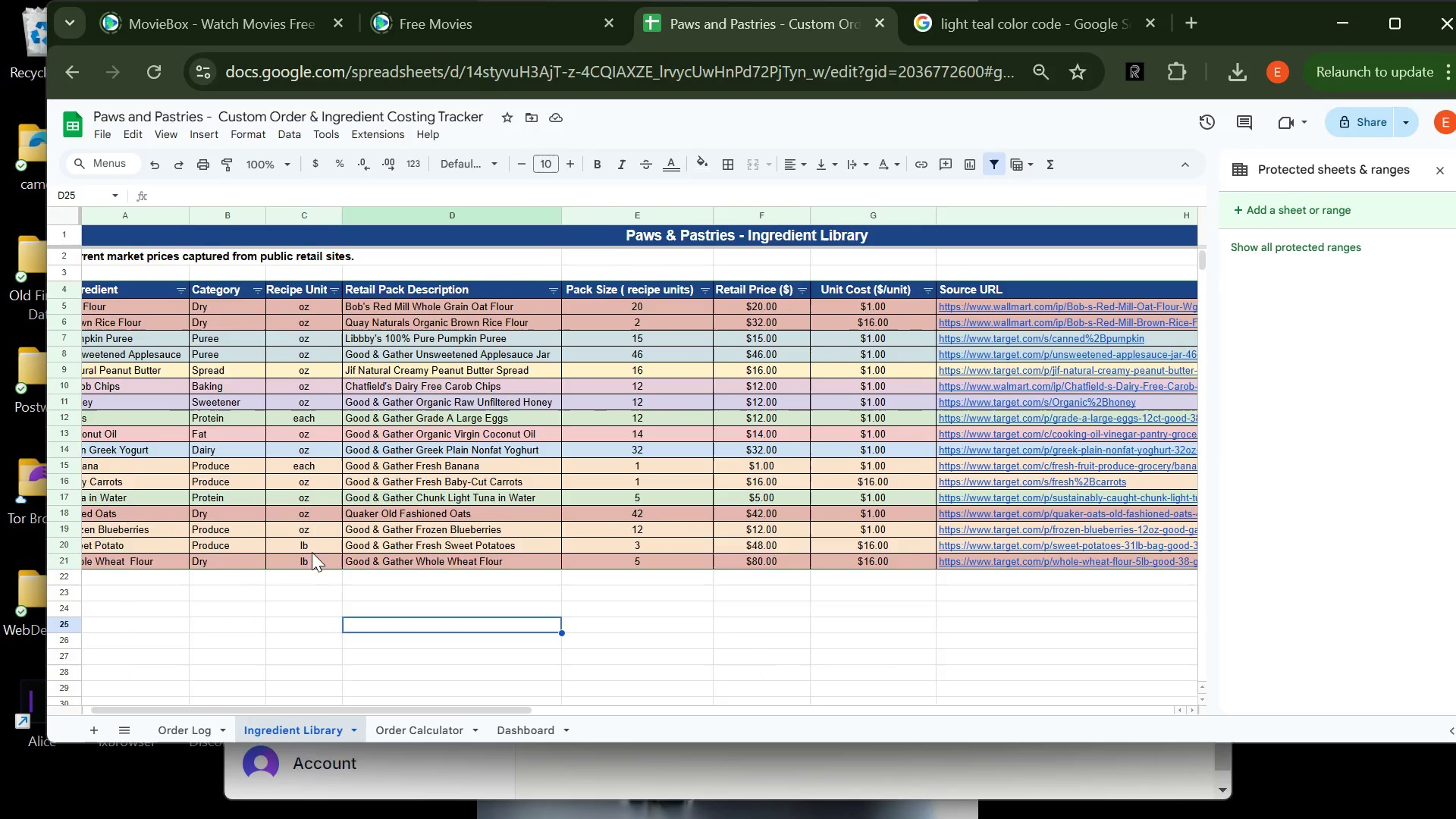 
wait(8.78)
 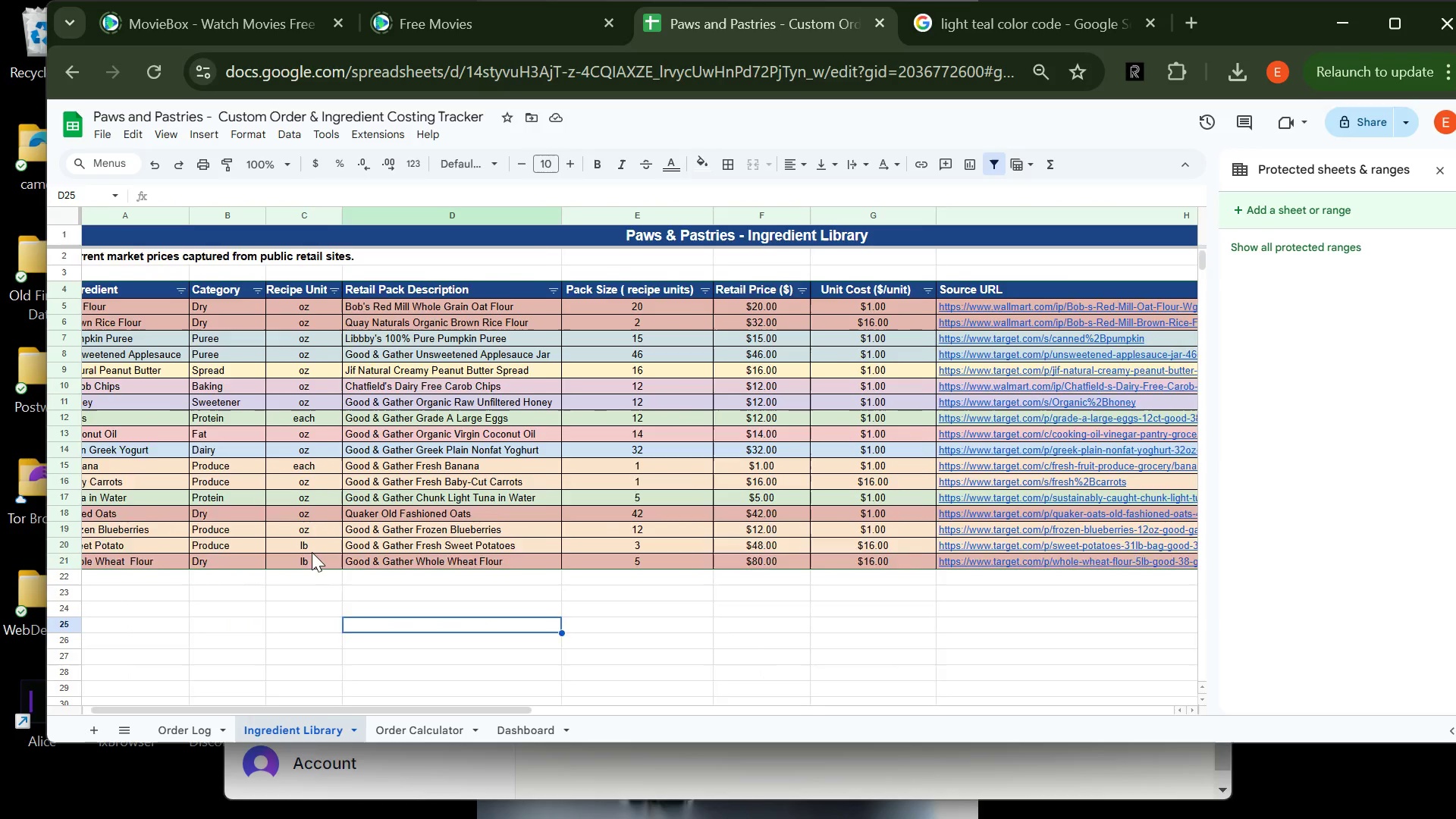 
left_click_drag(start_coordinate=[136, 303], to_coordinate=[871, 561])
 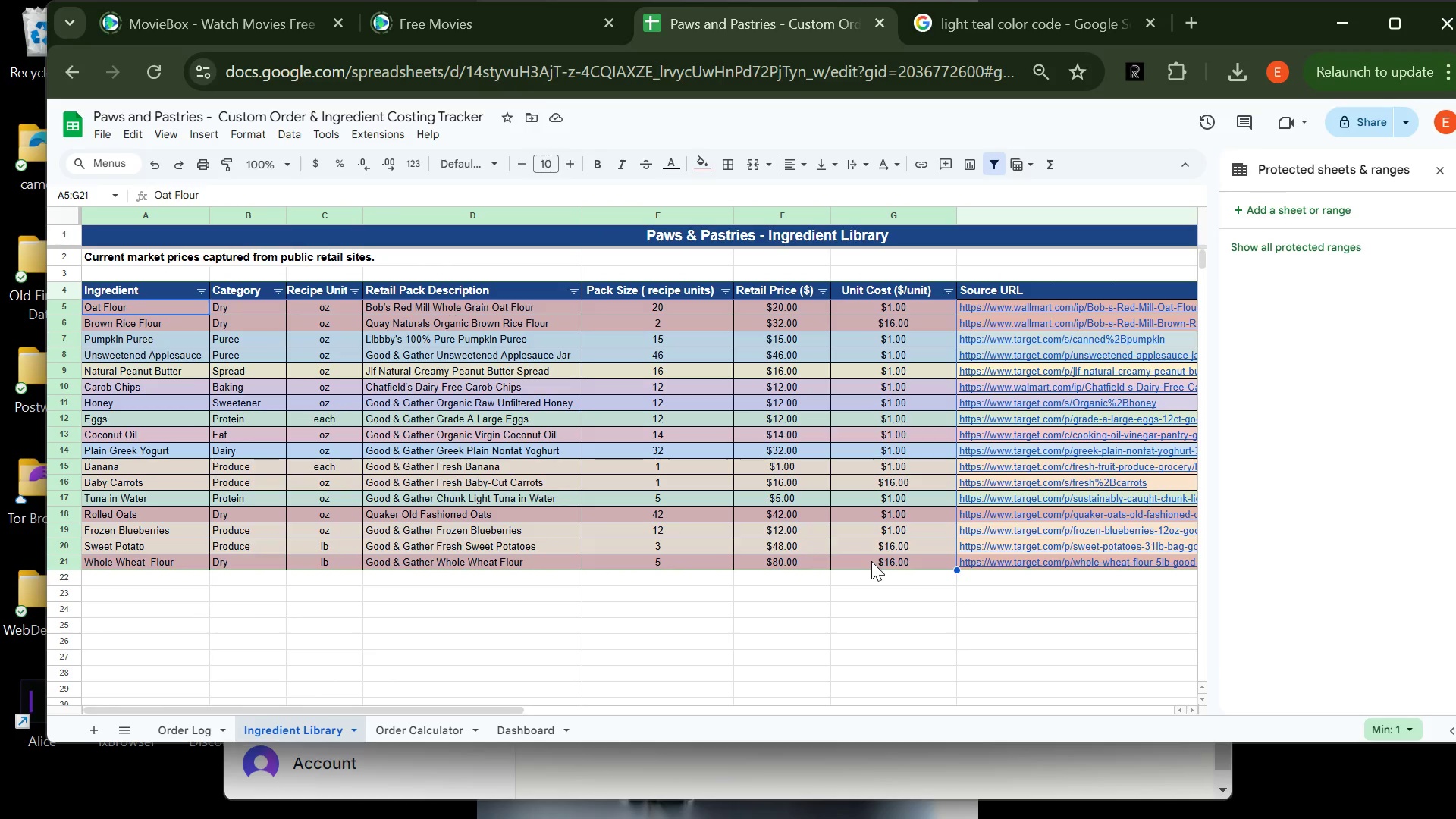 
key(Control+B)
 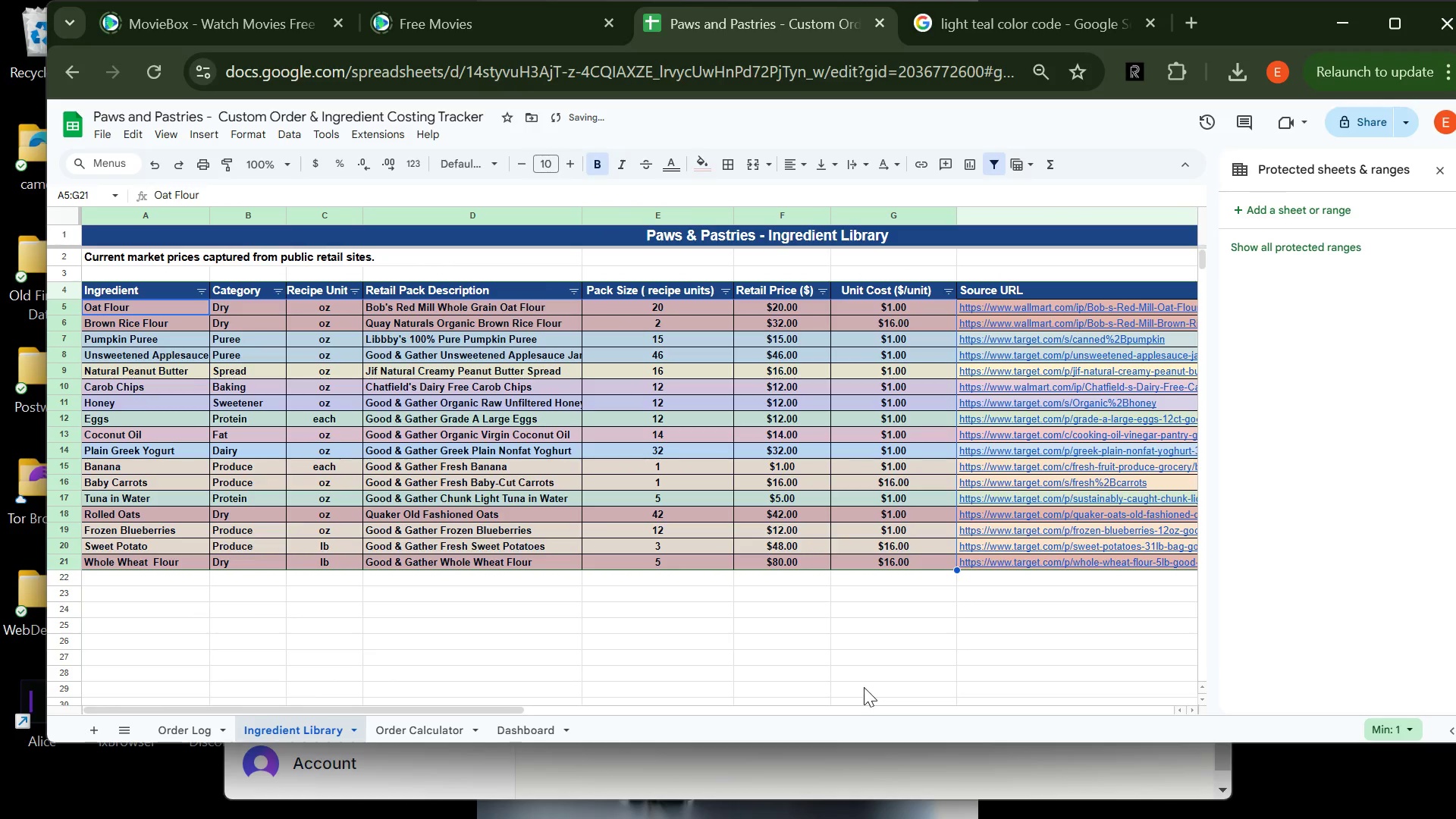 
left_click([864, 687])
 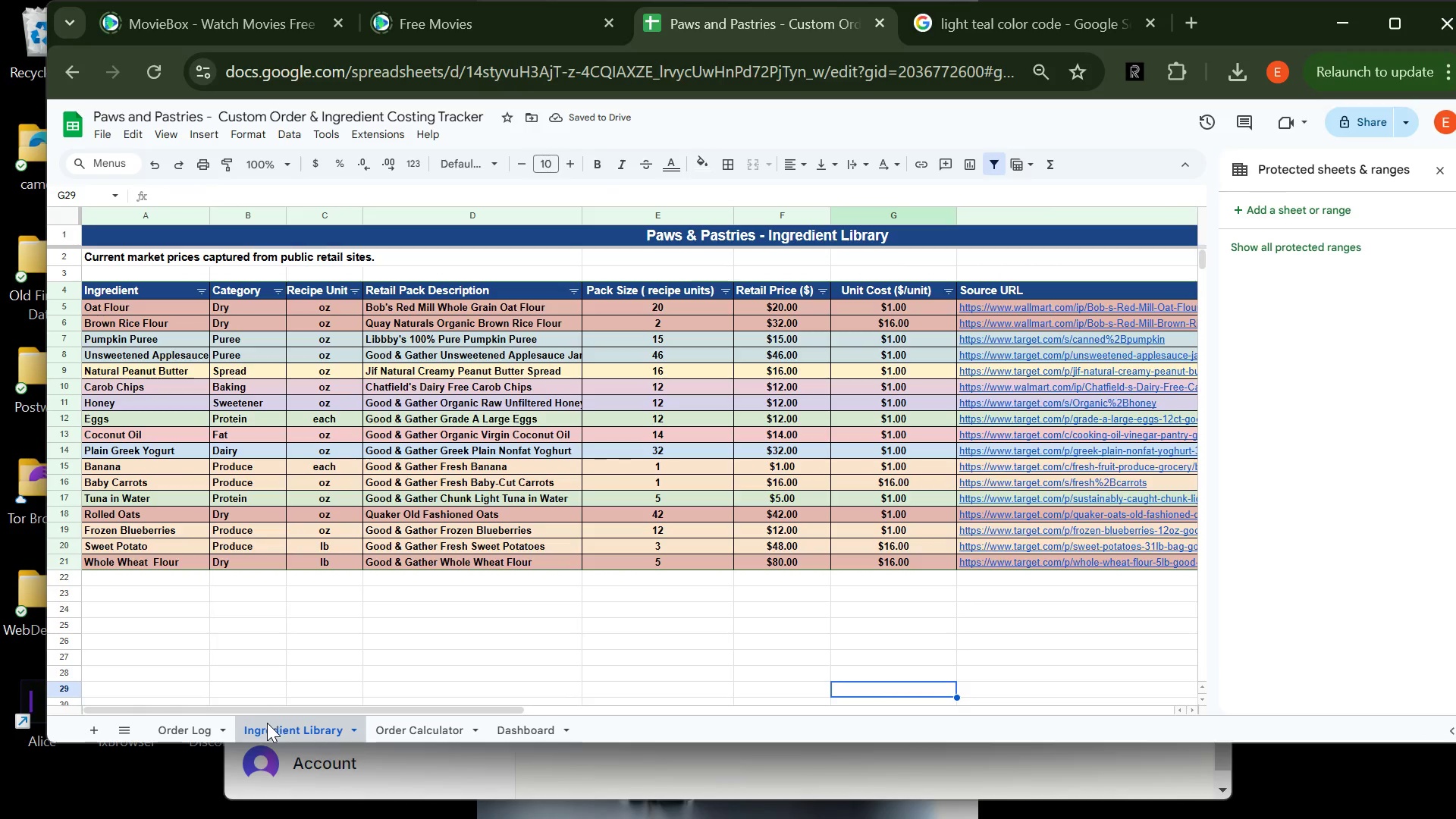 
left_click([187, 729])
 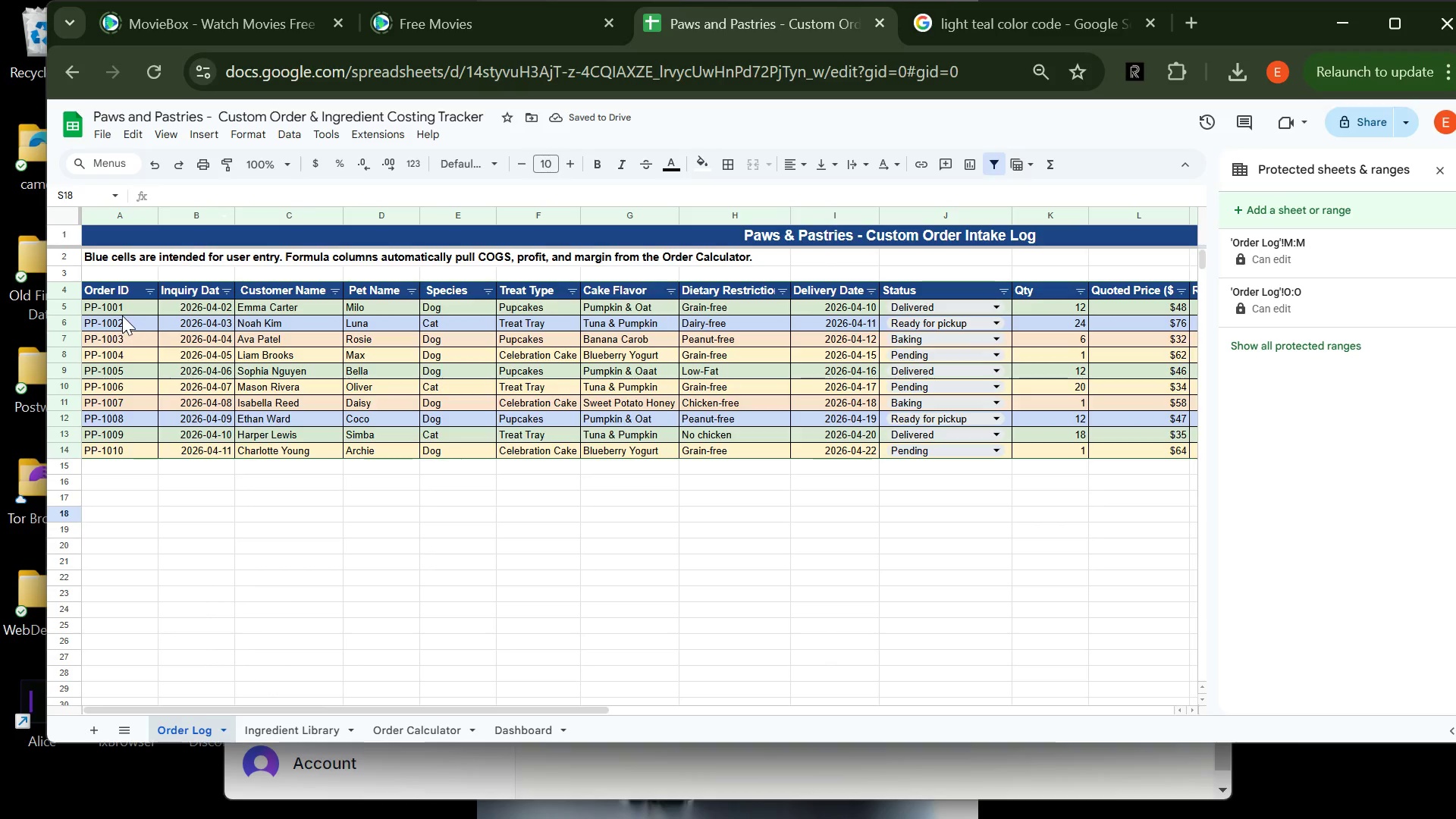 
left_click_drag(start_coordinate=[124, 307], to_coordinate=[905, 456])
 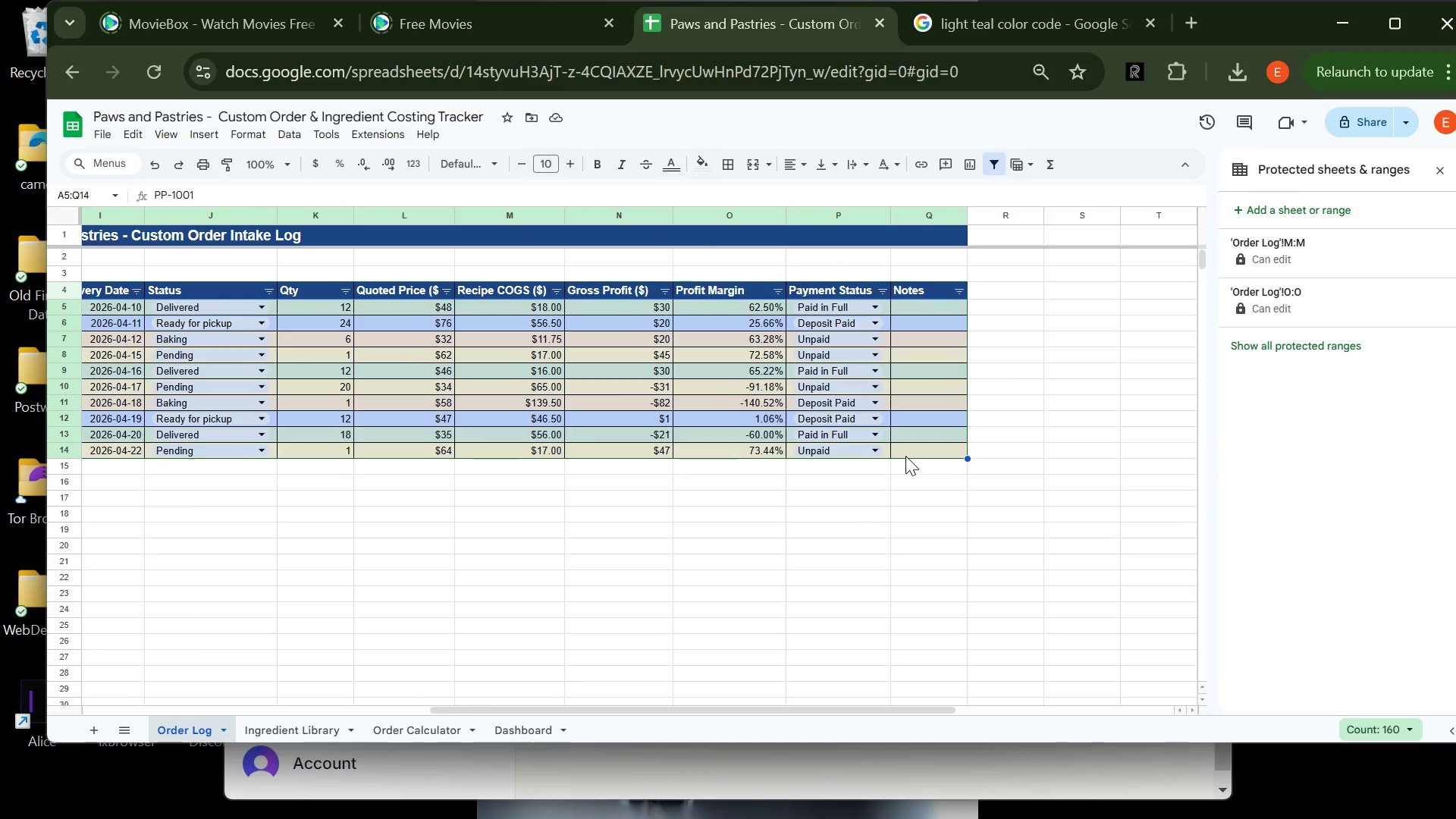 
key(Control+B)
 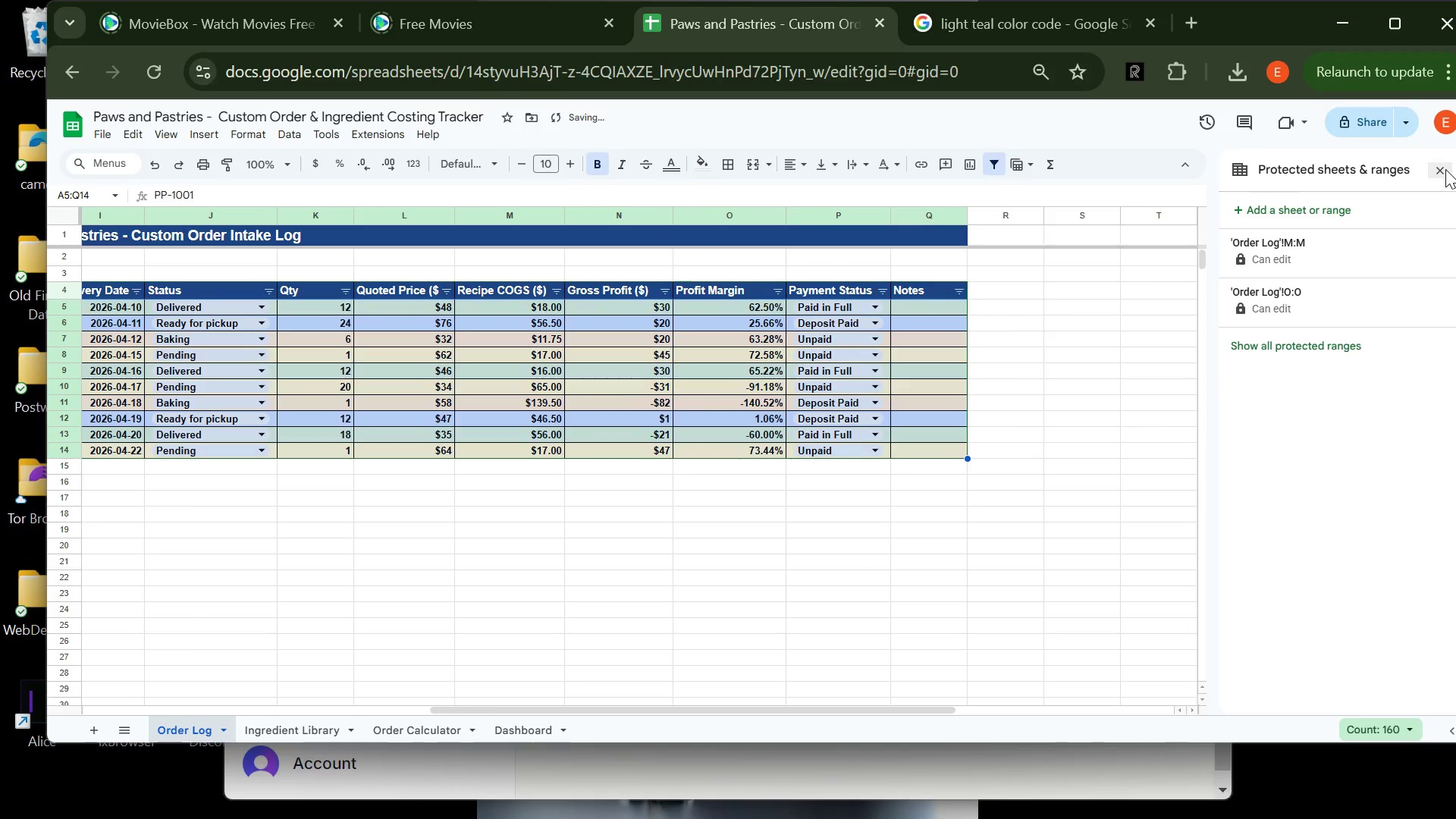 
left_click([1439, 170])
 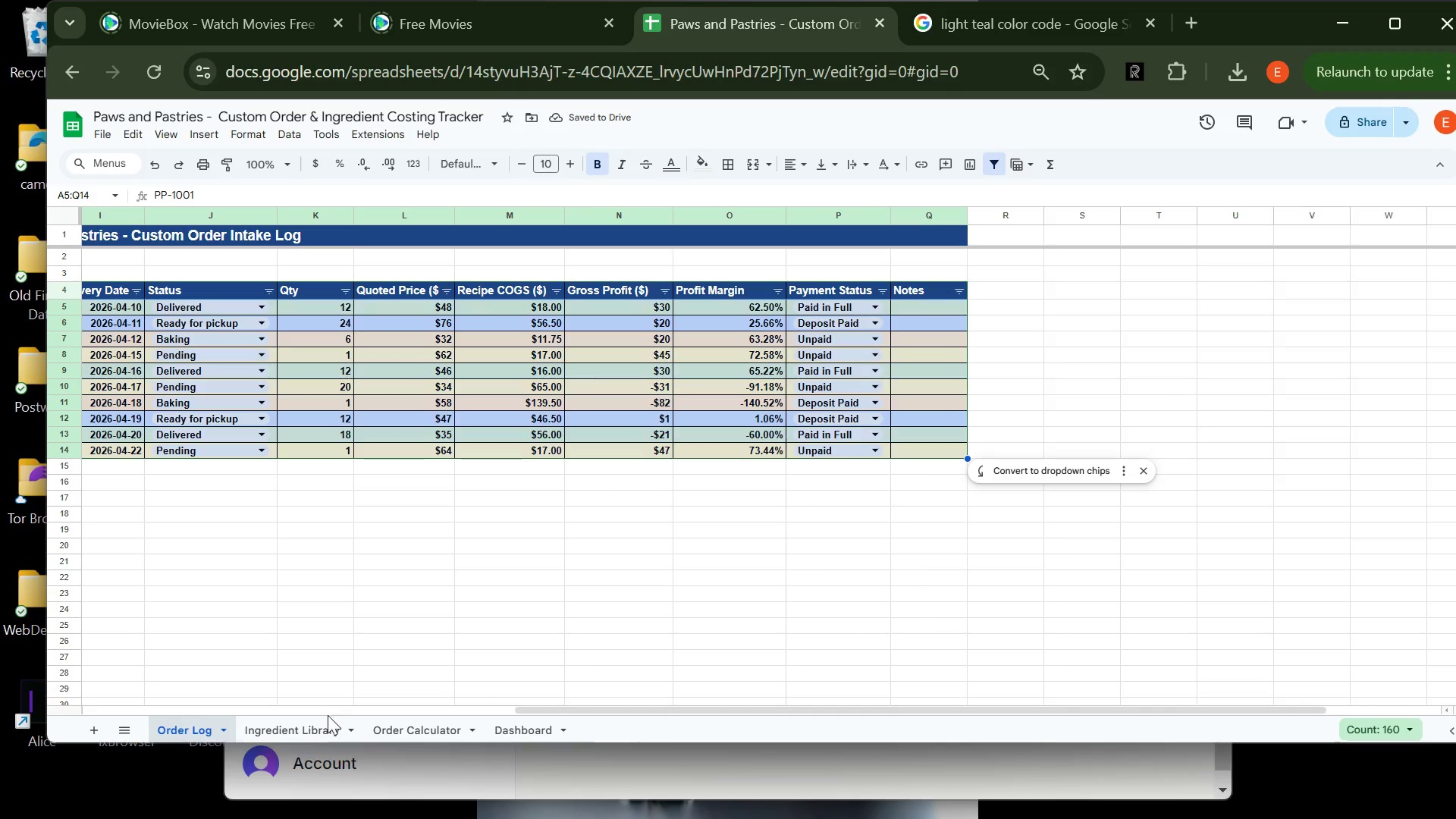 
left_click([307, 718])
 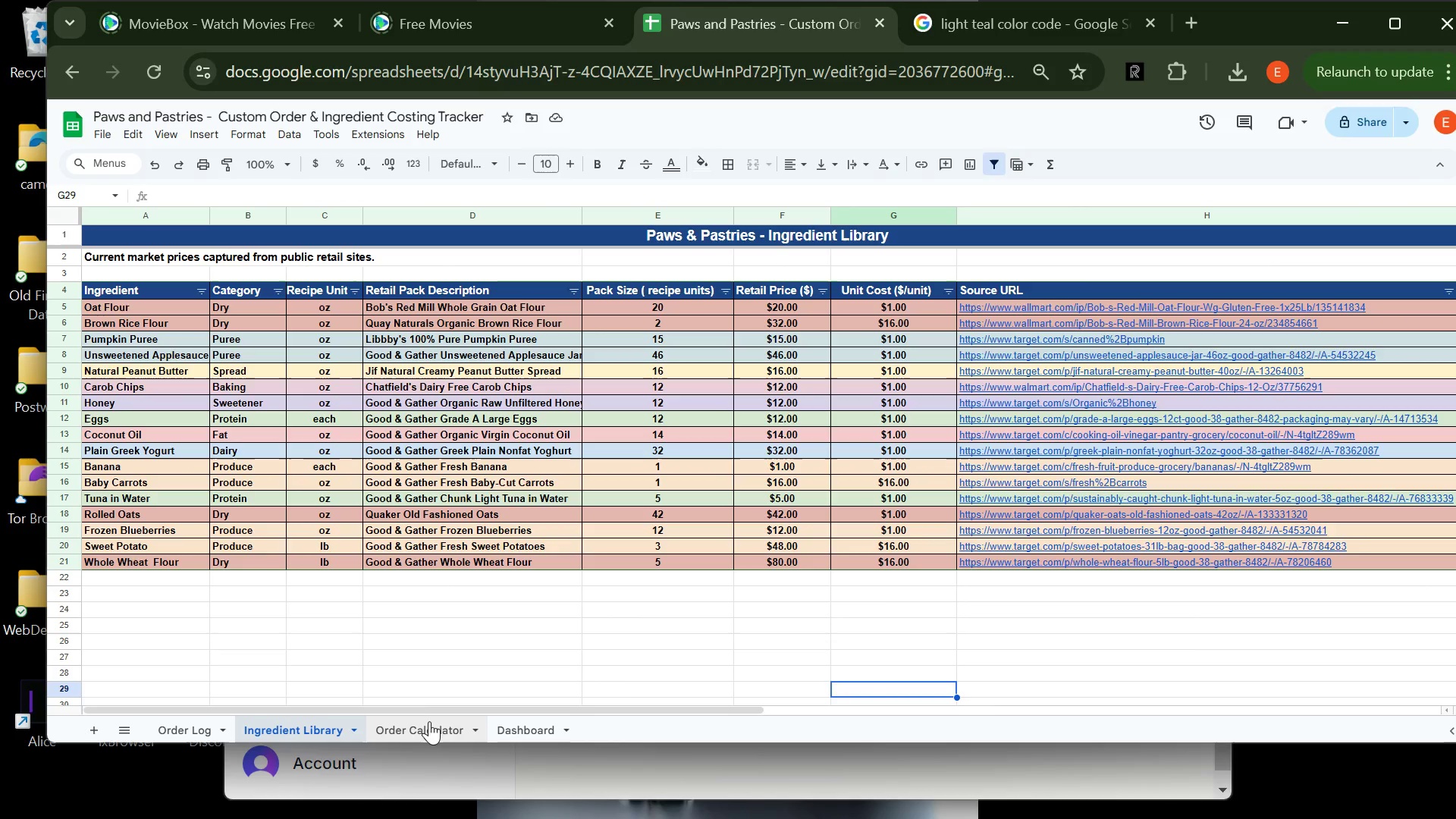 
left_click([428, 722])
 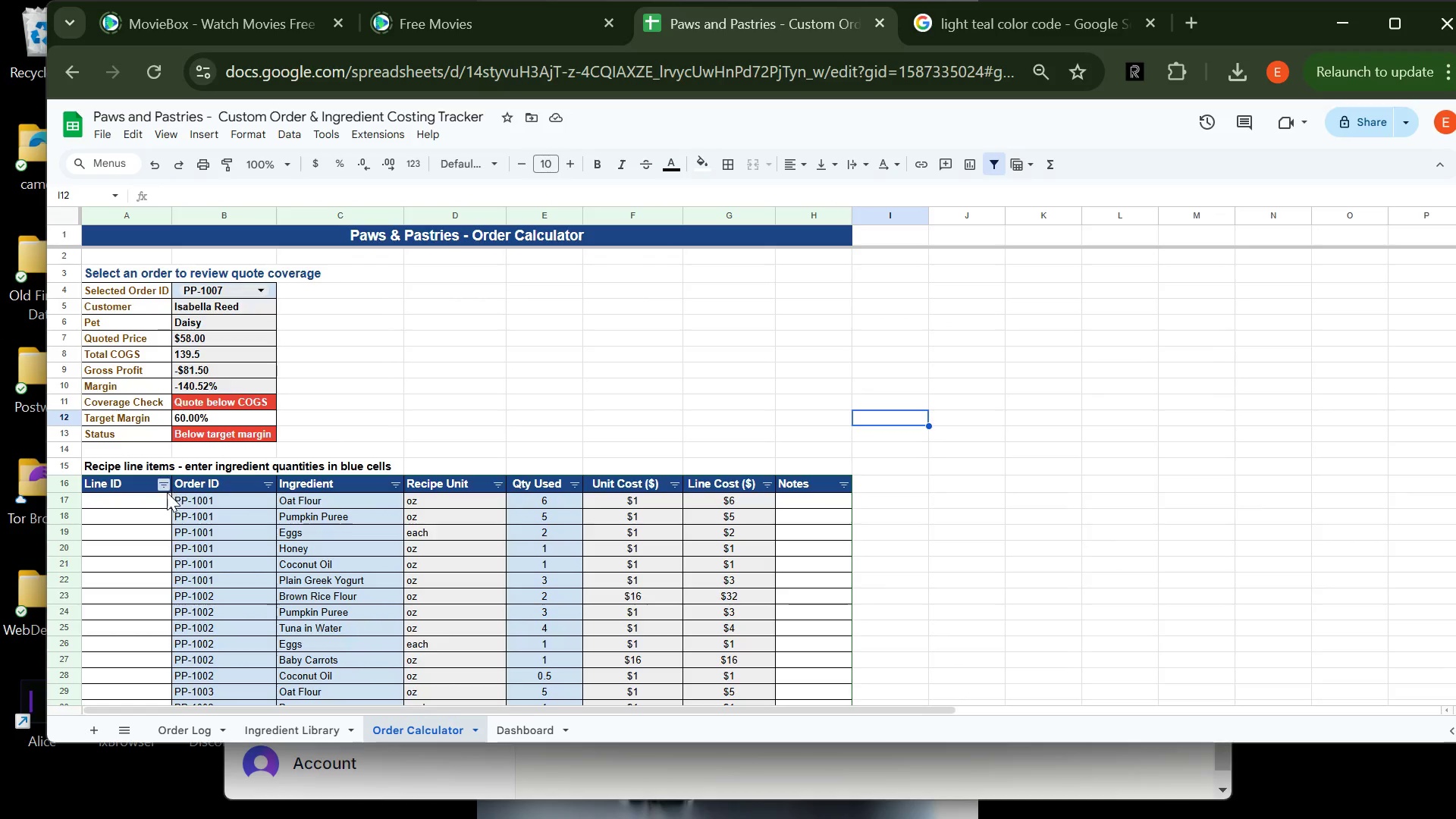 
left_click_drag(start_coordinate=[157, 499], to_coordinate=[800, 411])
 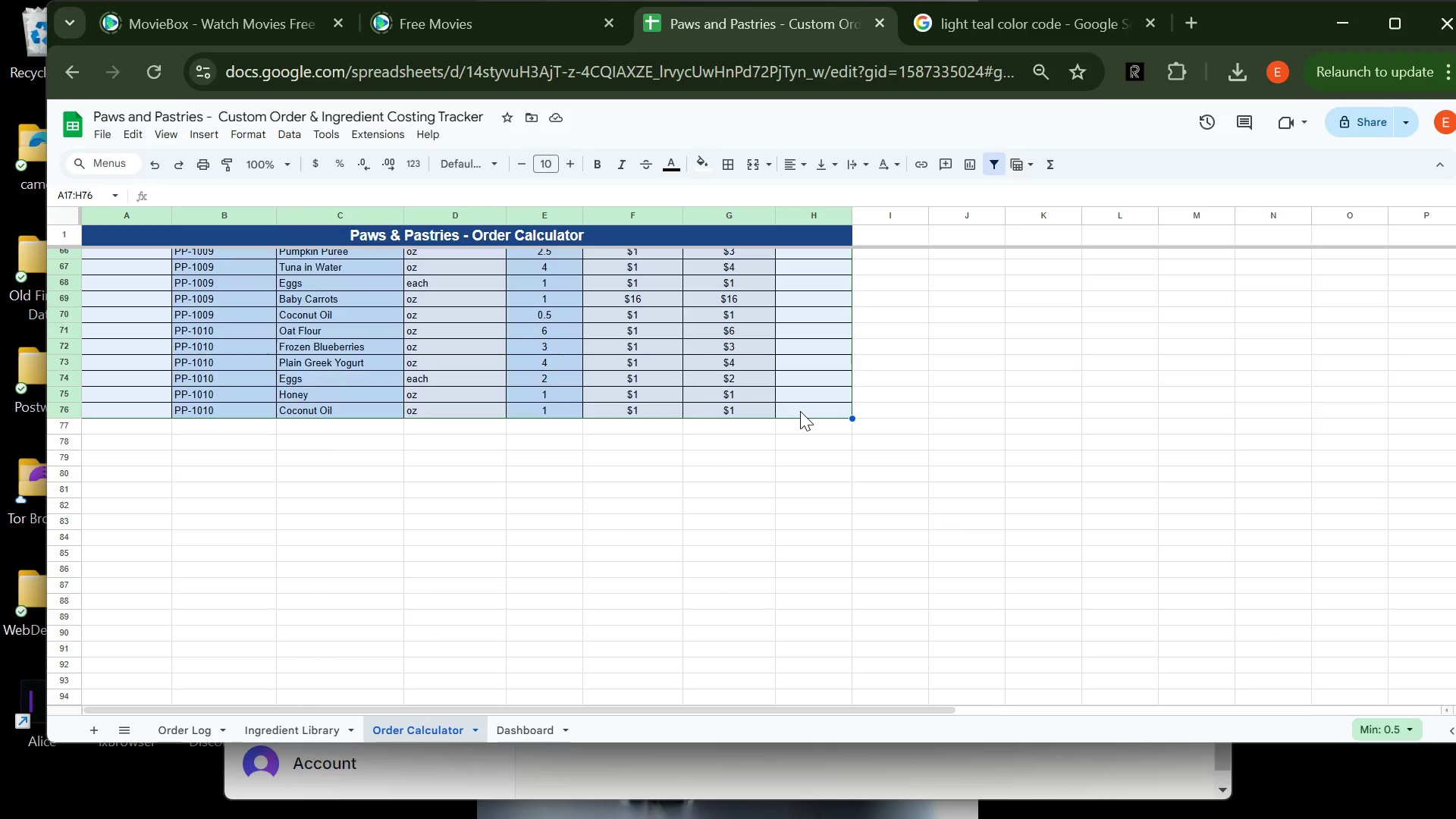 
key(Control+B)
 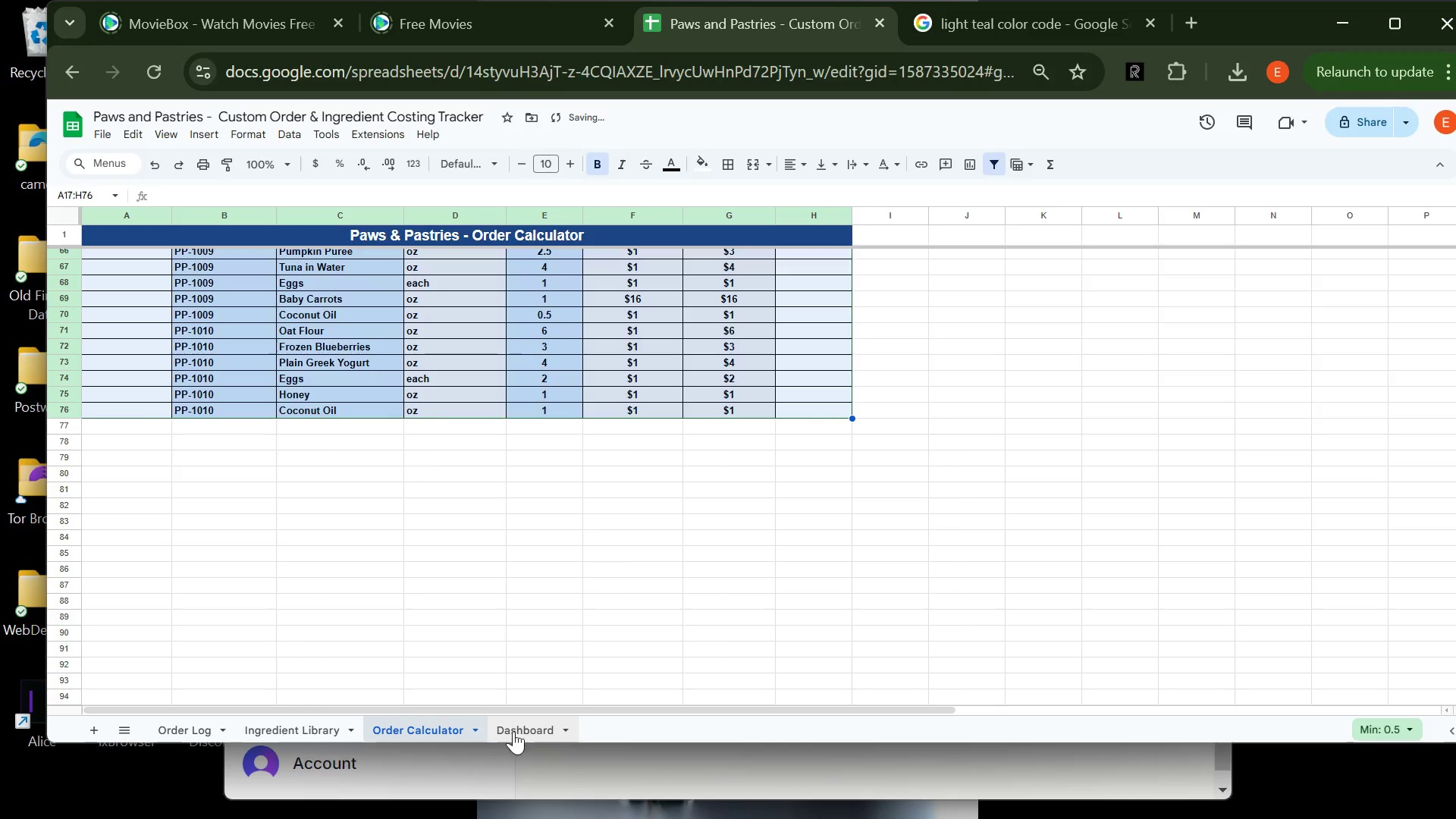 
left_click([511, 731])
 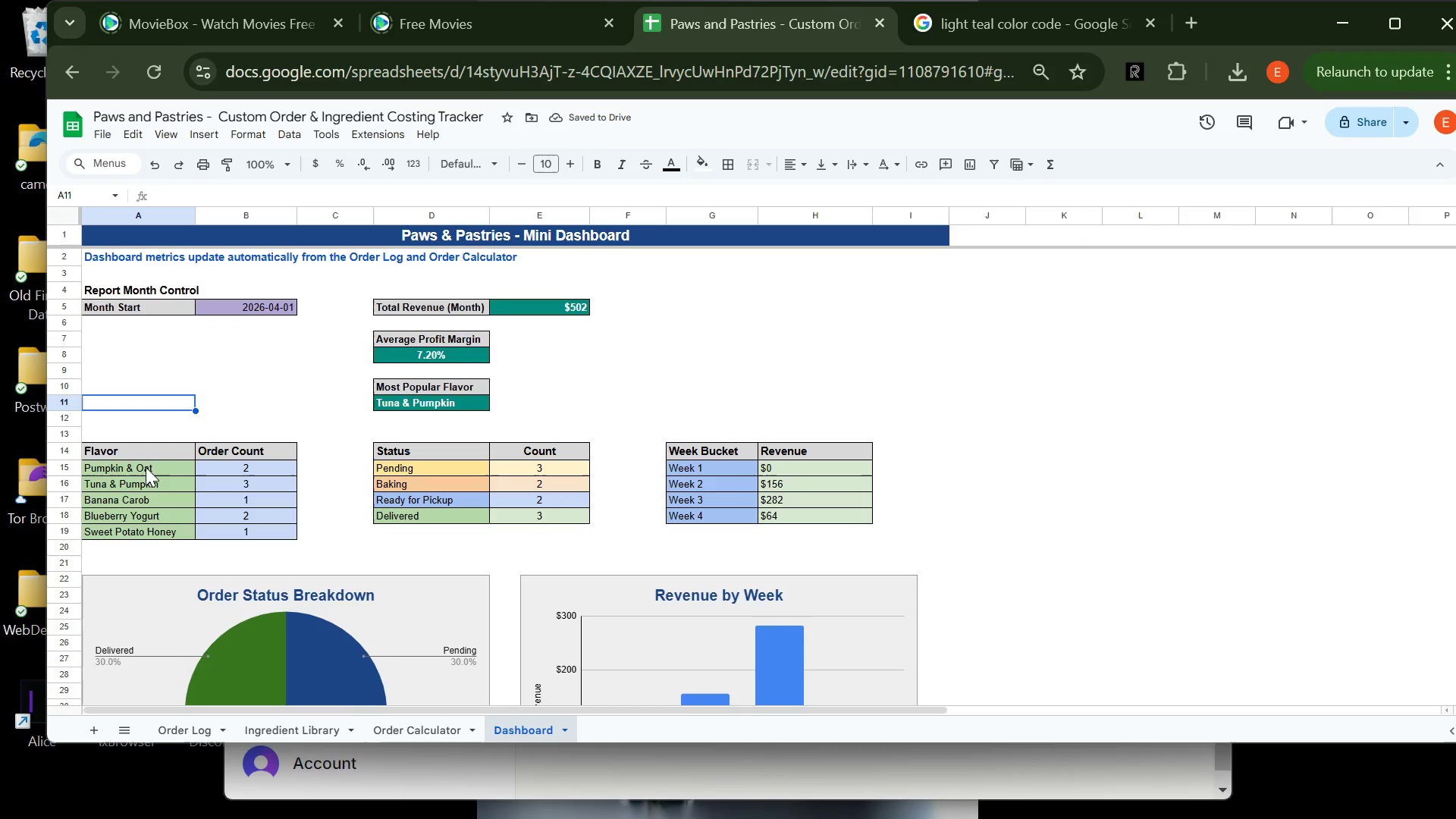 
left_click_drag(start_coordinate=[141, 466], to_coordinate=[236, 532])
 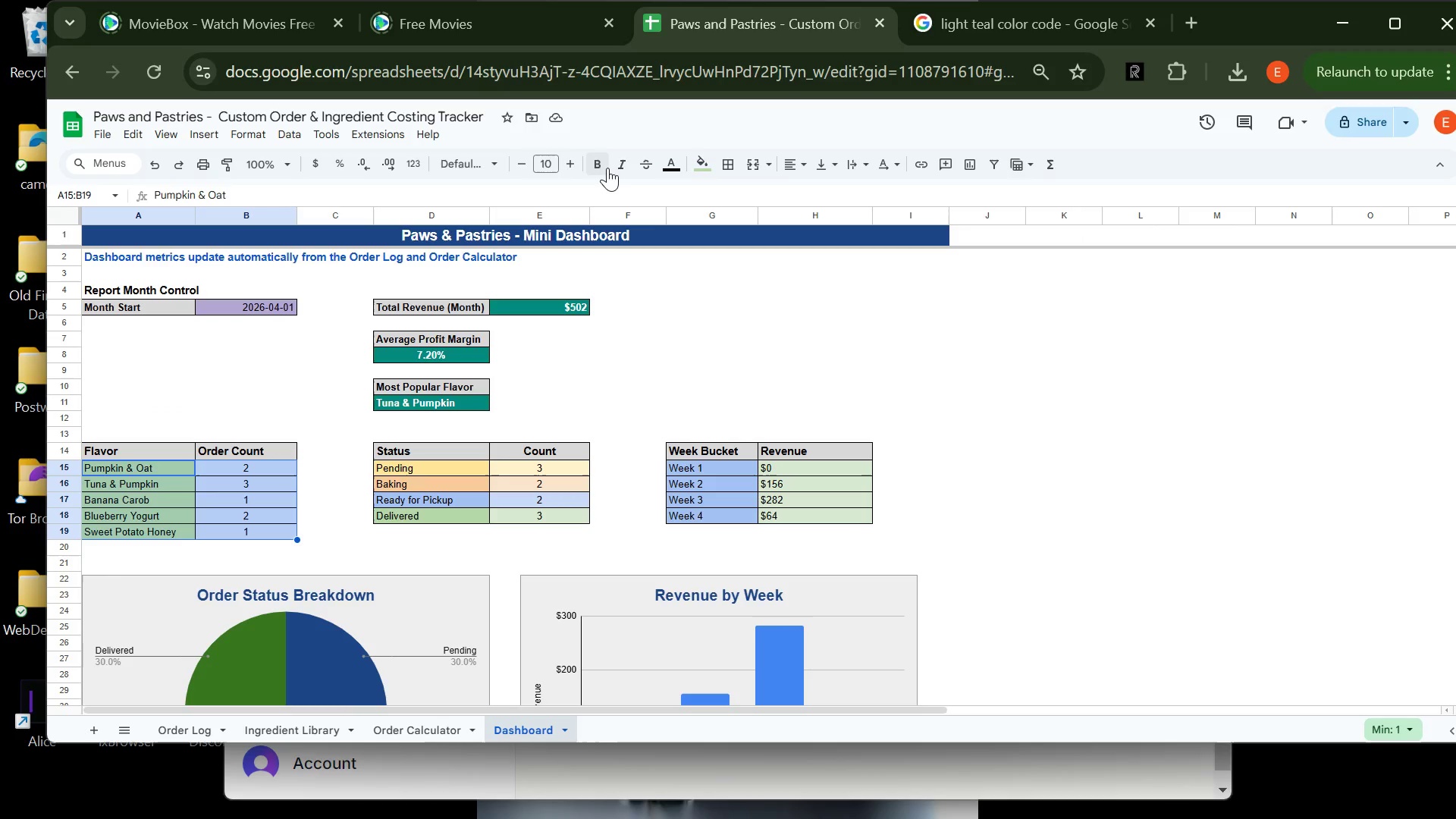 
left_click([606, 162])
 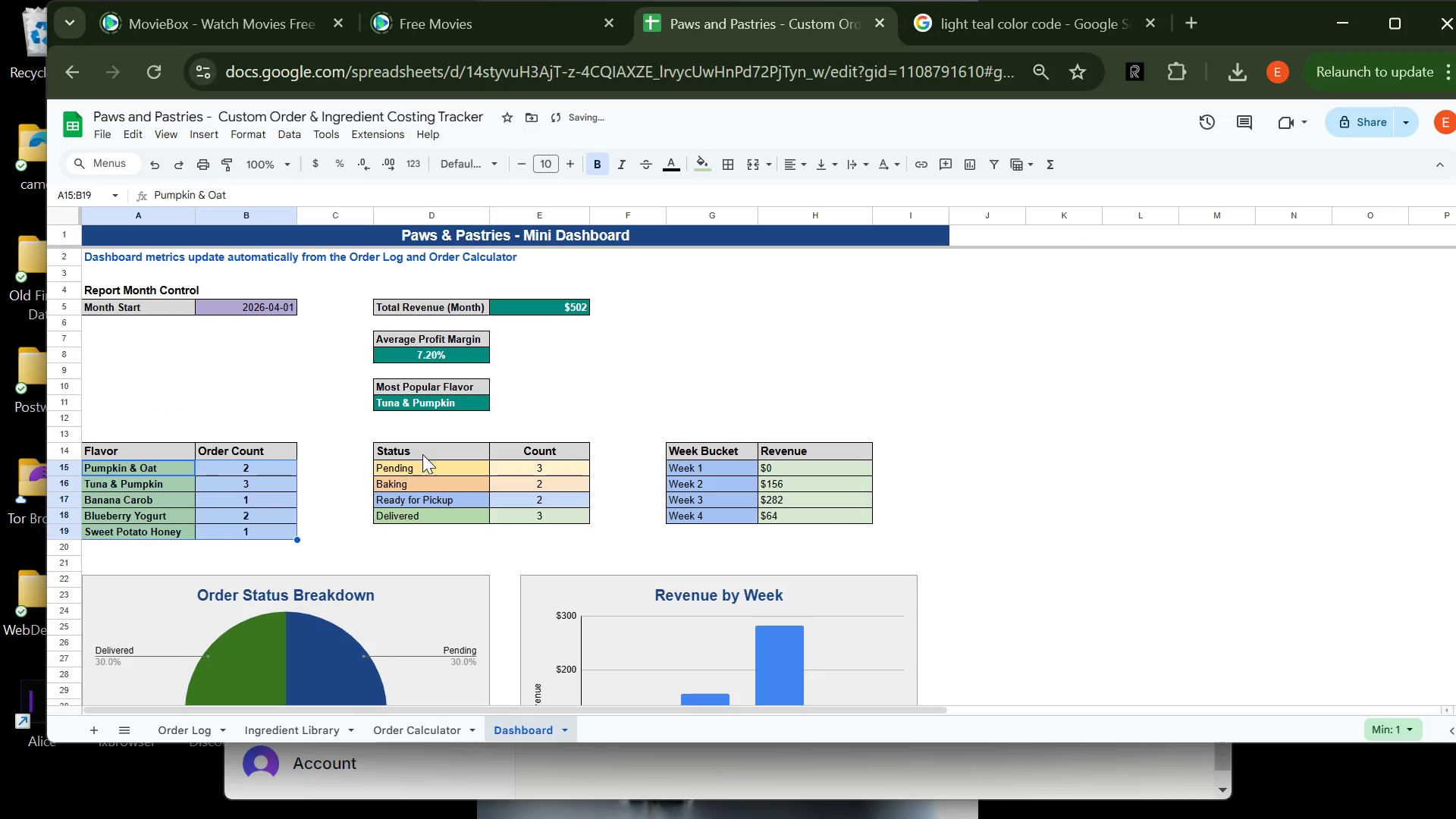 
left_click_drag(start_coordinate=[428, 466], to_coordinate=[533, 519])
 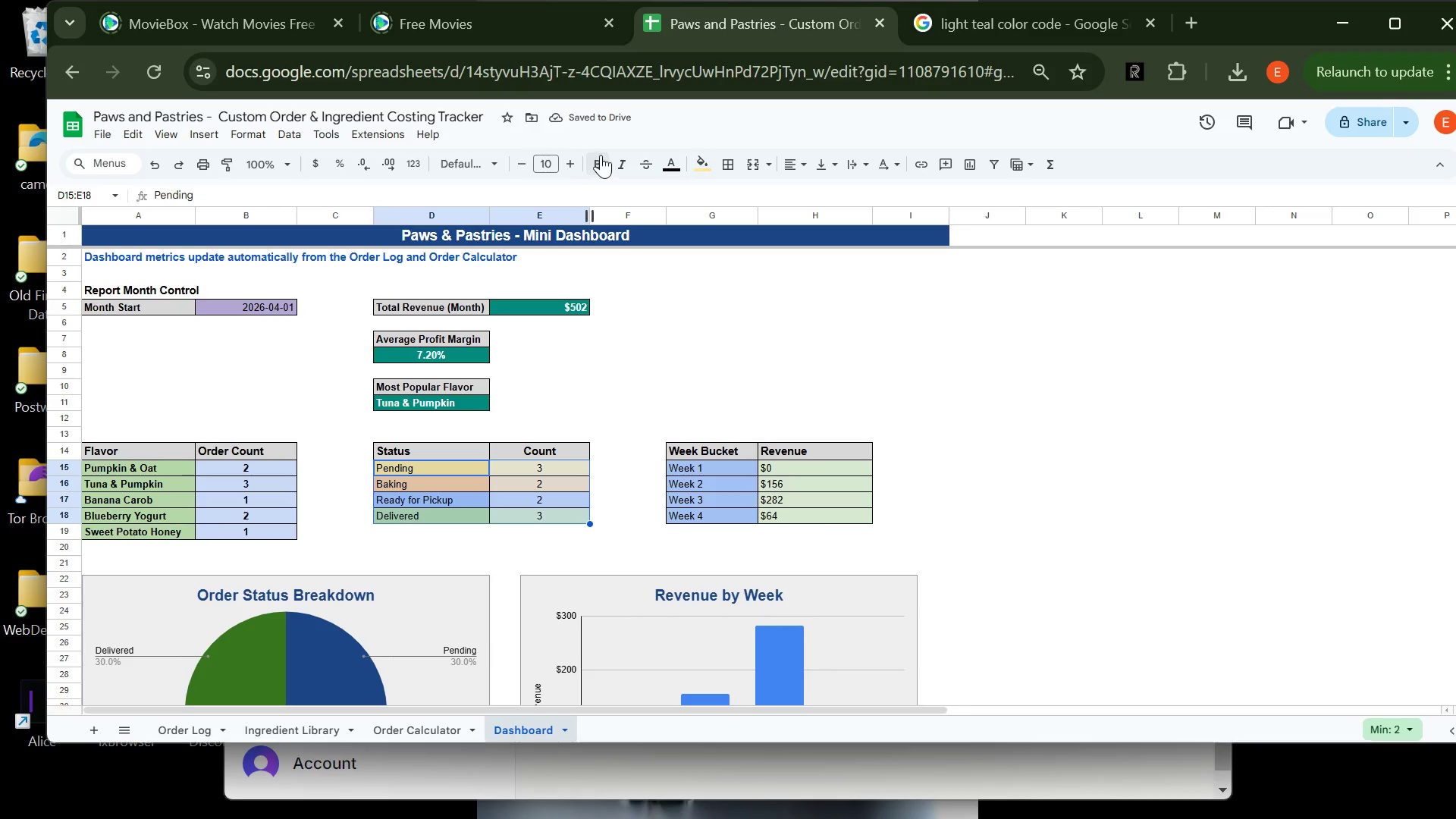 
left_click([601, 155])
 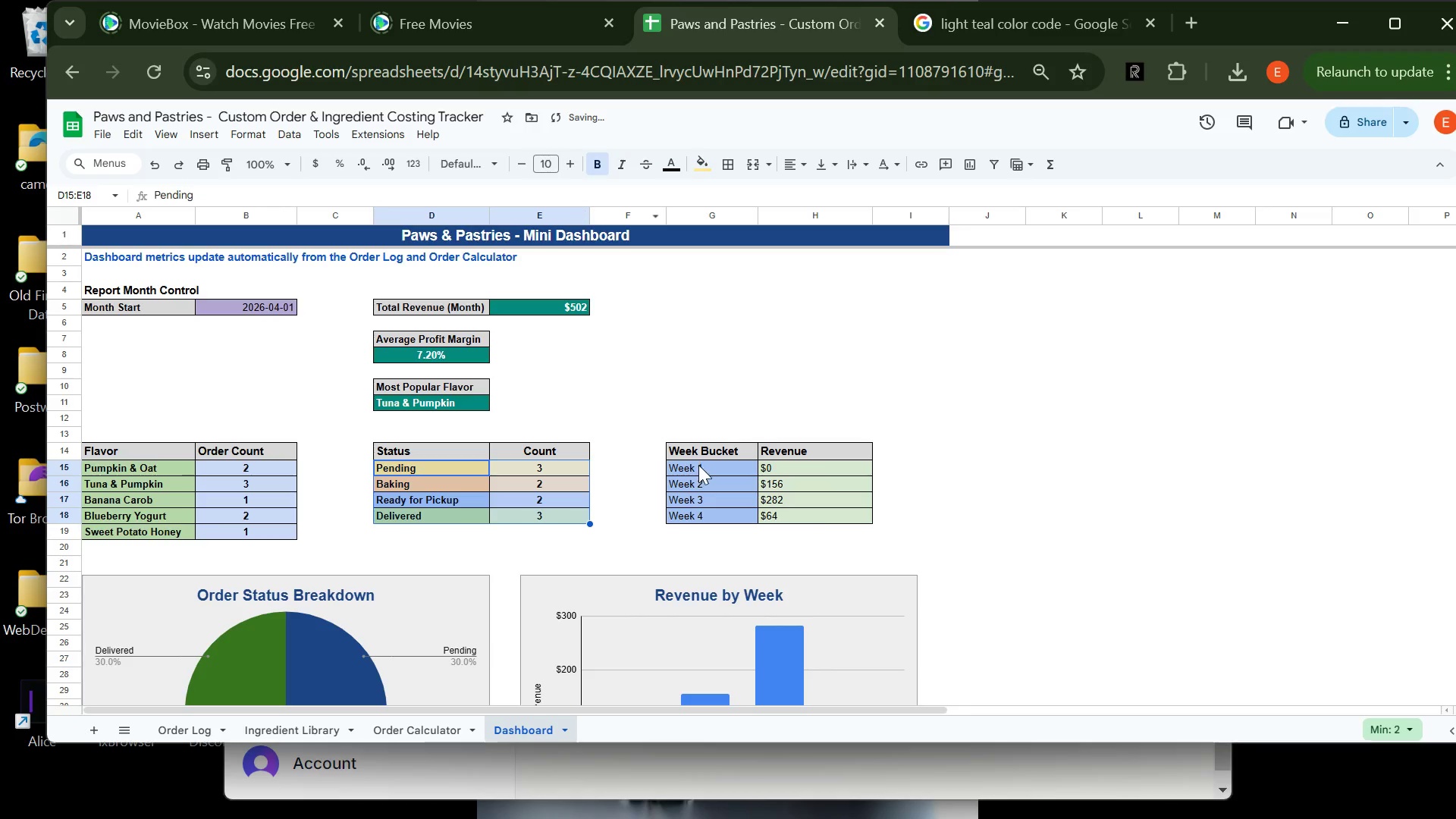 
left_click_drag(start_coordinate=[700, 465], to_coordinate=[841, 518])
 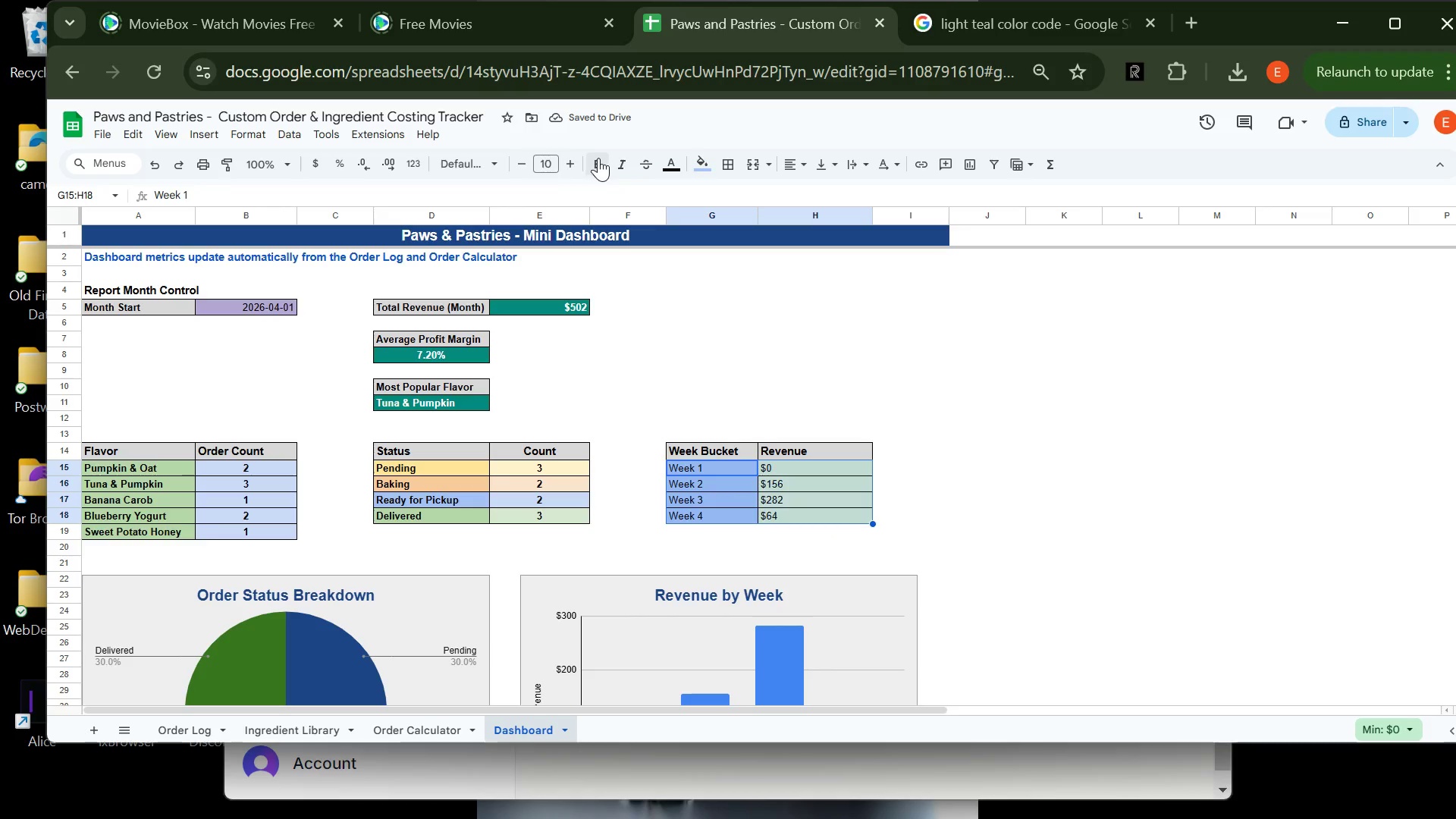 
left_click([598, 158])
 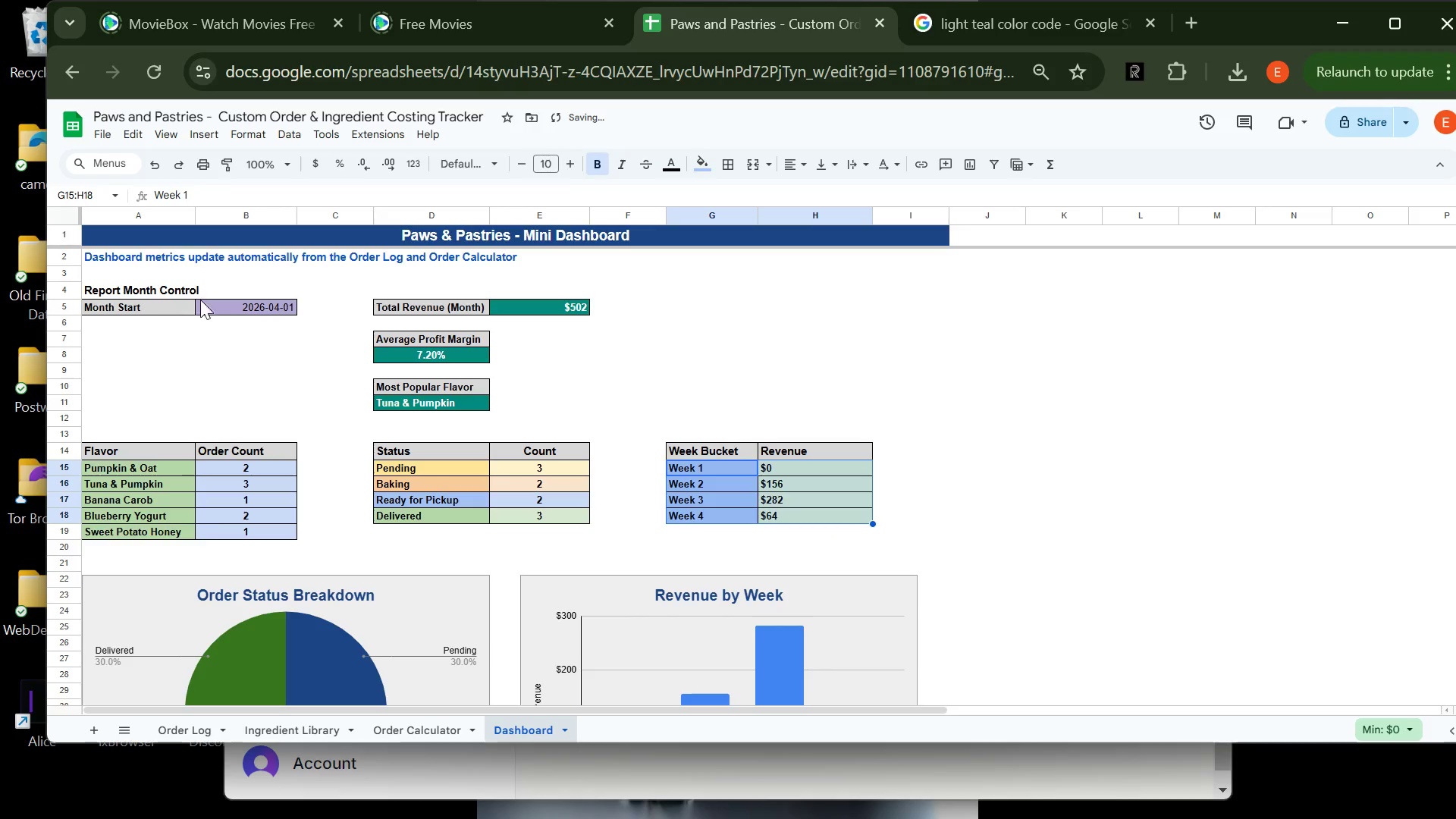 
left_click([225, 300])
 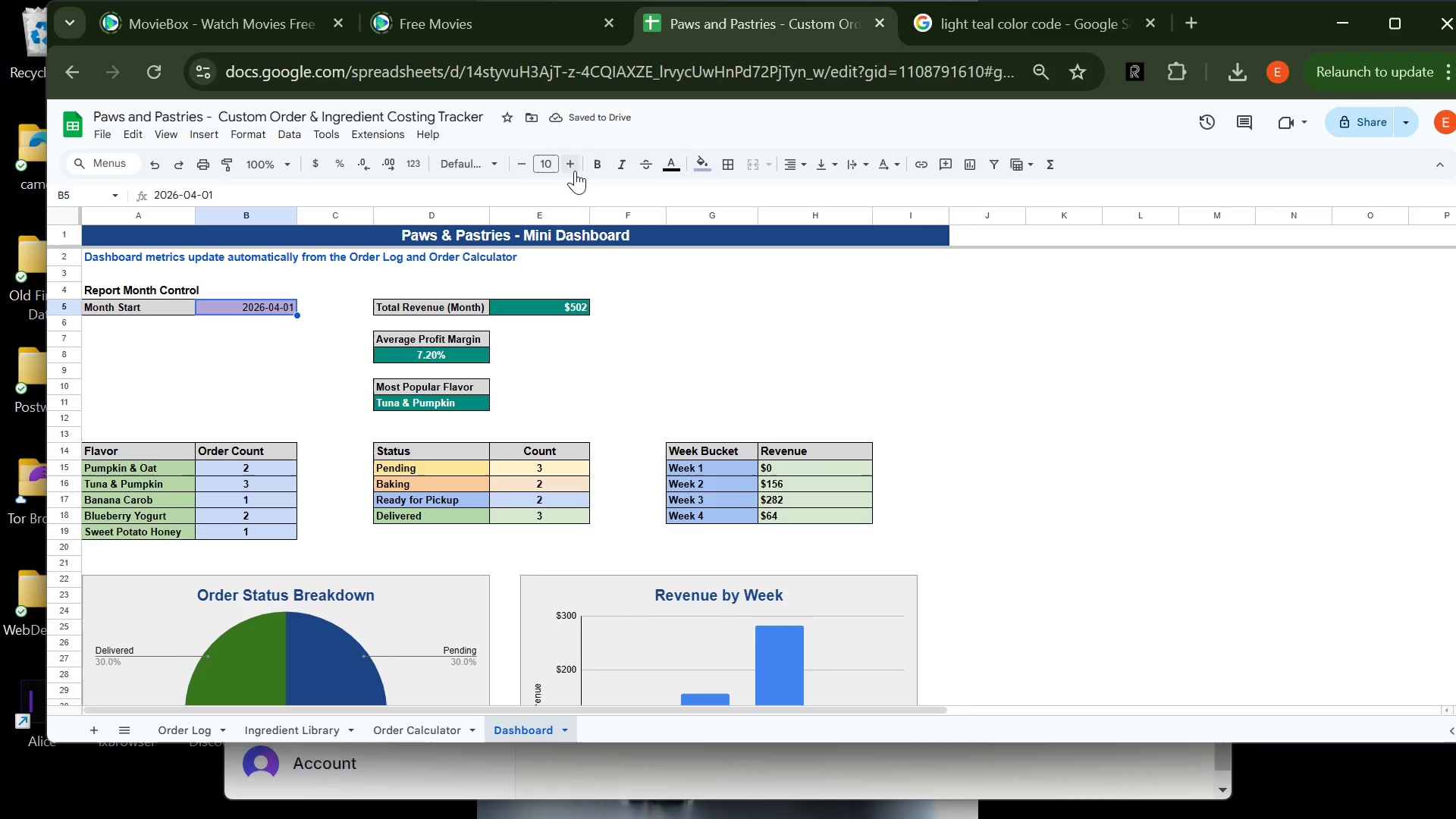 
left_click([593, 168])
 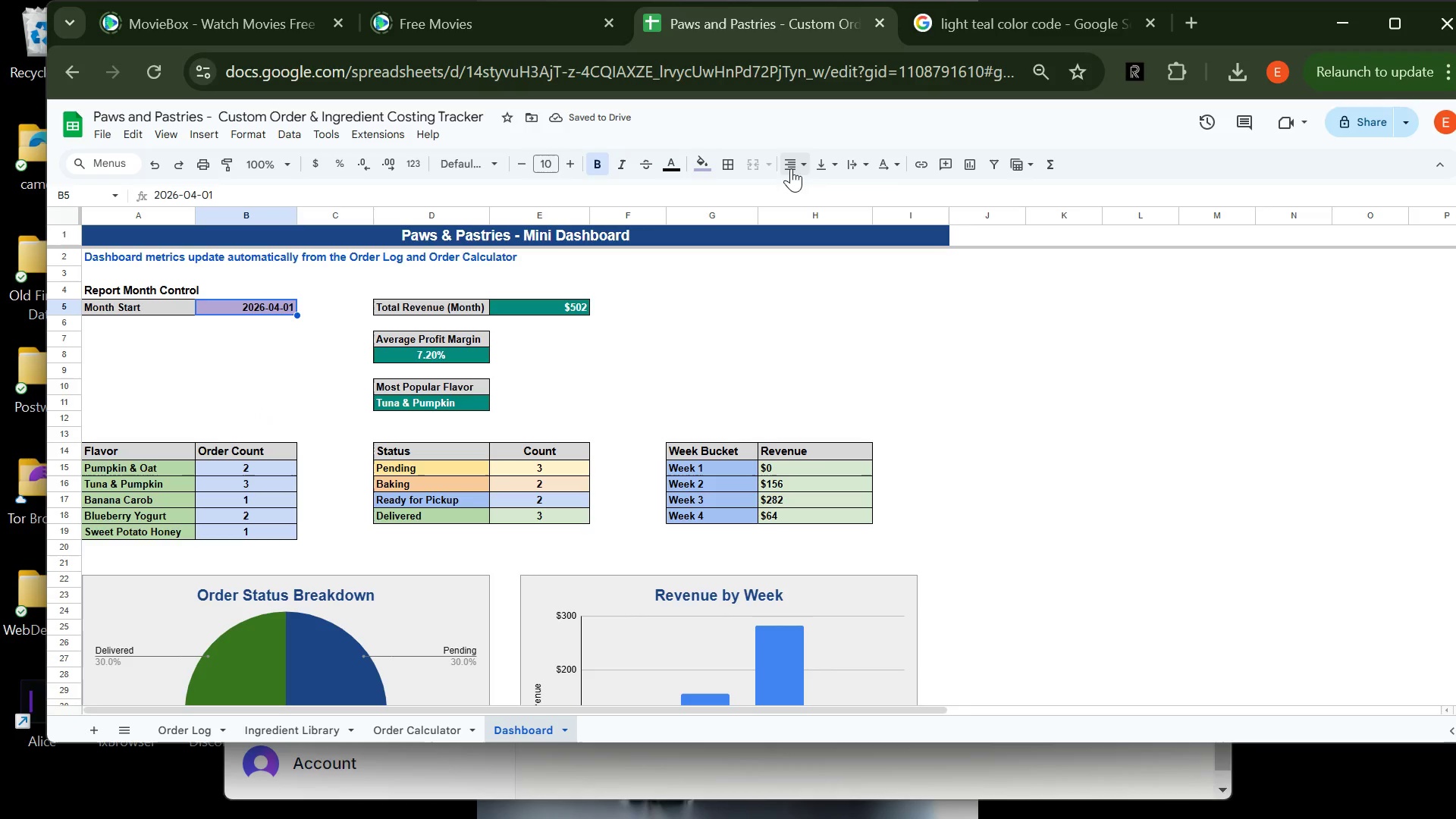 
left_click([808, 168])
 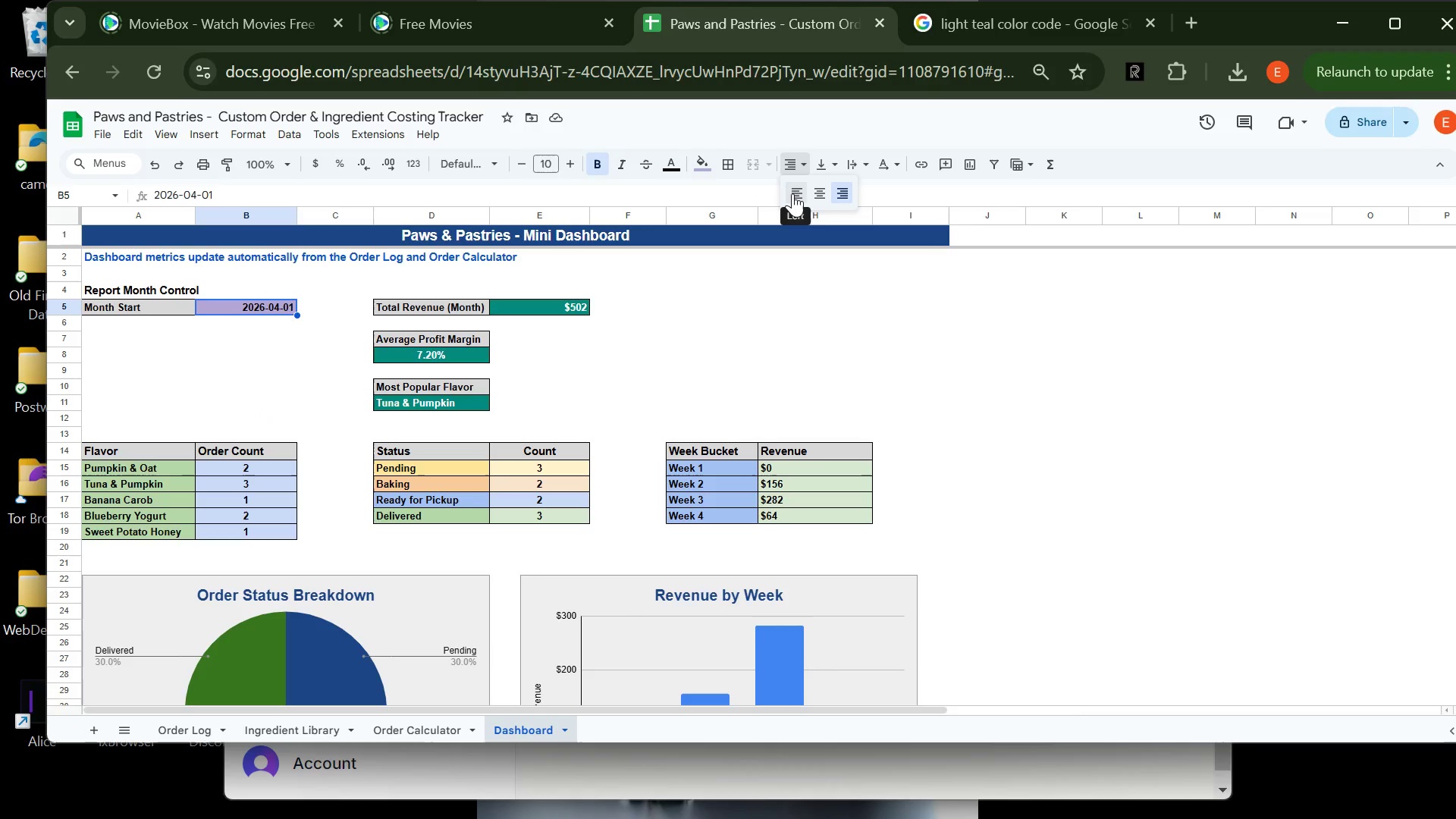 
left_click([792, 193])
 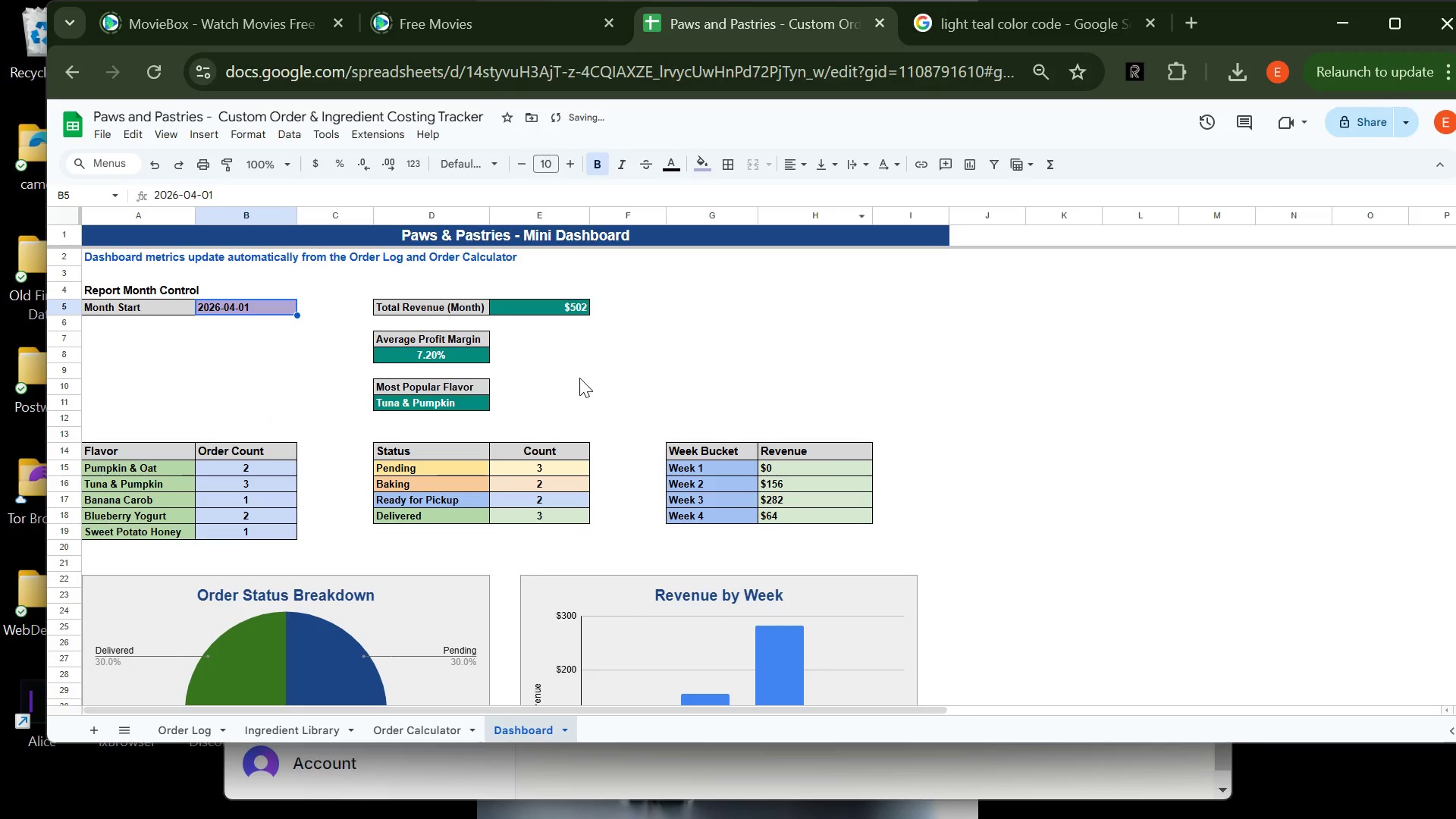 
left_click([579, 378])
 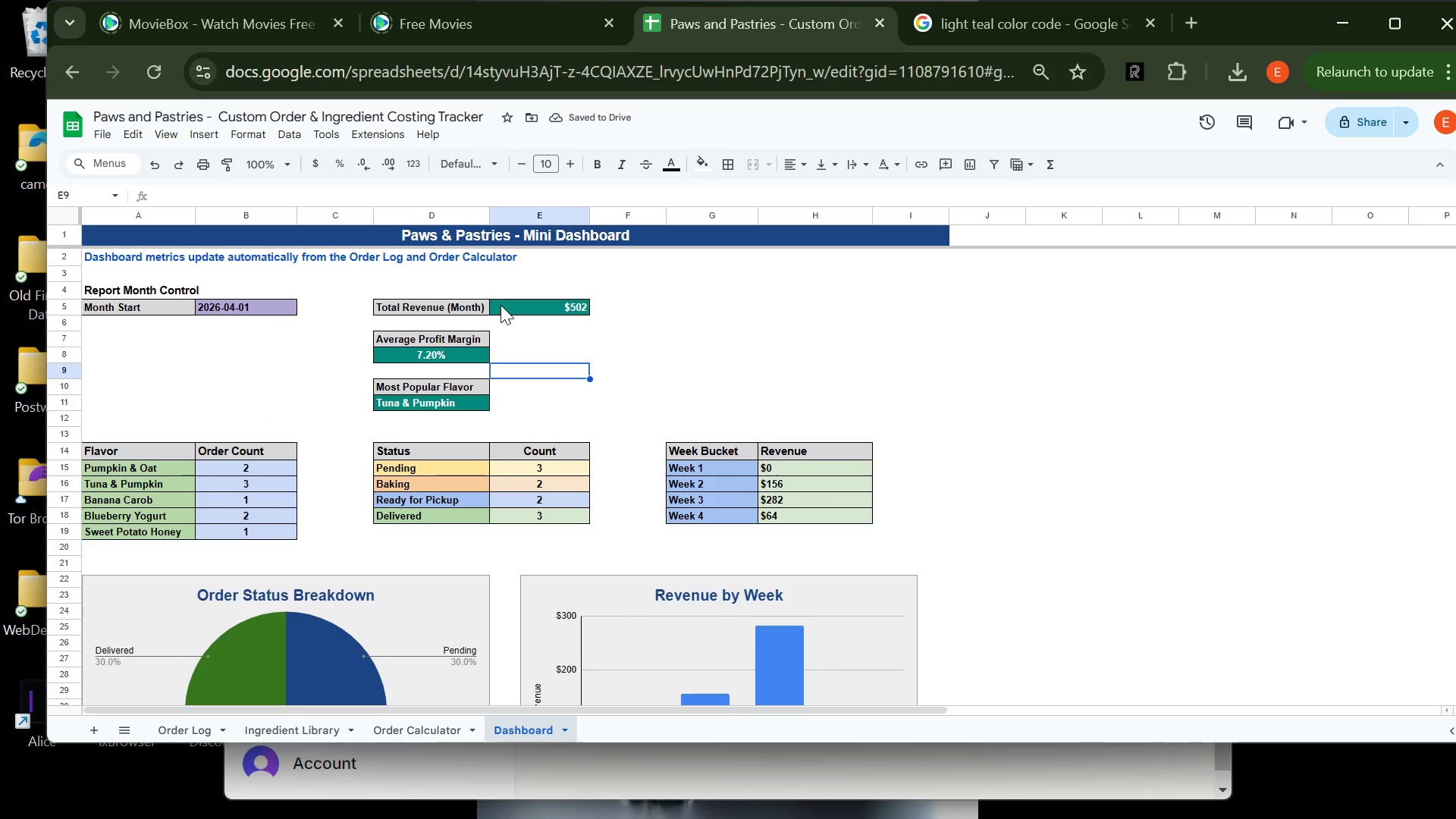 
left_click([525, 306])
 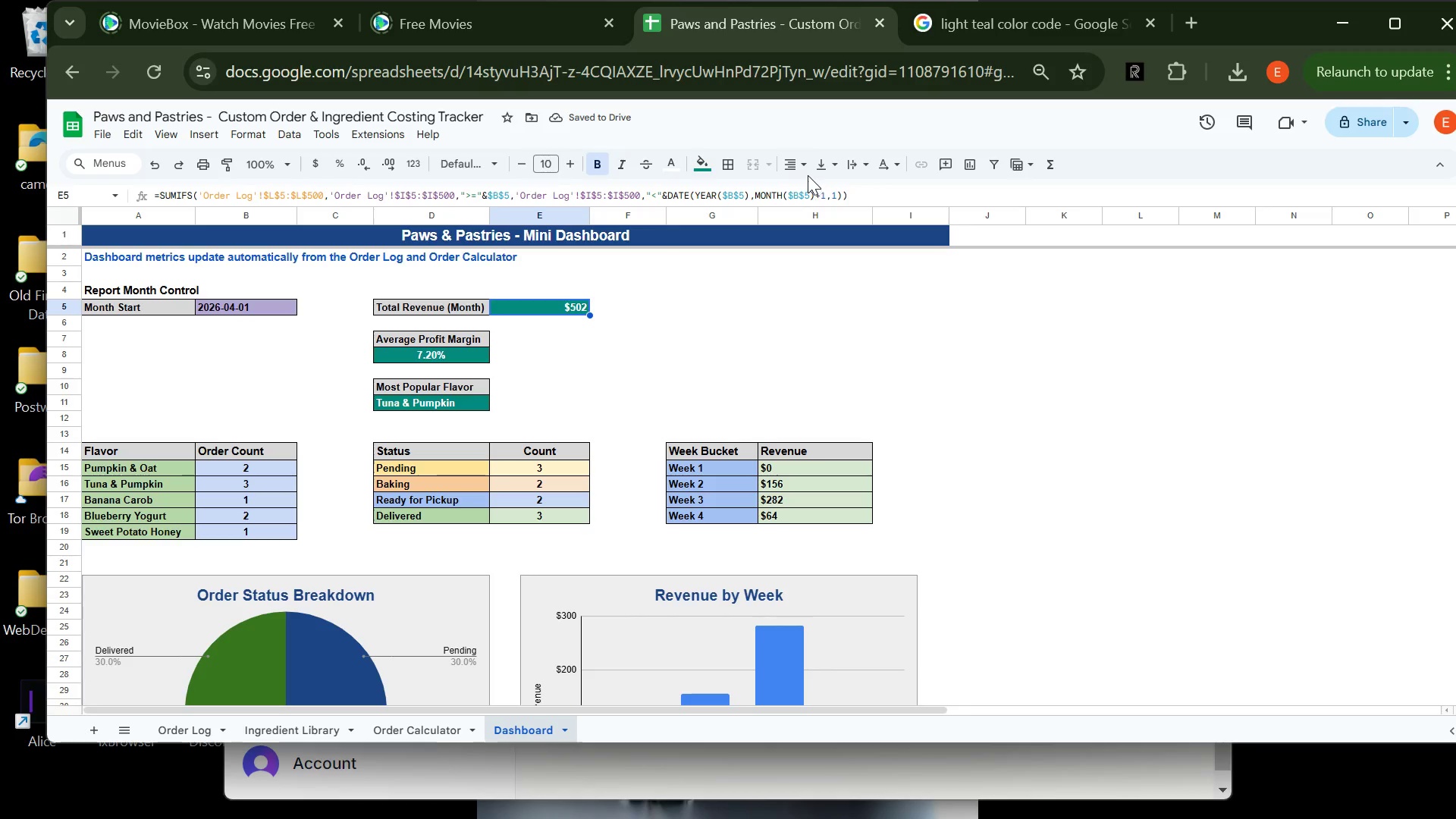 
left_click([803, 168])
 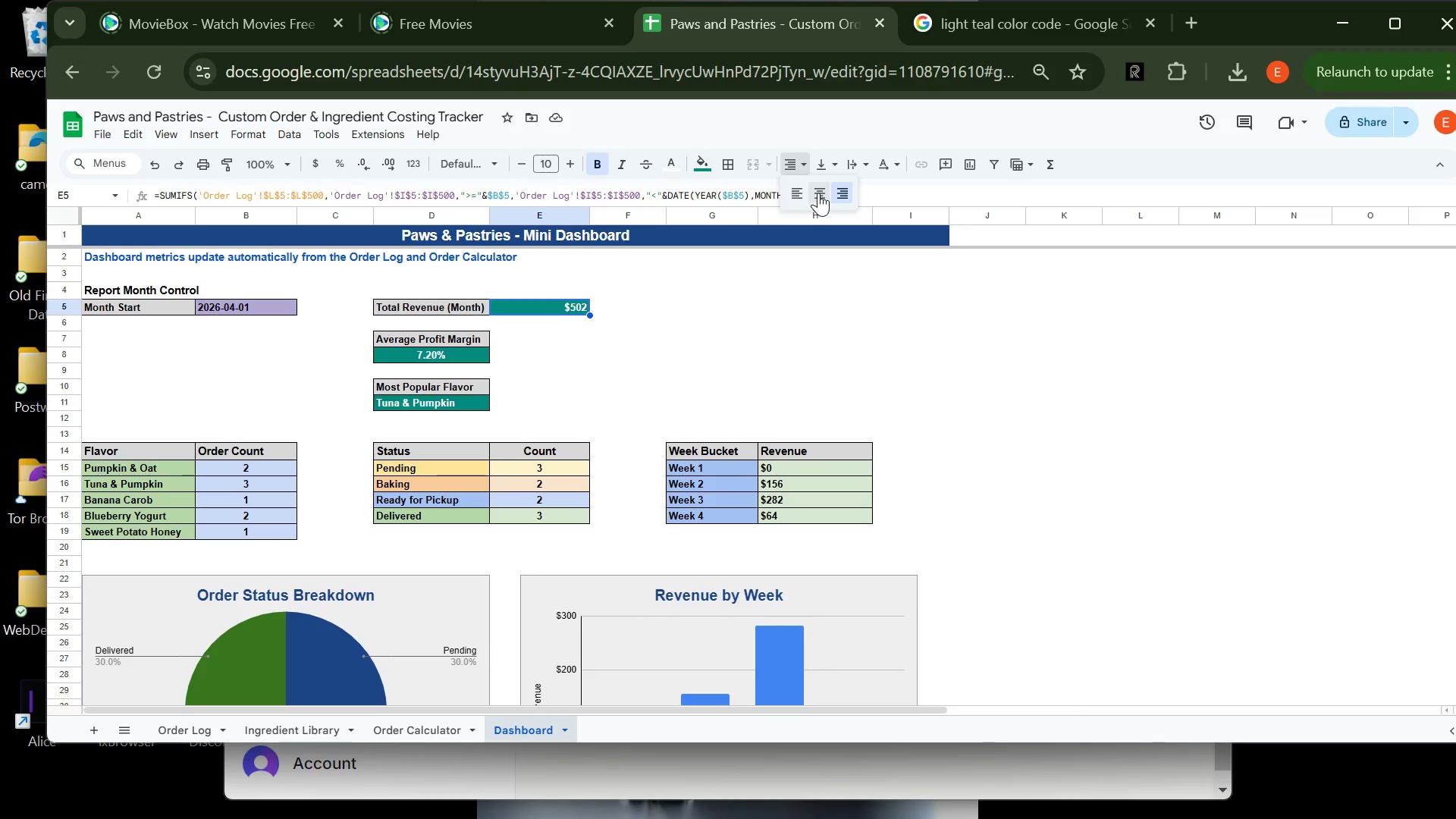 
left_click([818, 193])
 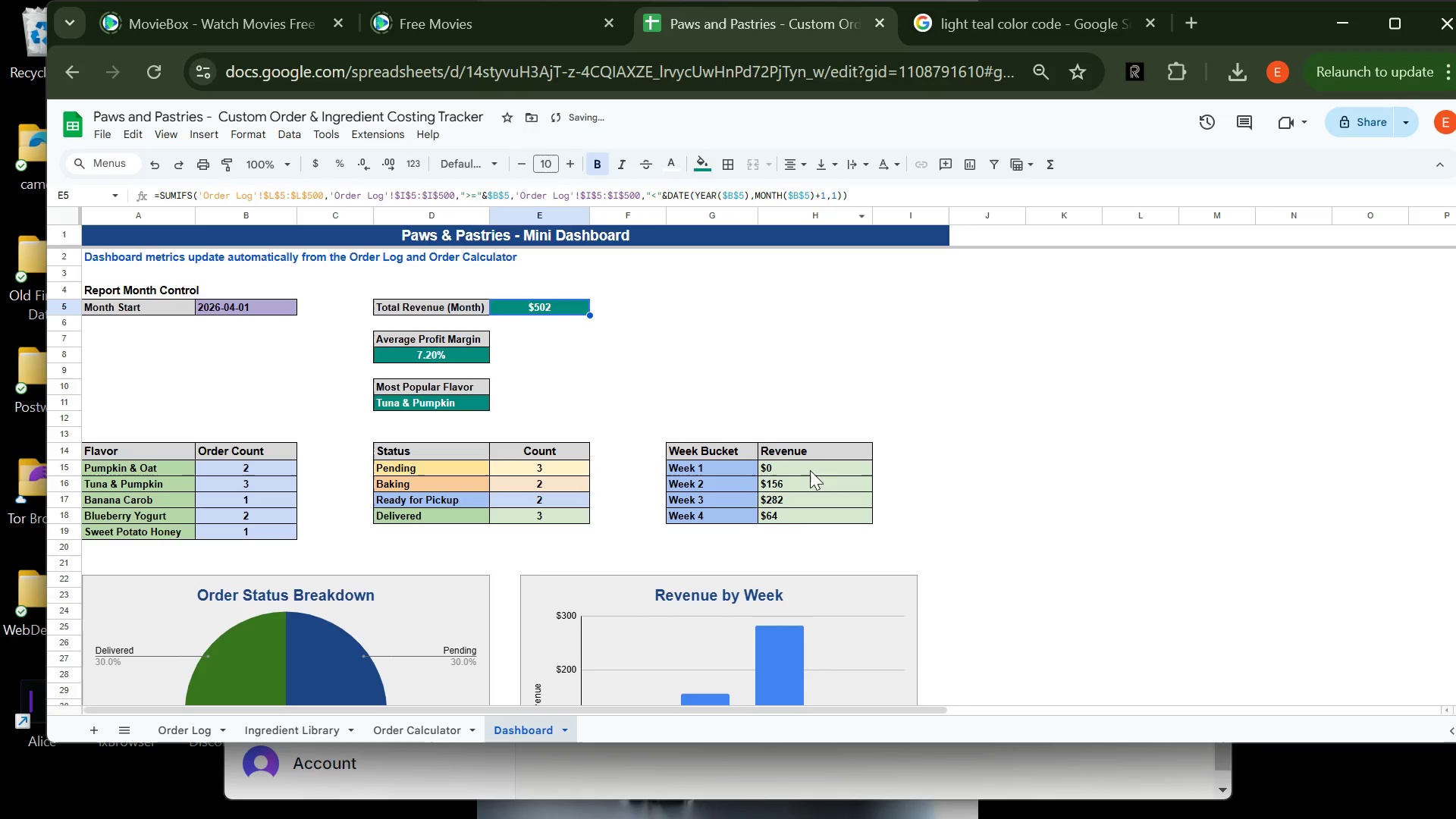 
left_click([810, 467])
 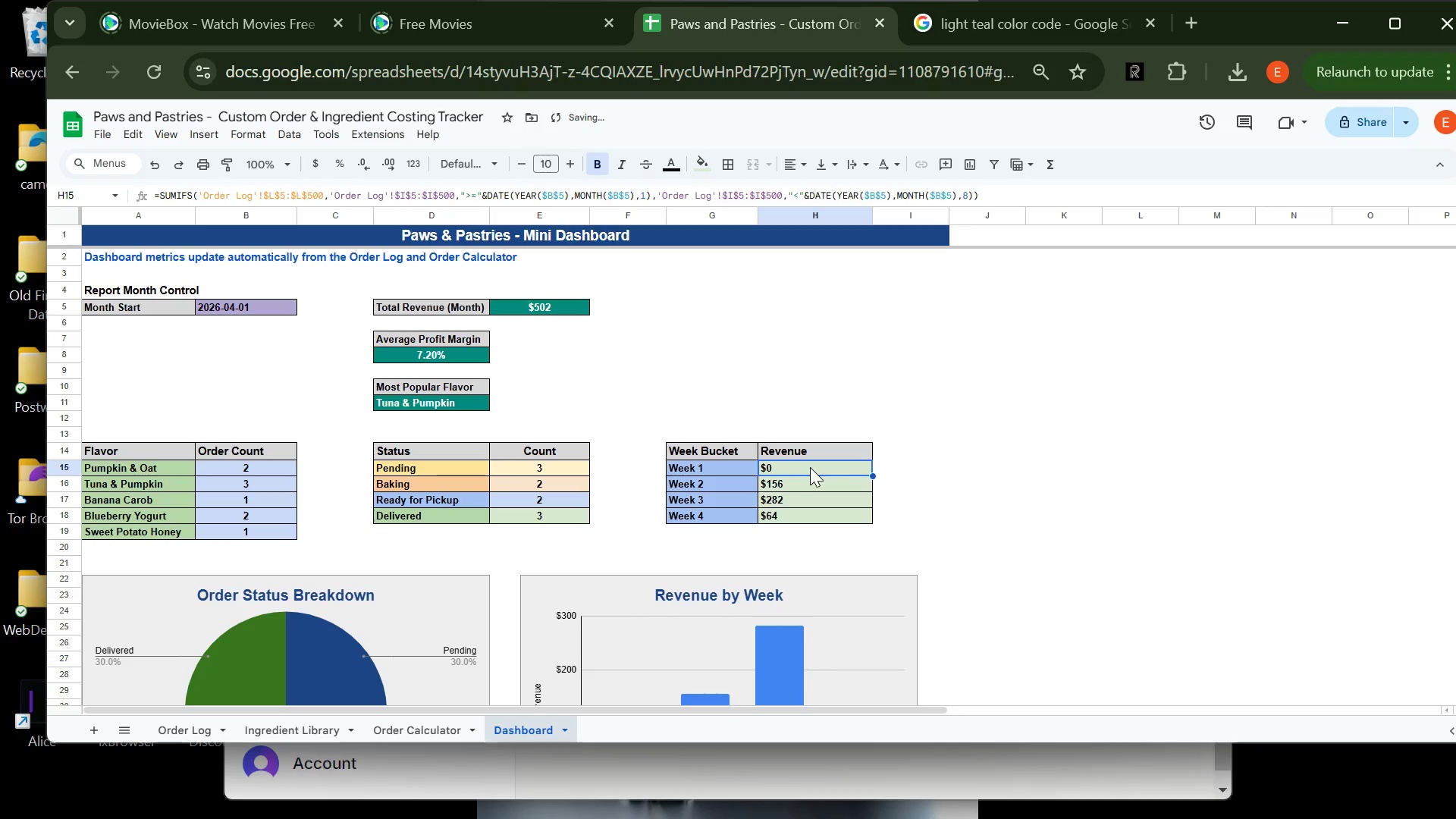 
left_click_drag(start_coordinate=[810, 467], to_coordinate=[822, 514])
 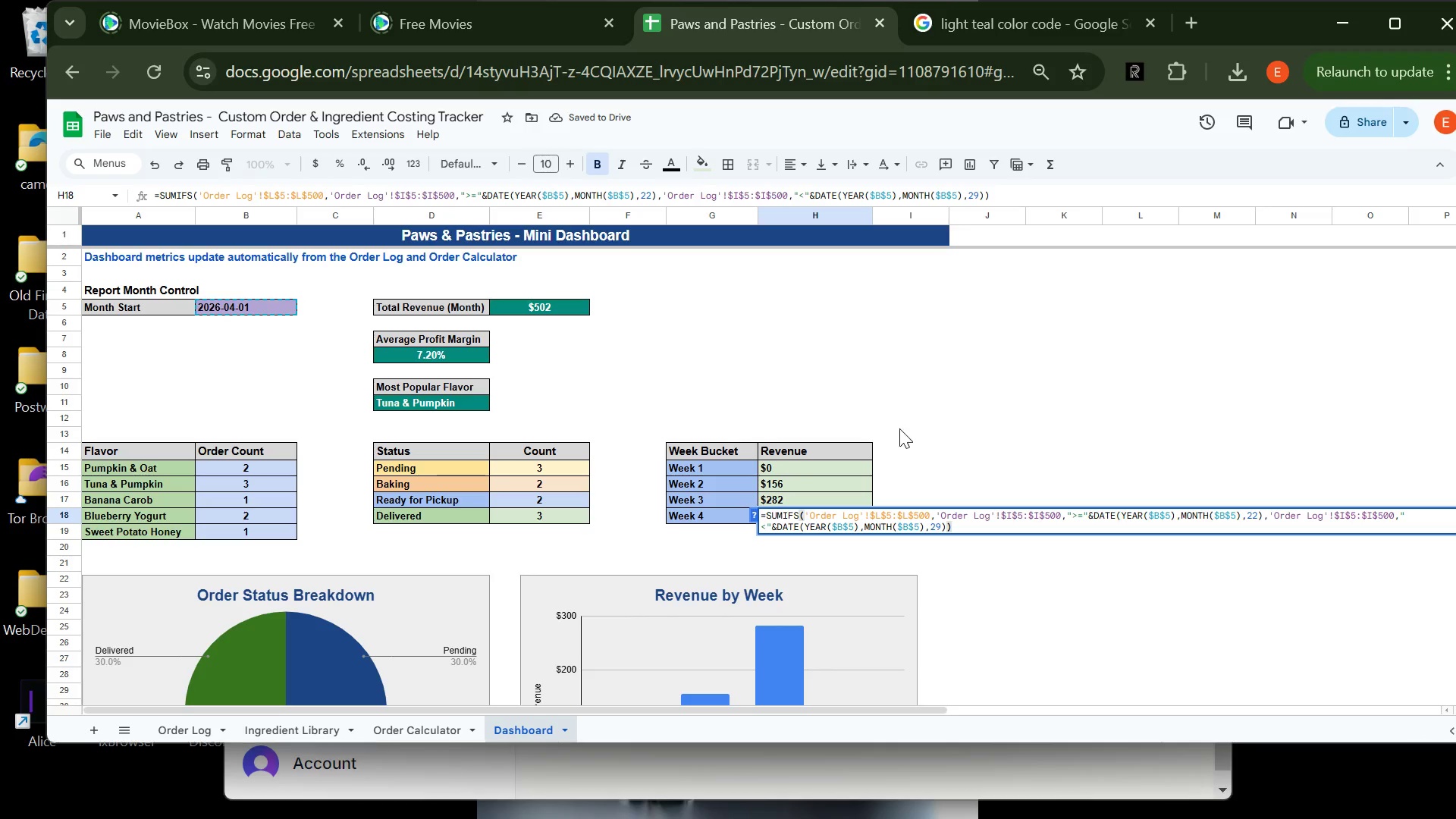 
left_click([901, 428])
 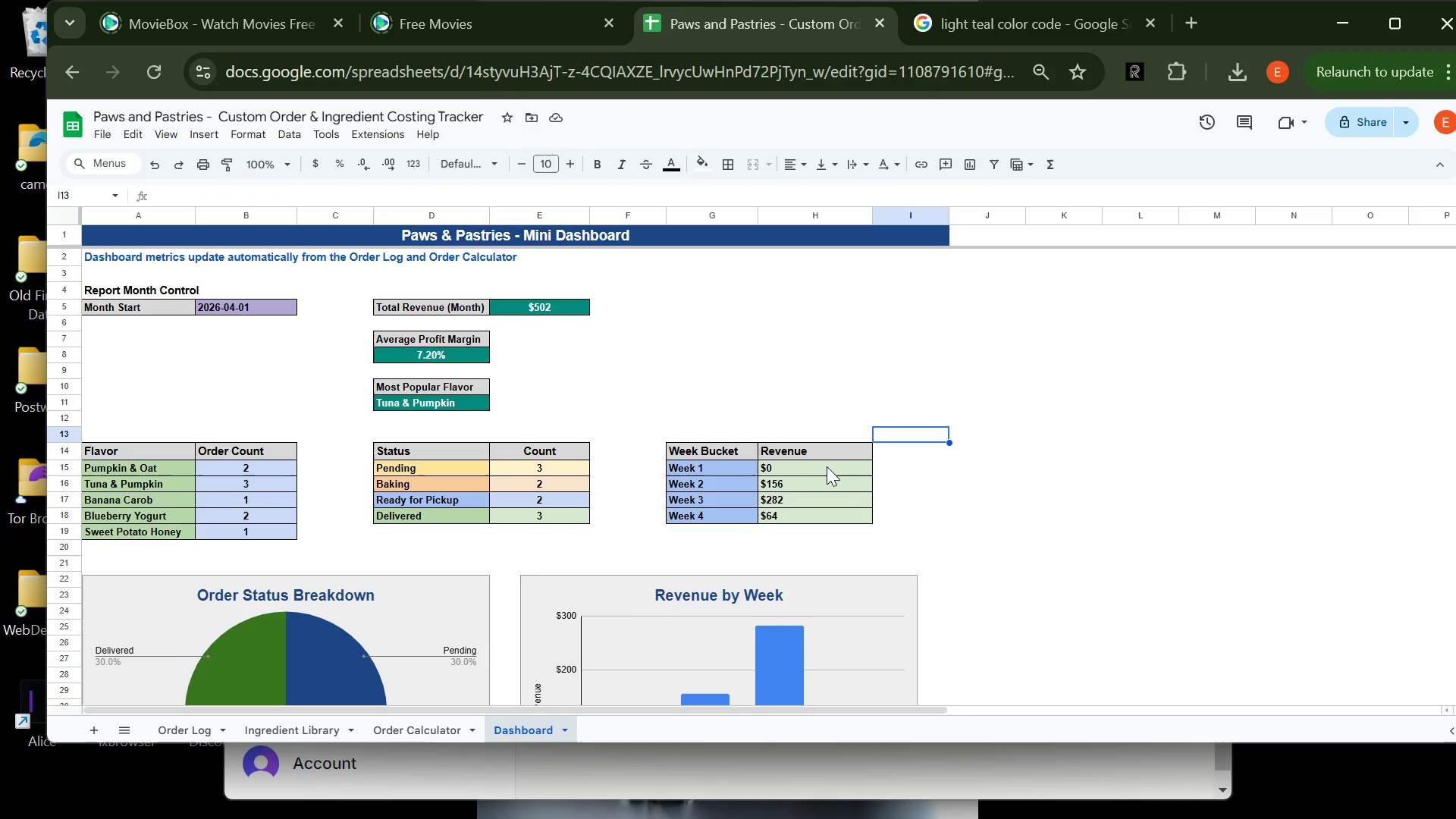 
left_click_drag(start_coordinate=[827, 466], to_coordinate=[835, 516])
 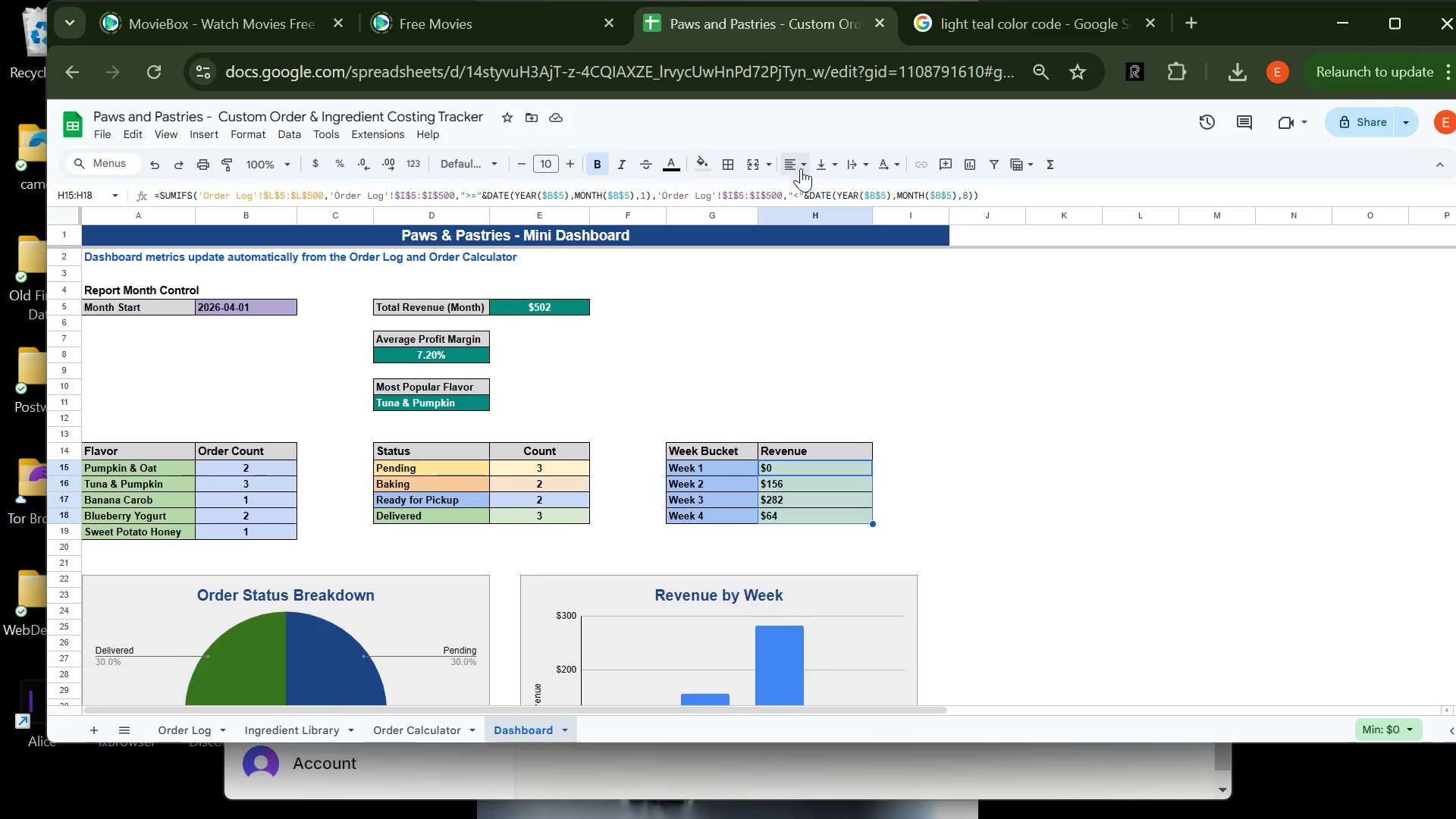 
left_click([802, 170])
 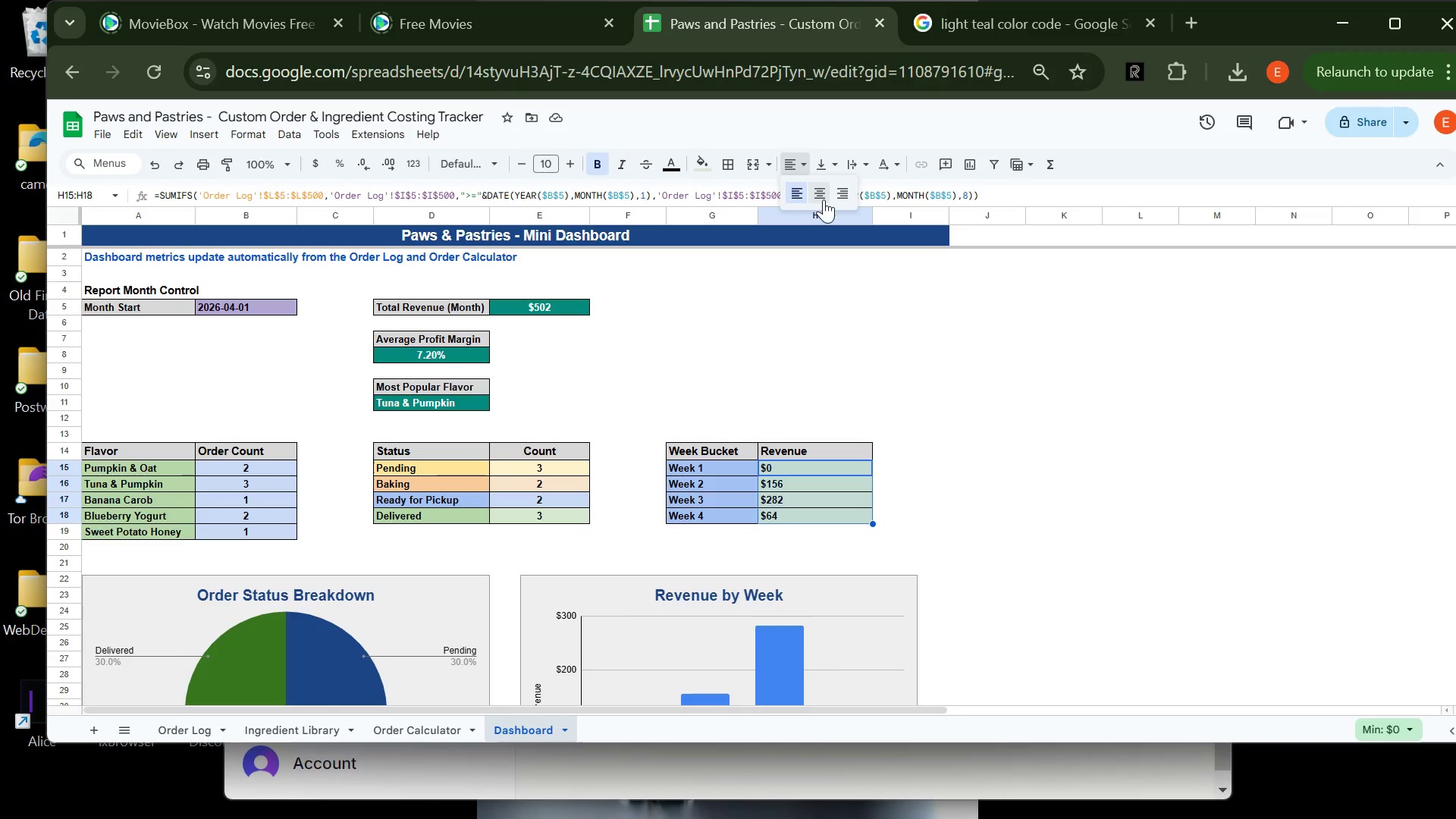 
left_click([824, 199])
 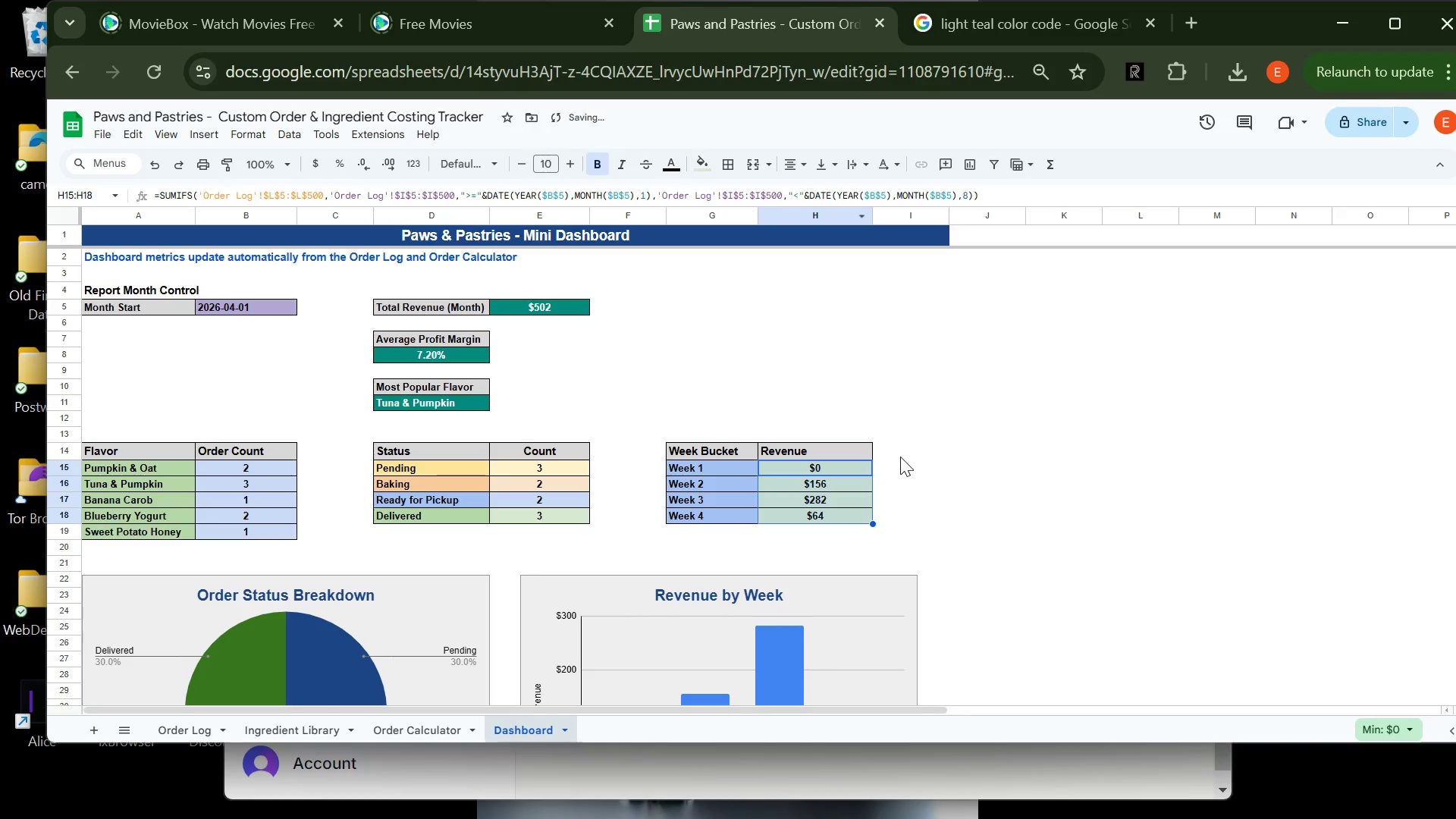 
left_click([902, 457])
 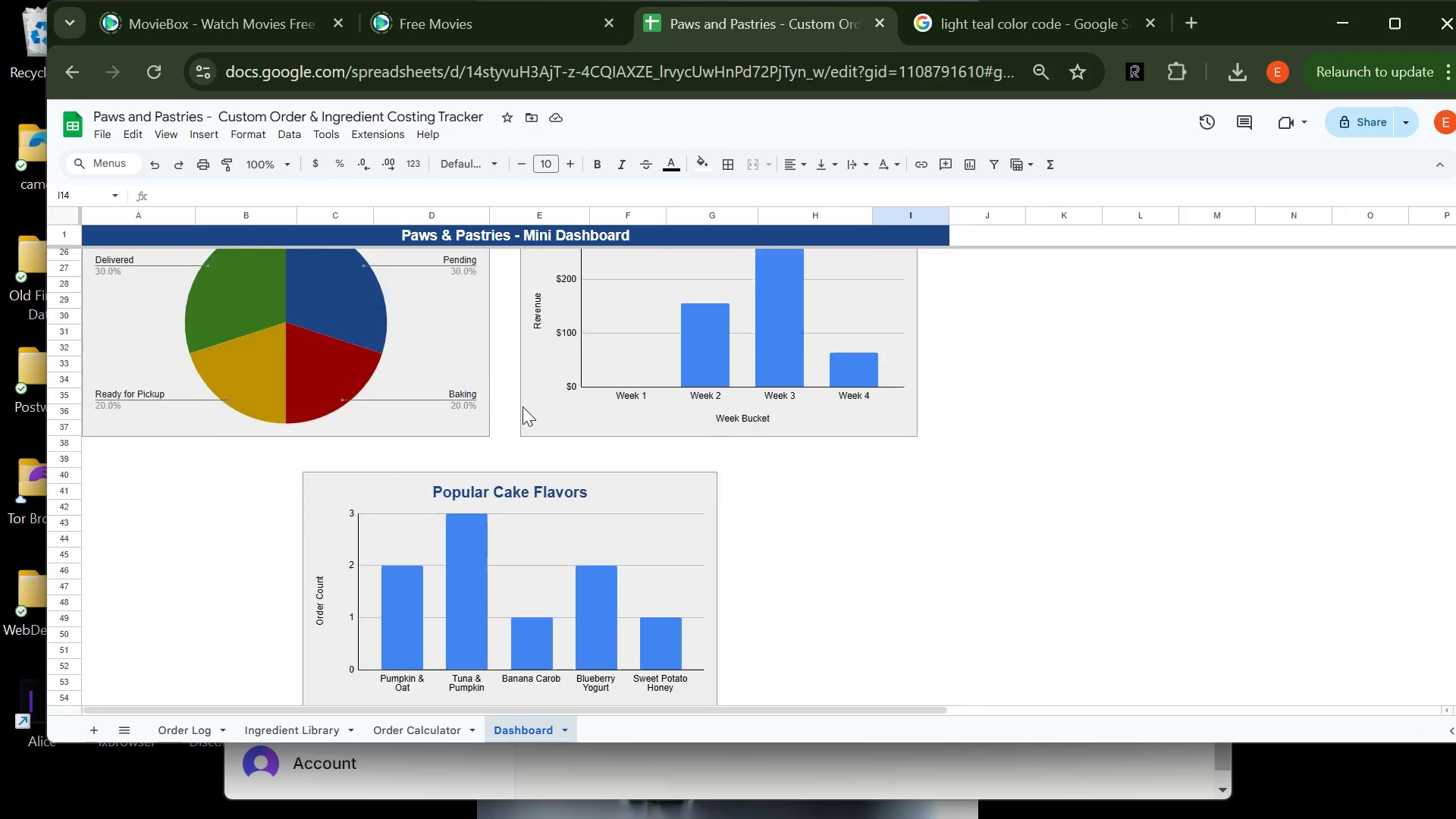 
wait(5.61)
 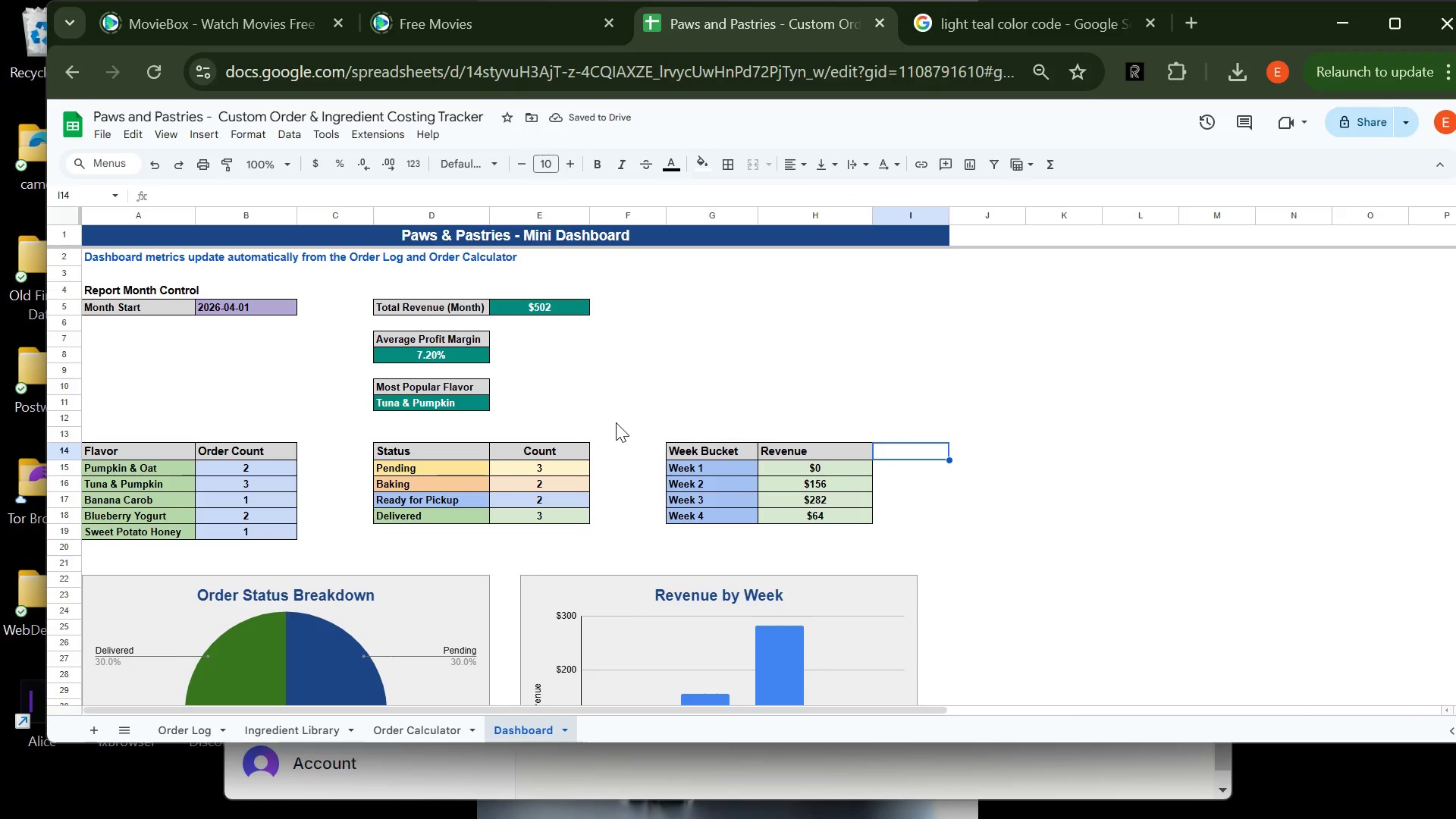 
left_click([444, 730])
 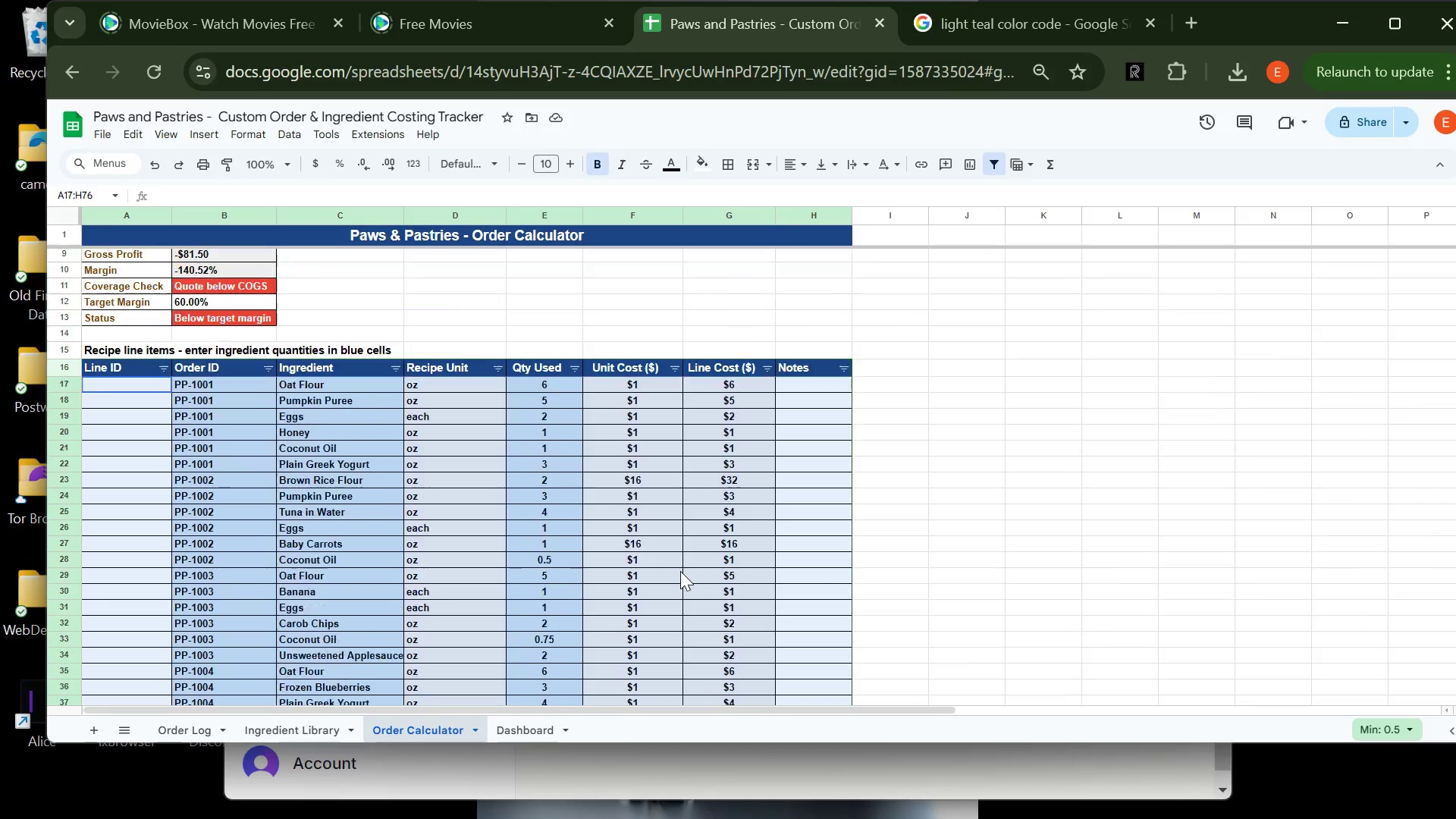 
left_click([1062, 486])
 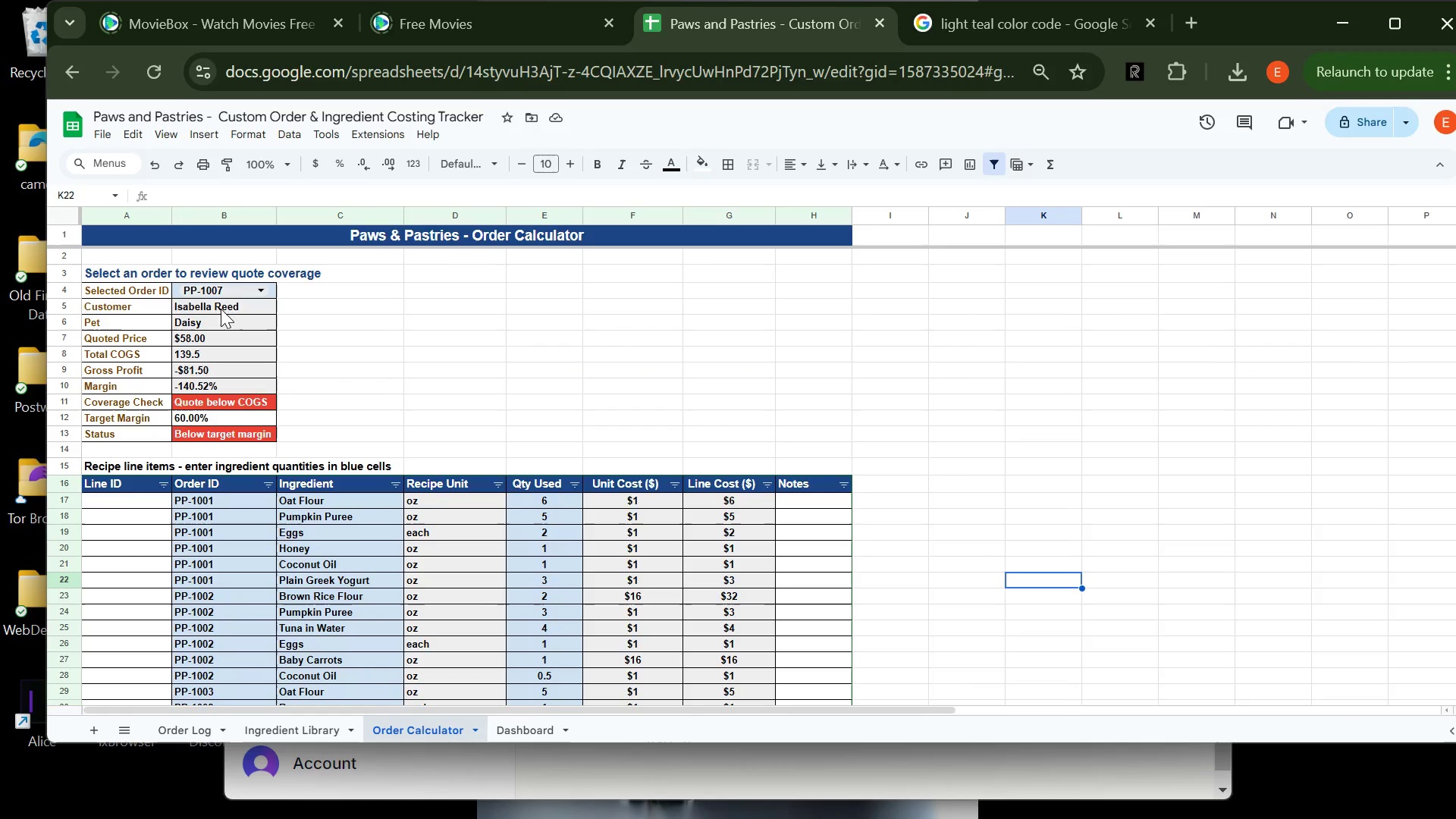 
left_click_drag(start_coordinate=[220, 306], to_coordinate=[228, 415])
 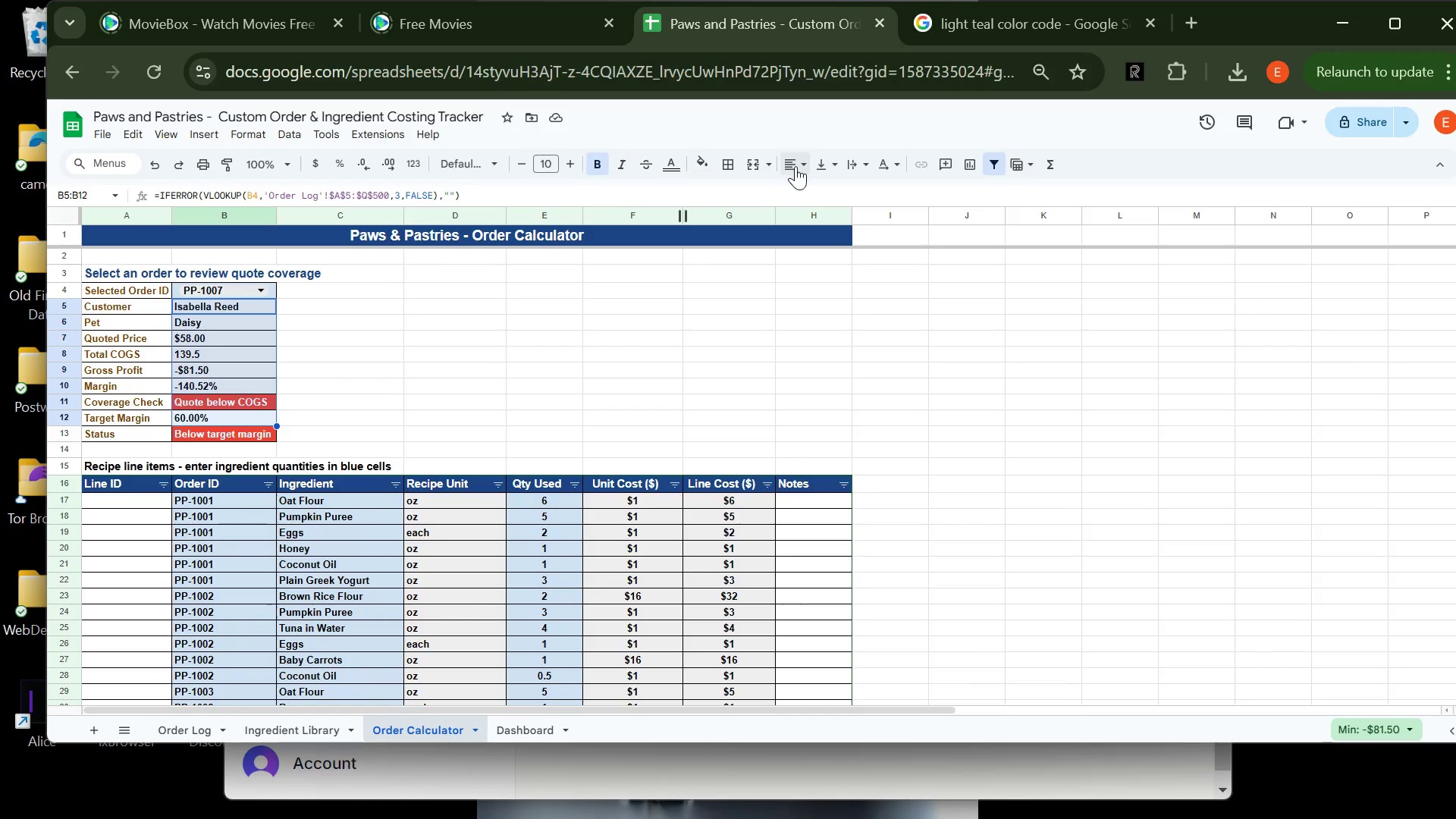 
left_click([799, 166])
 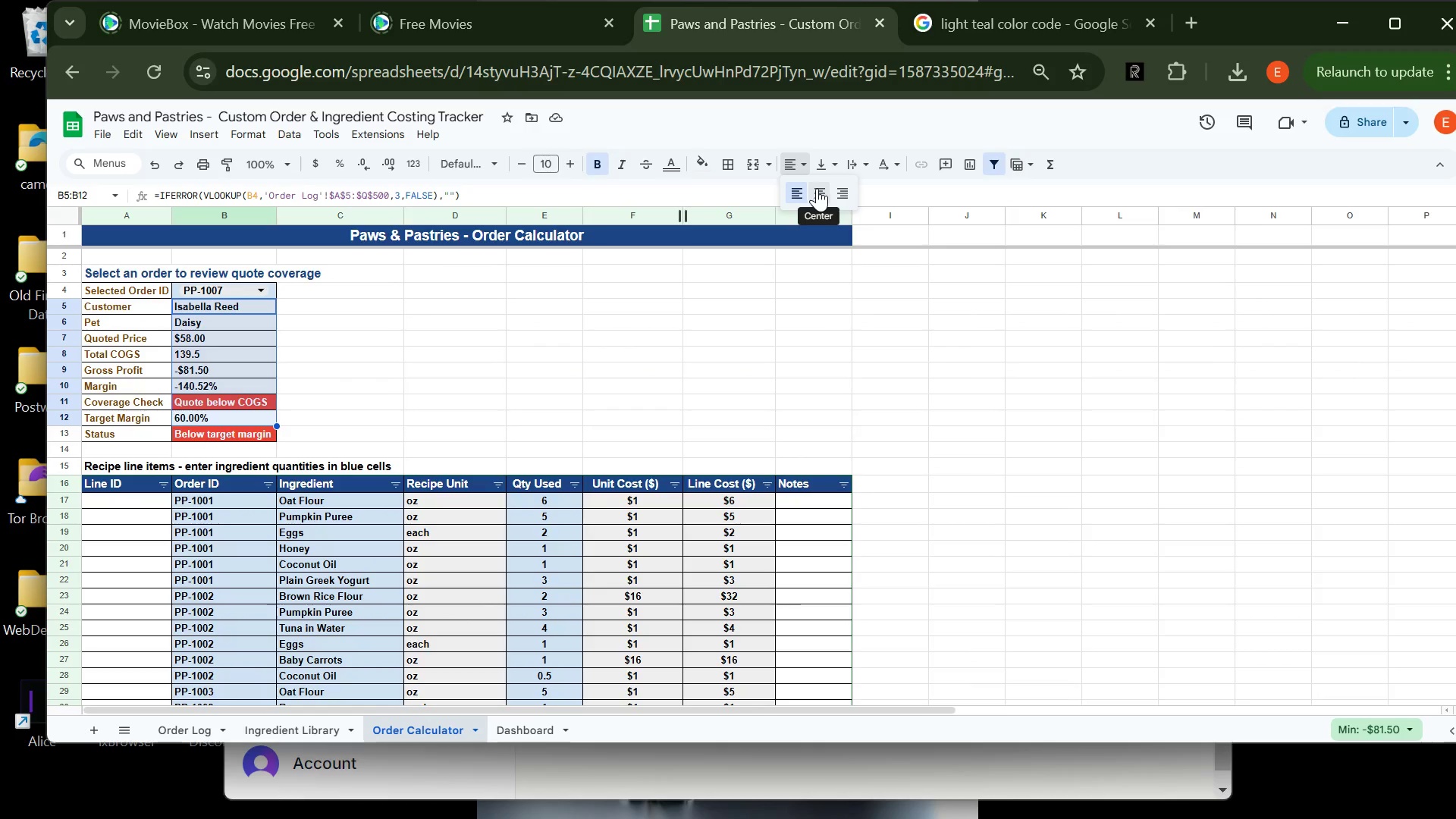 
left_click([817, 188])
 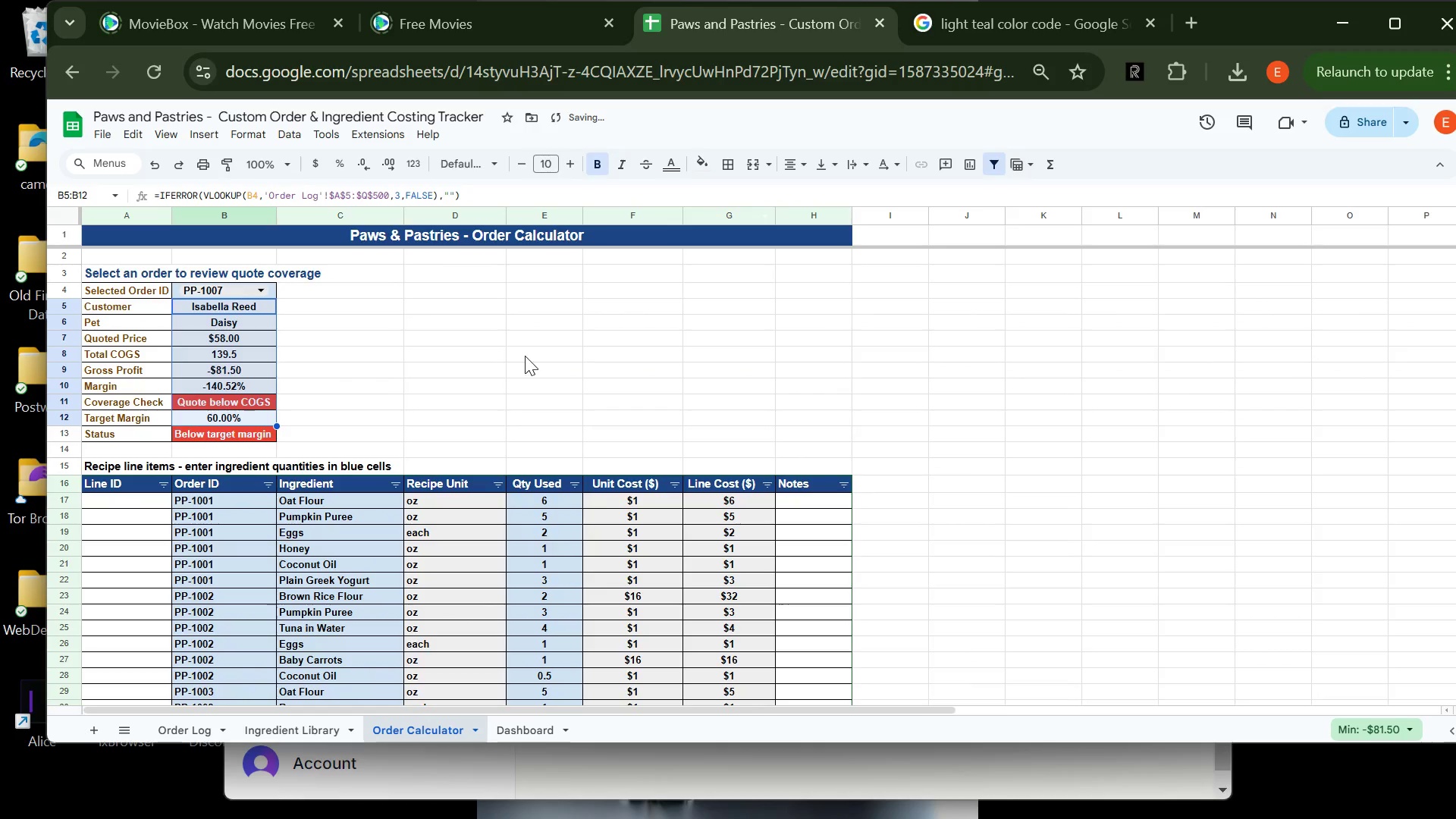 
left_click([516, 356])
 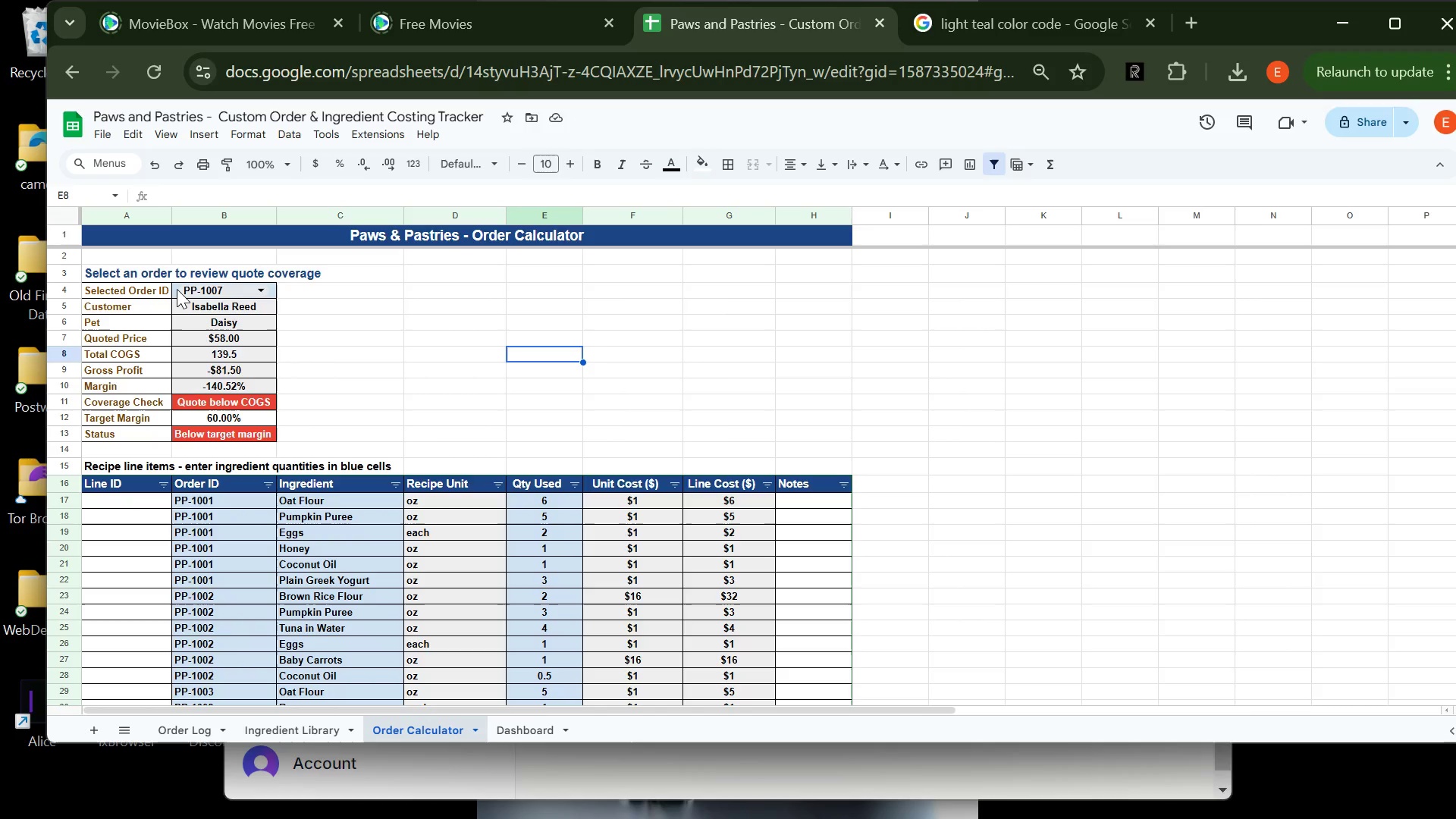 
wait(5.64)
 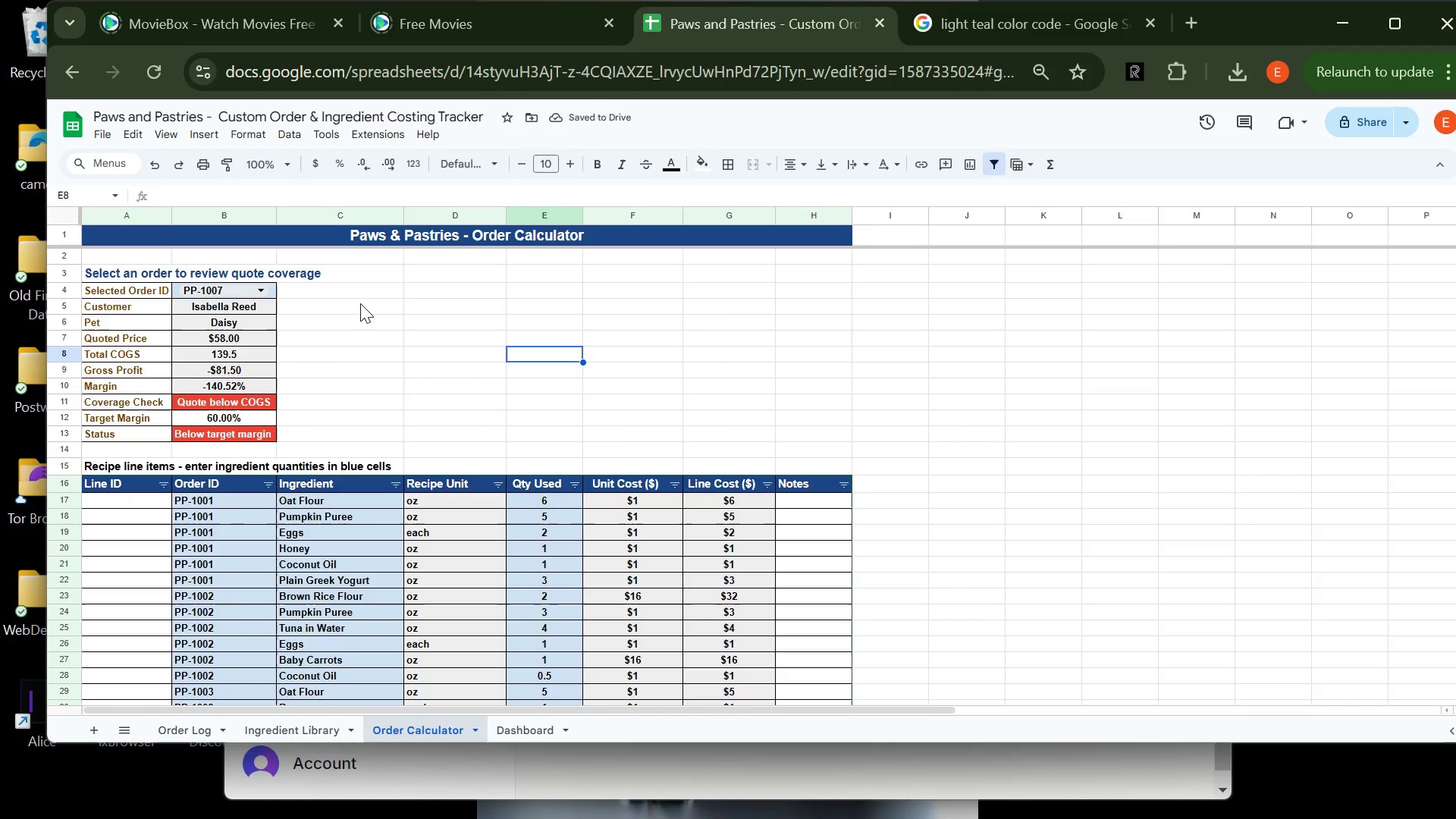 
left_click([177, 289])
 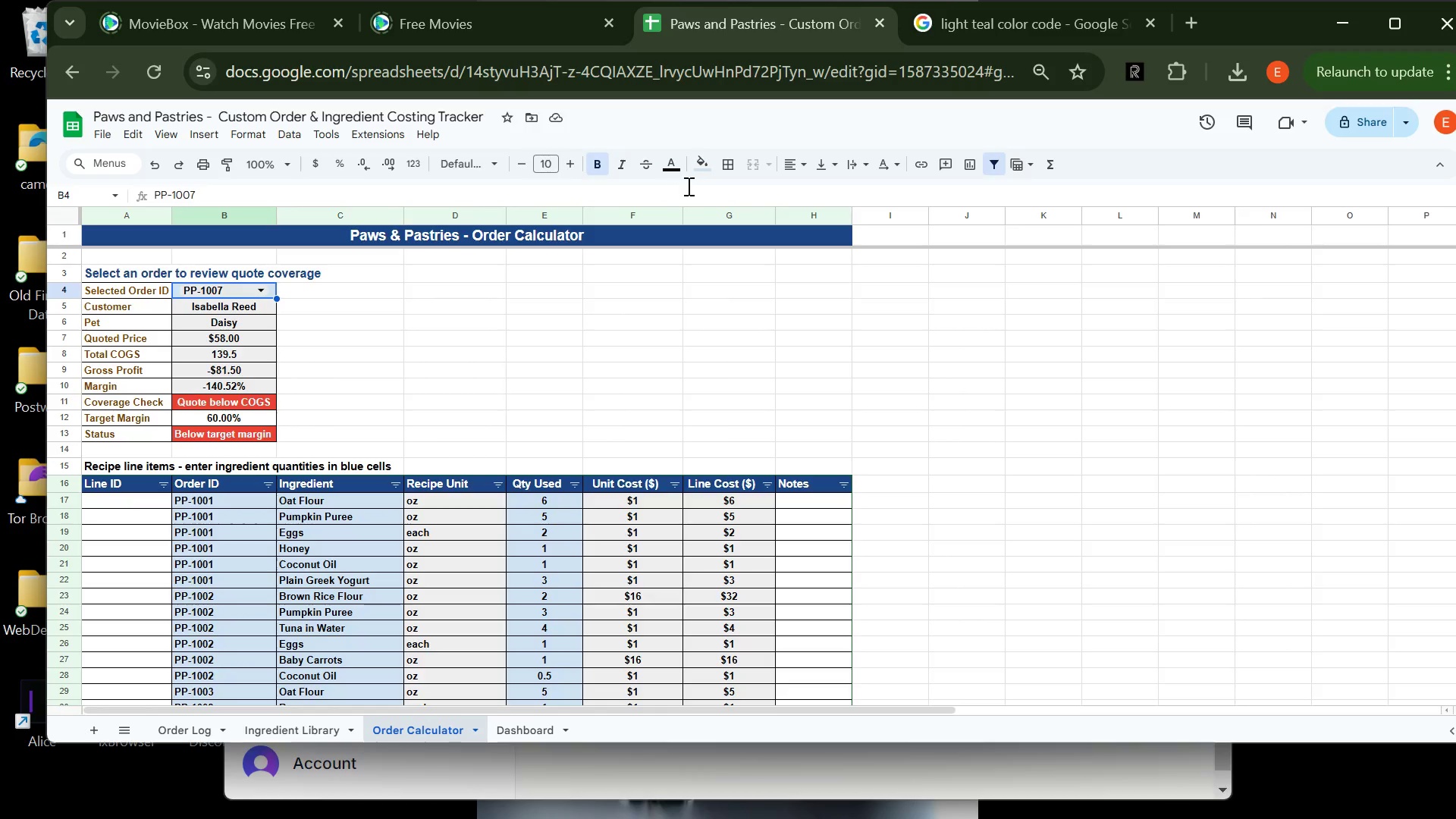 
left_click([700, 161])
 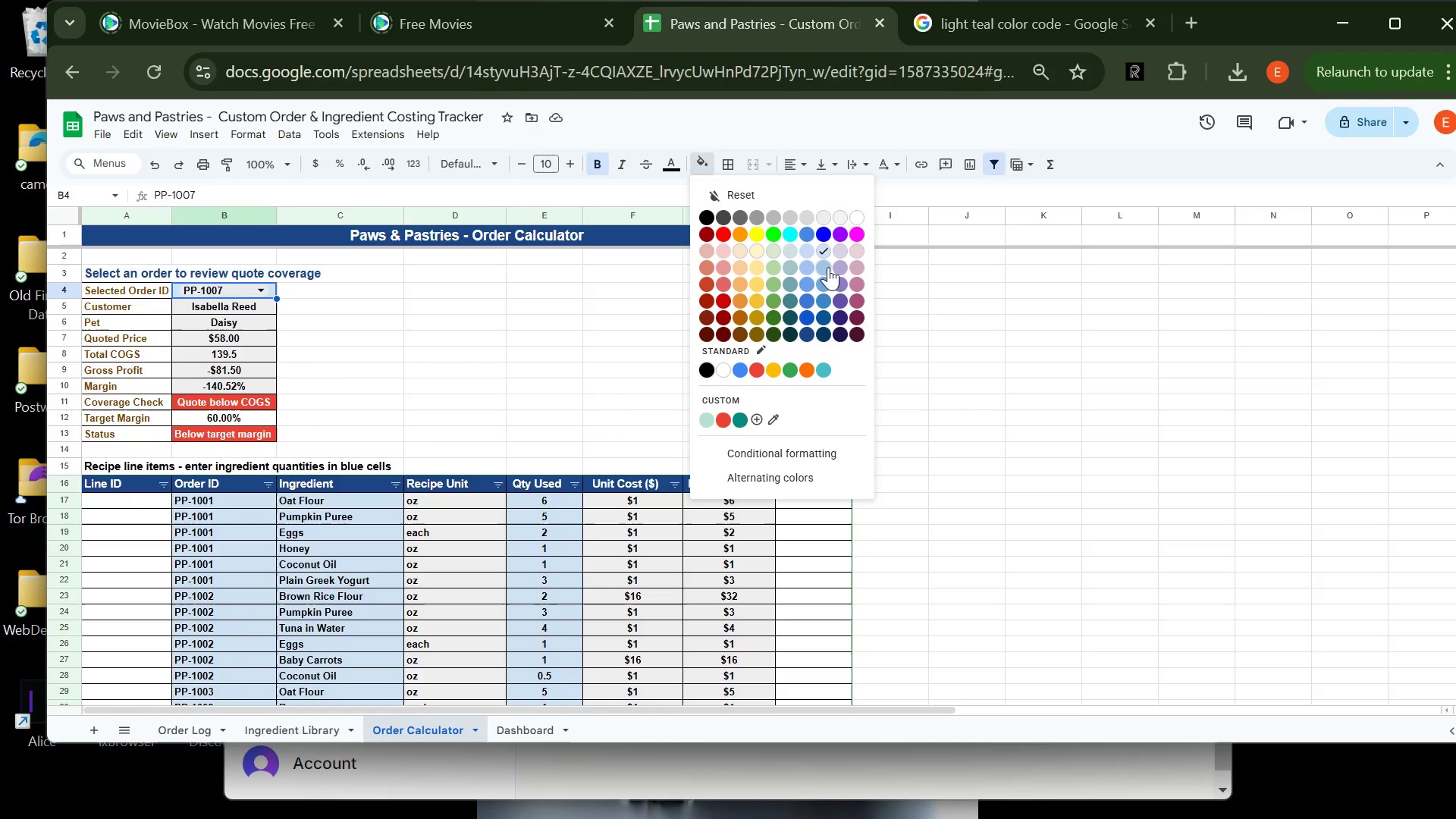 
left_click([828, 267])
 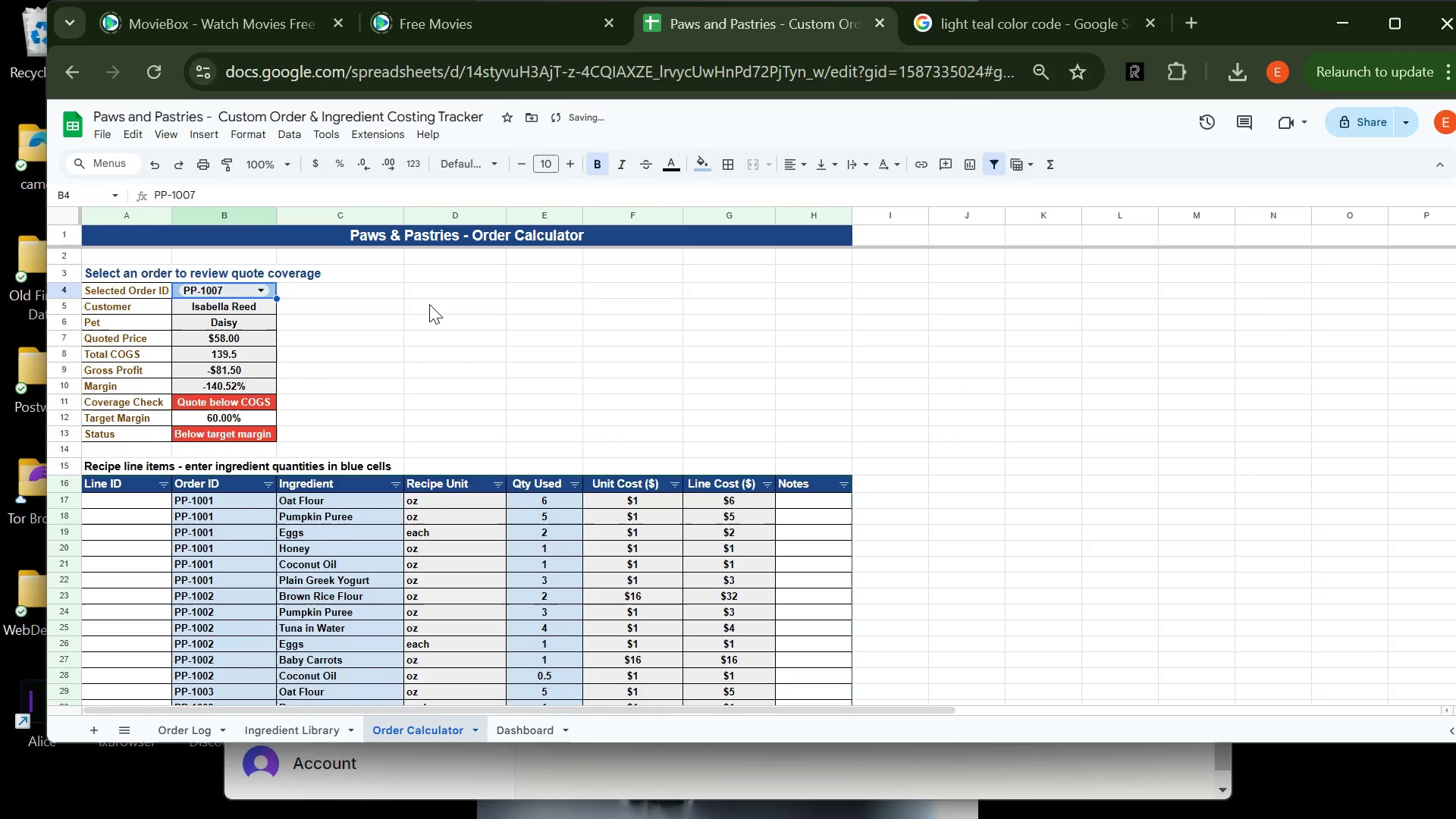 
left_click([429, 304])
 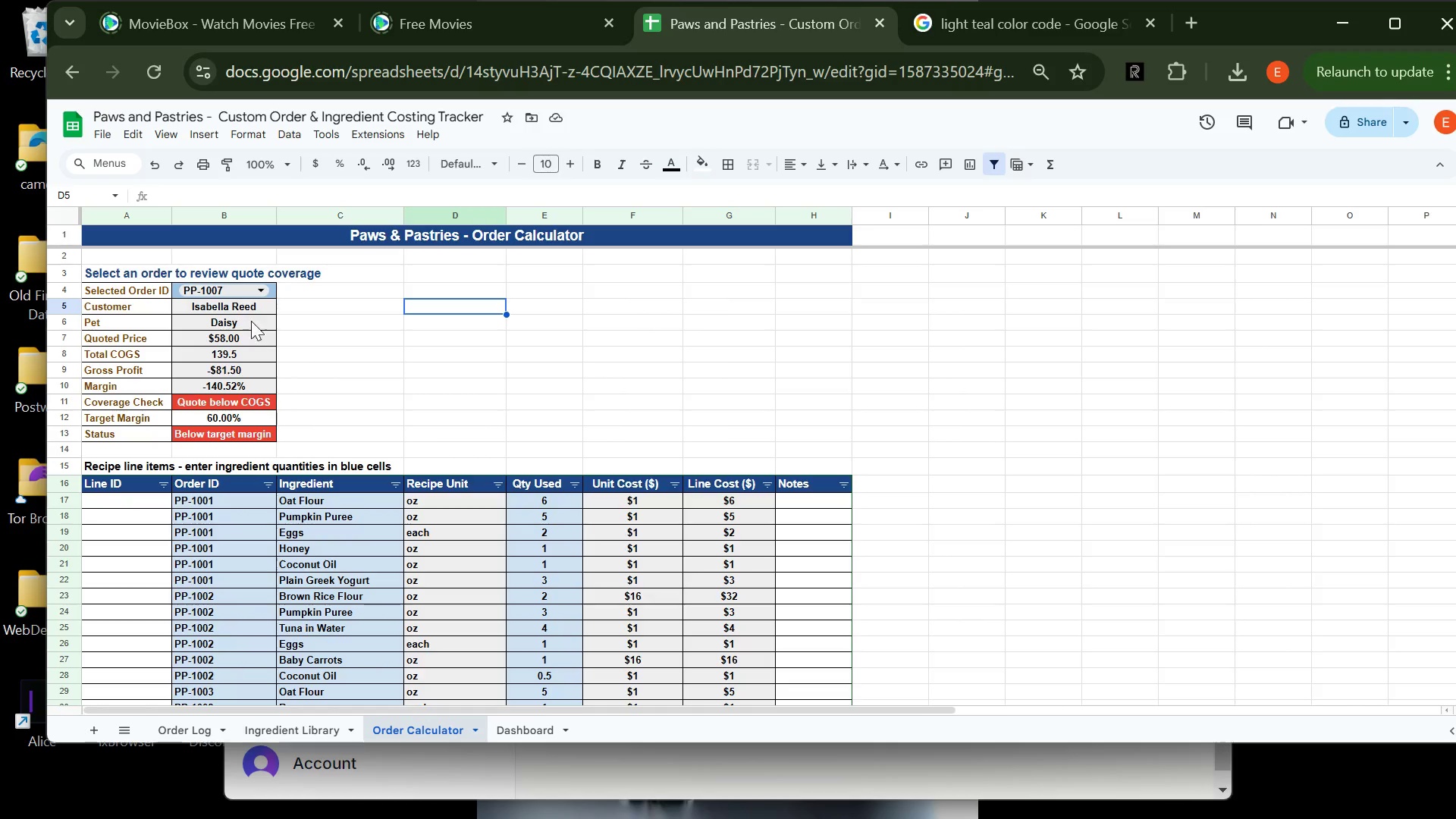 
wait(12.39)
 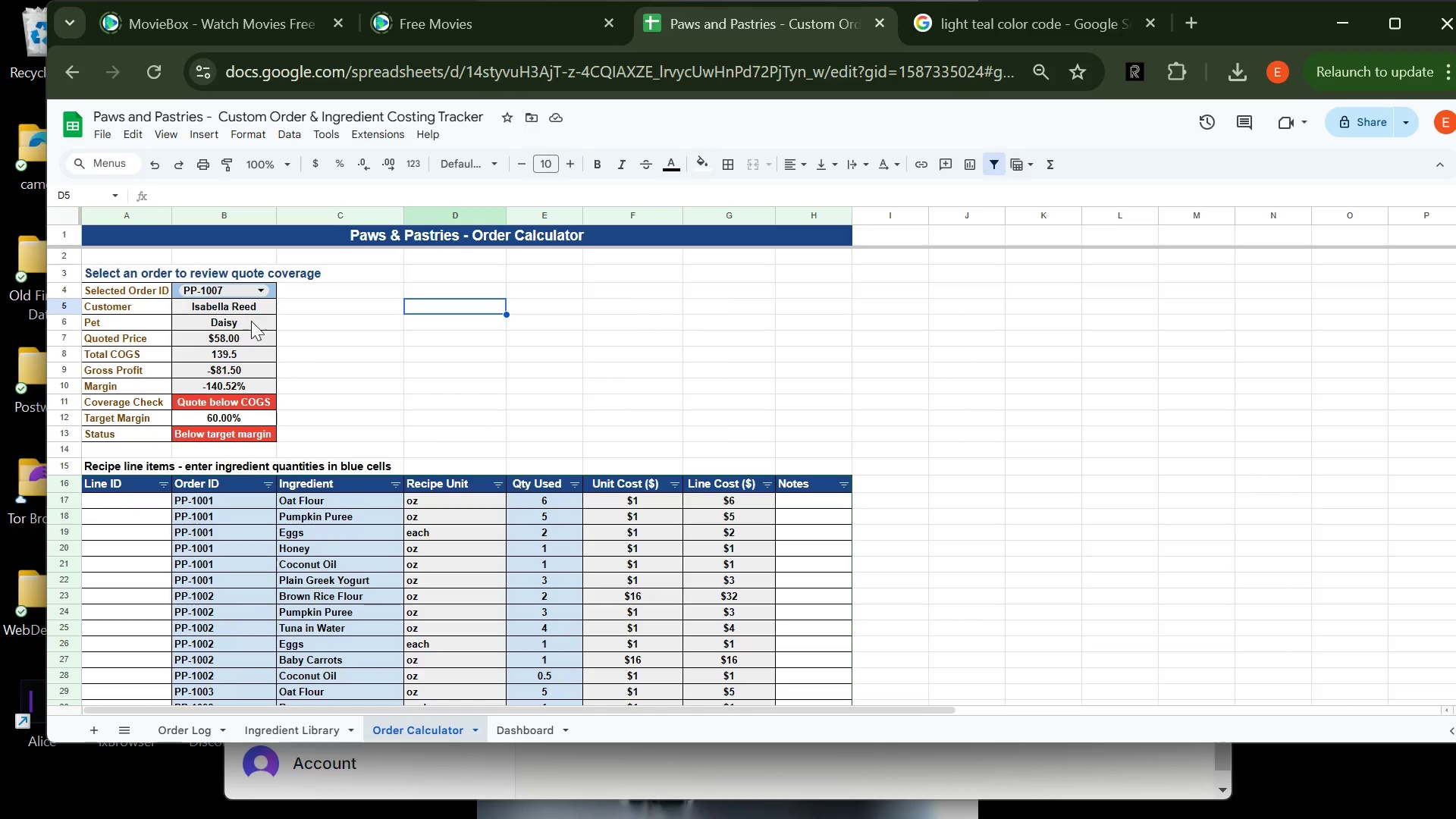 
left_click_drag(start_coordinate=[121, 435], to_coordinate=[158, 573])
 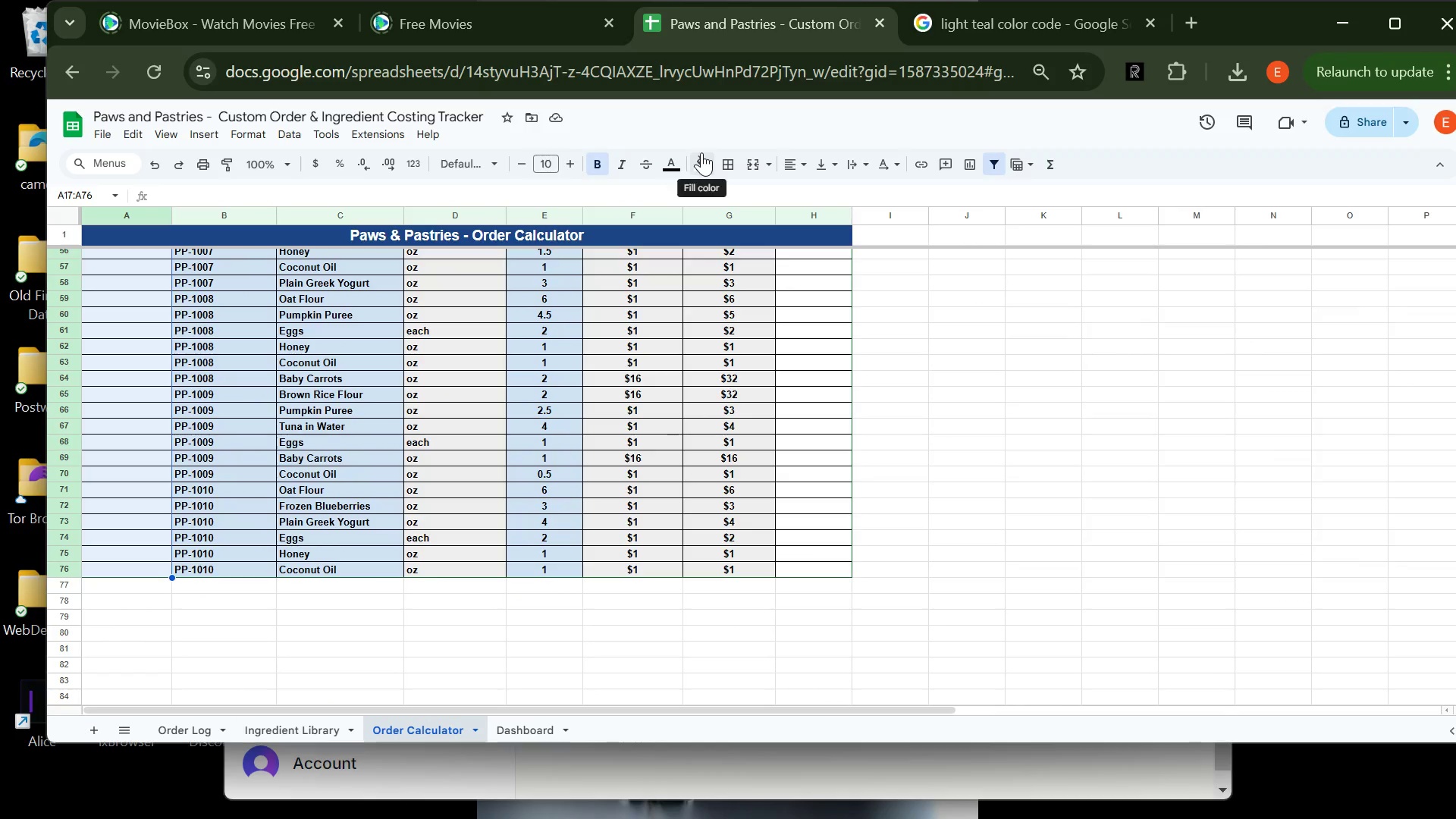 
left_click([701, 152])
 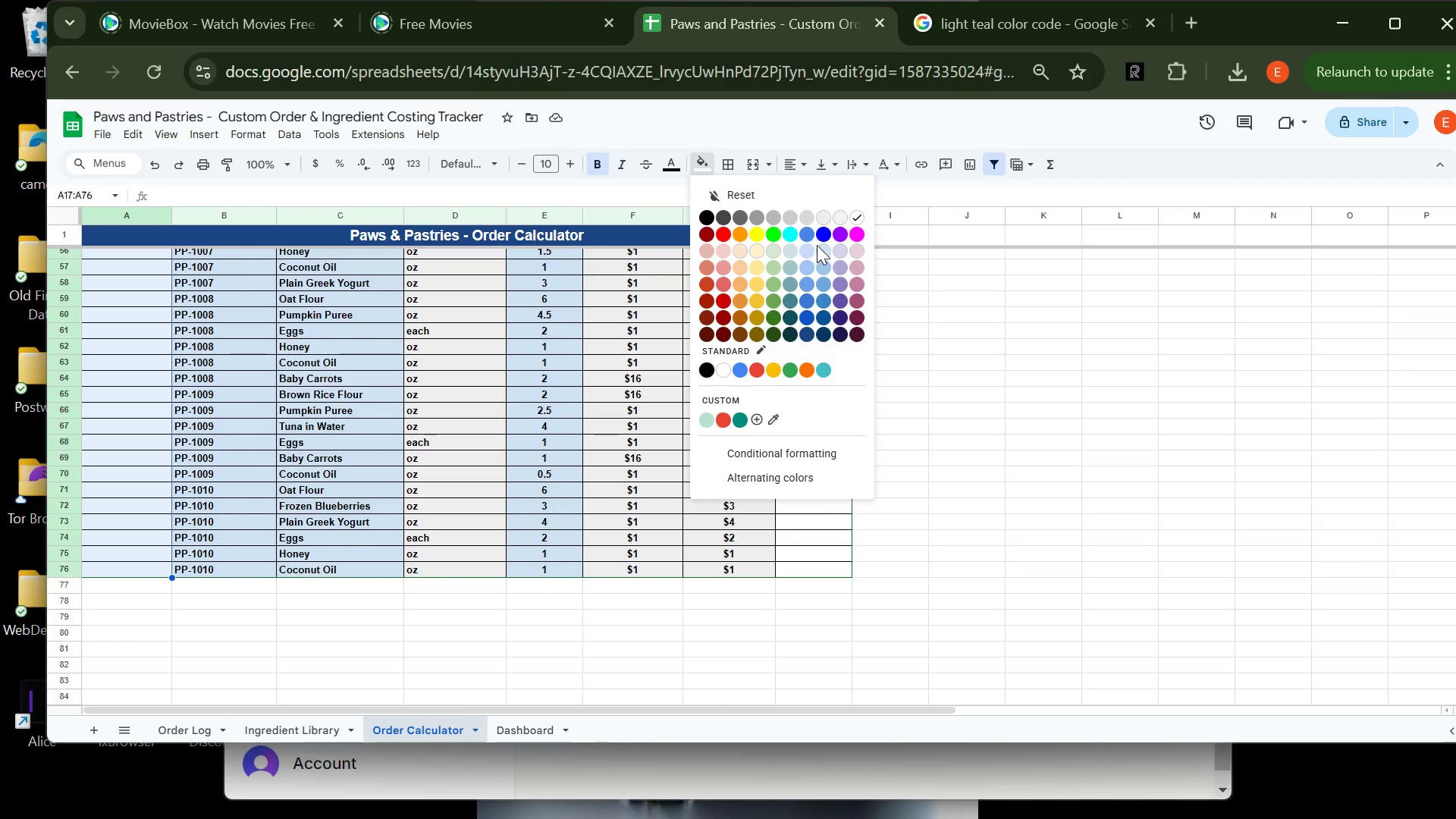 
left_click([823, 249])
 